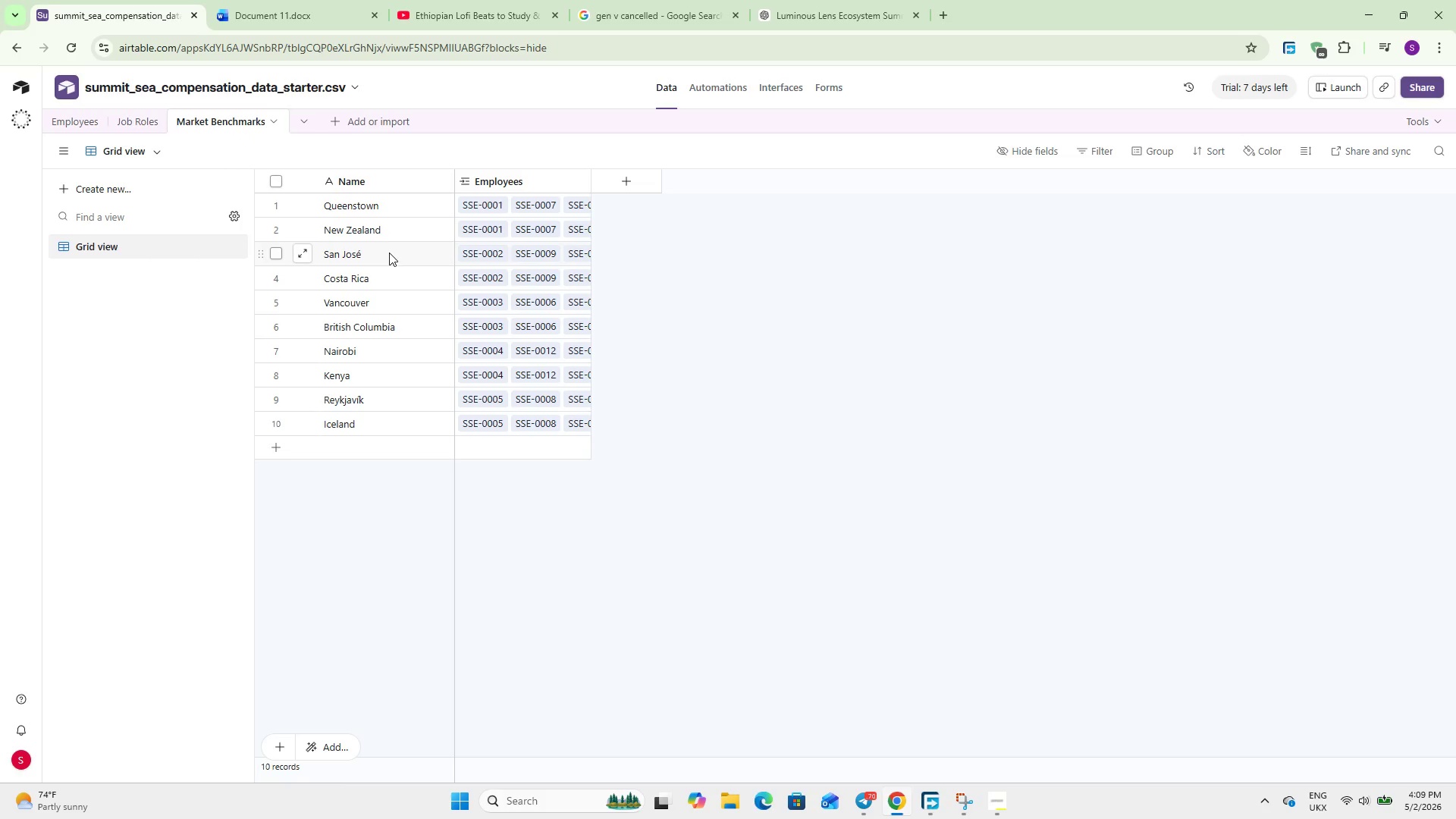 
left_click([631, 187])
 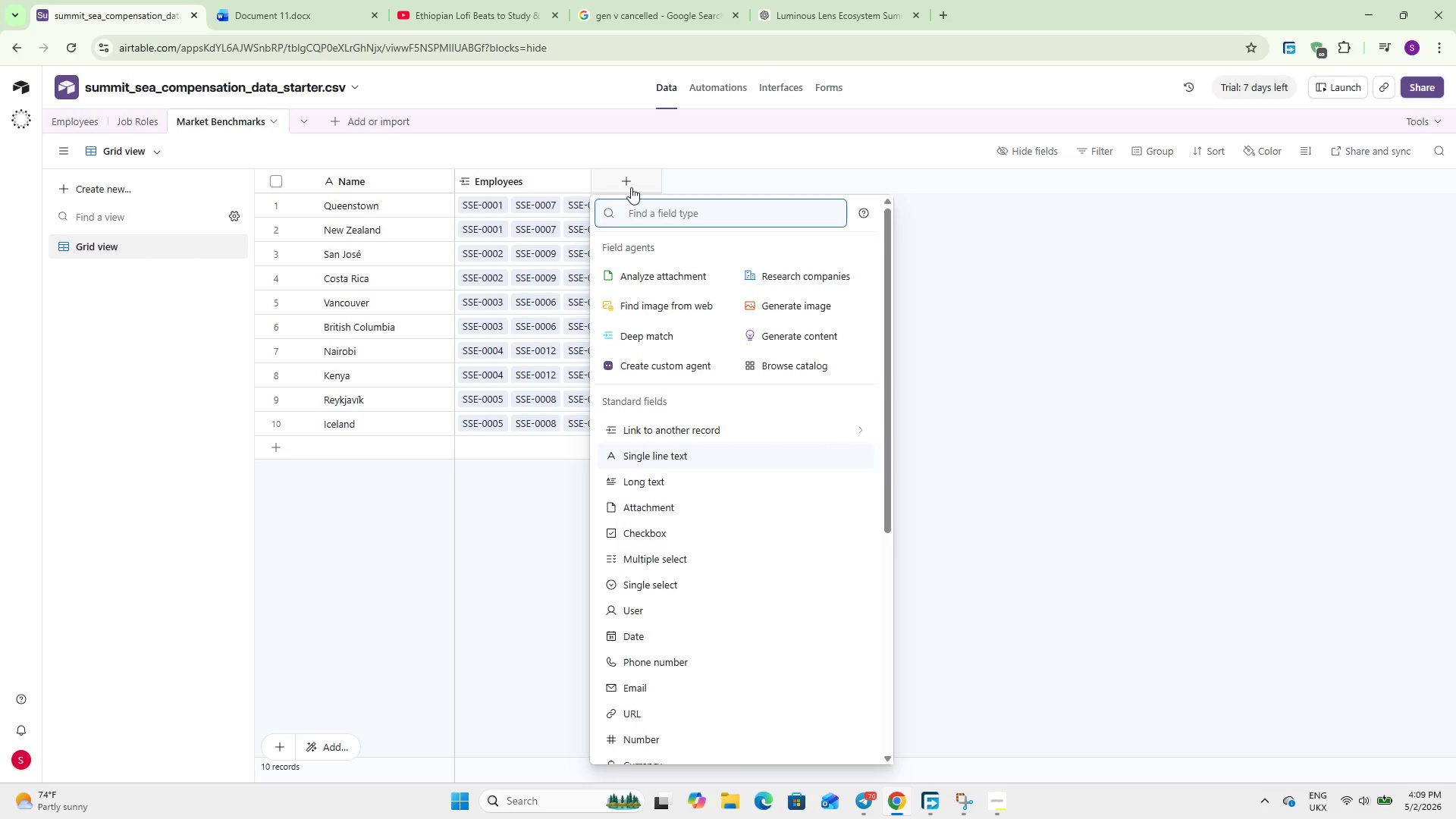 
wait(5.23)
 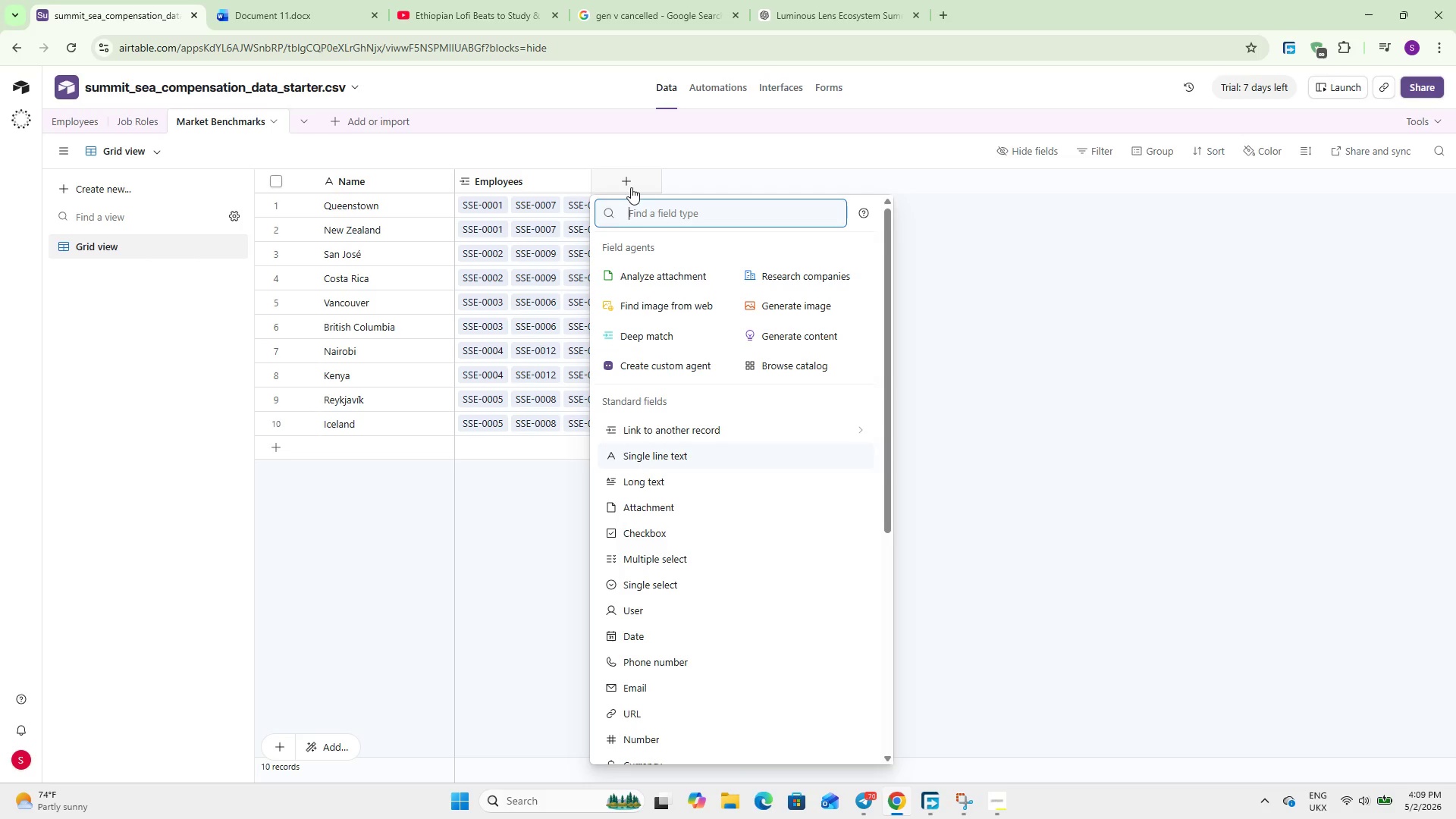 
type(ExRat)
 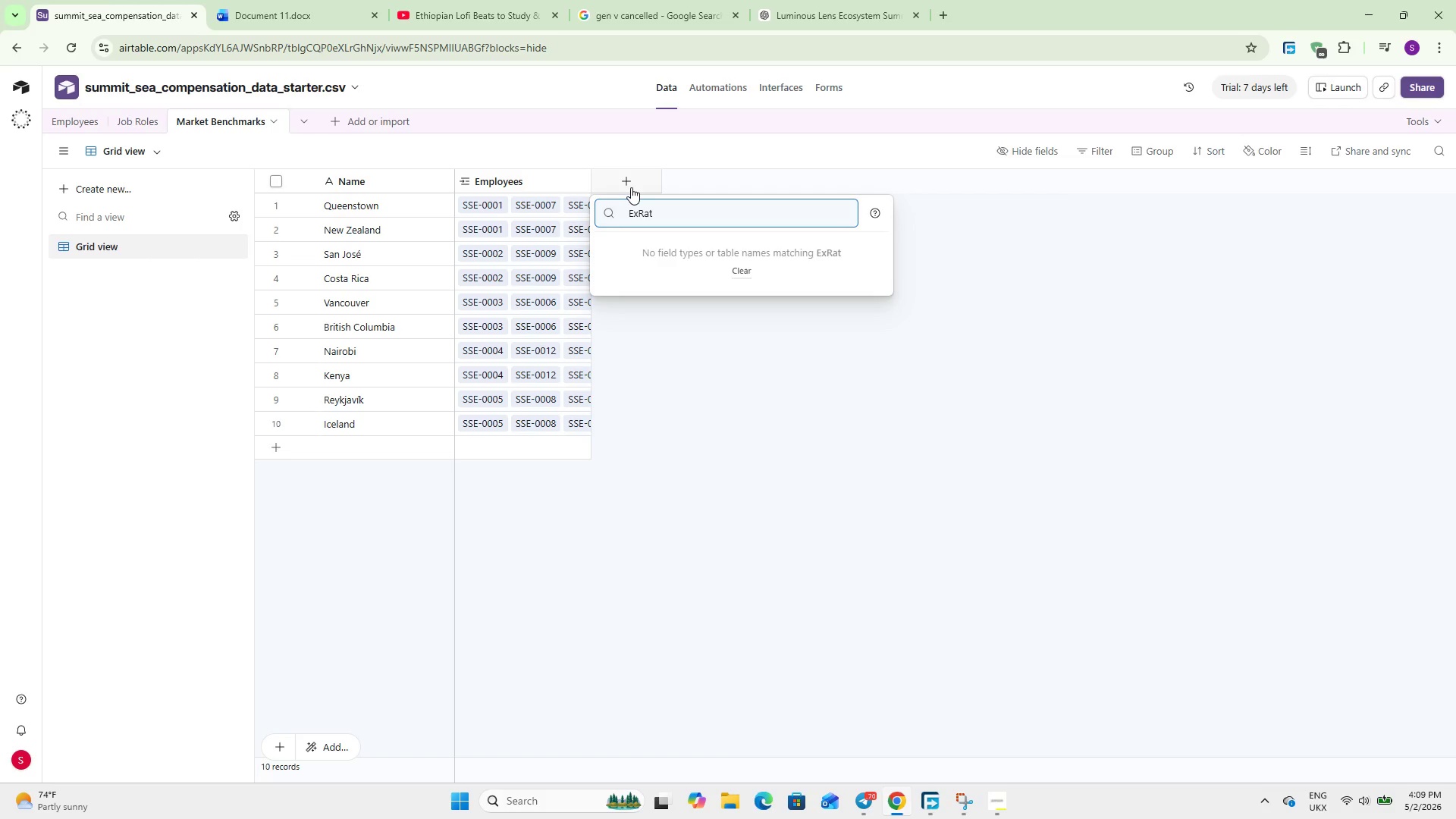 
hold_key(key=Backspace, duration=0.89)
 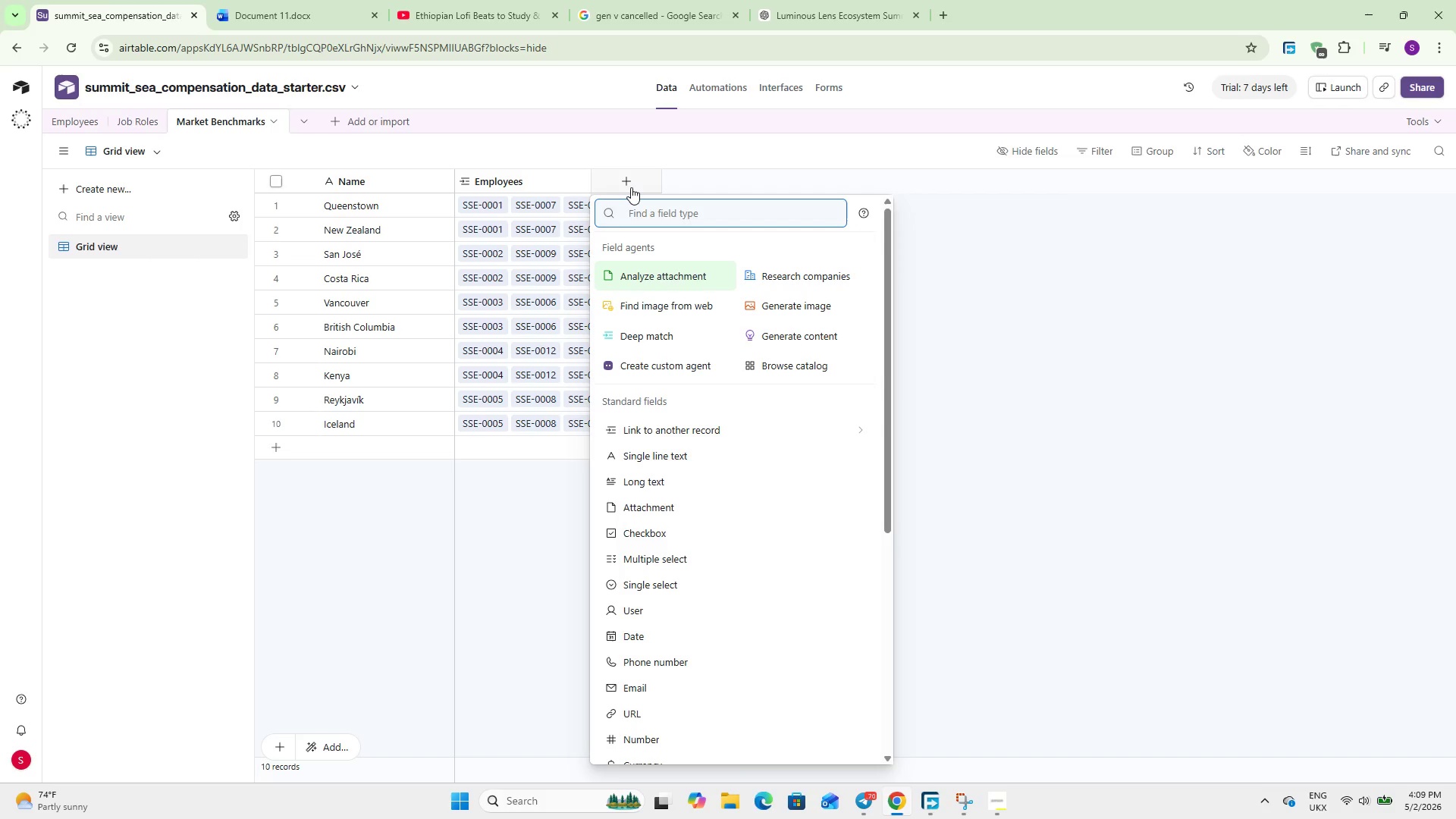 
type(number)
 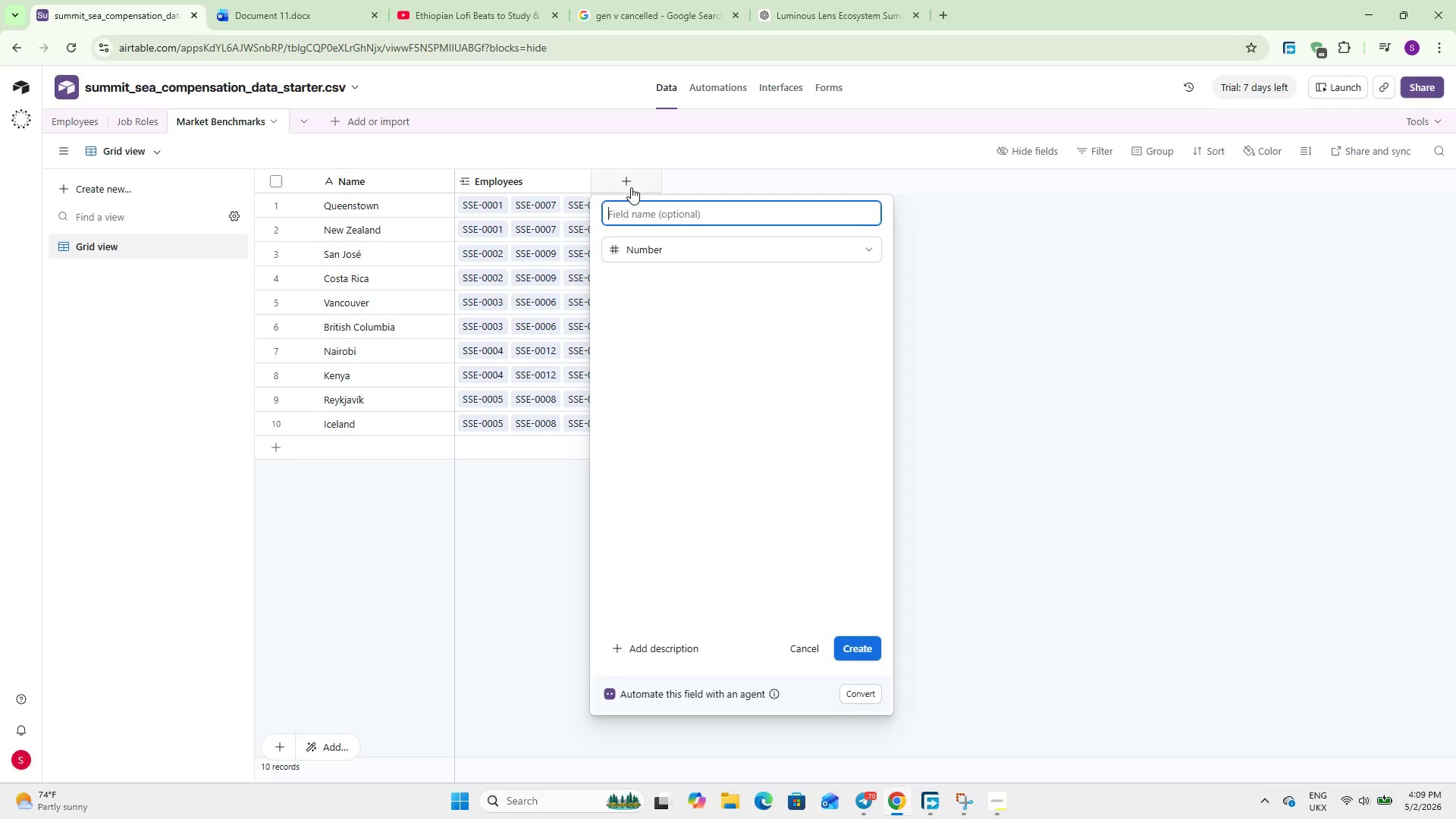 
key(Enter)
 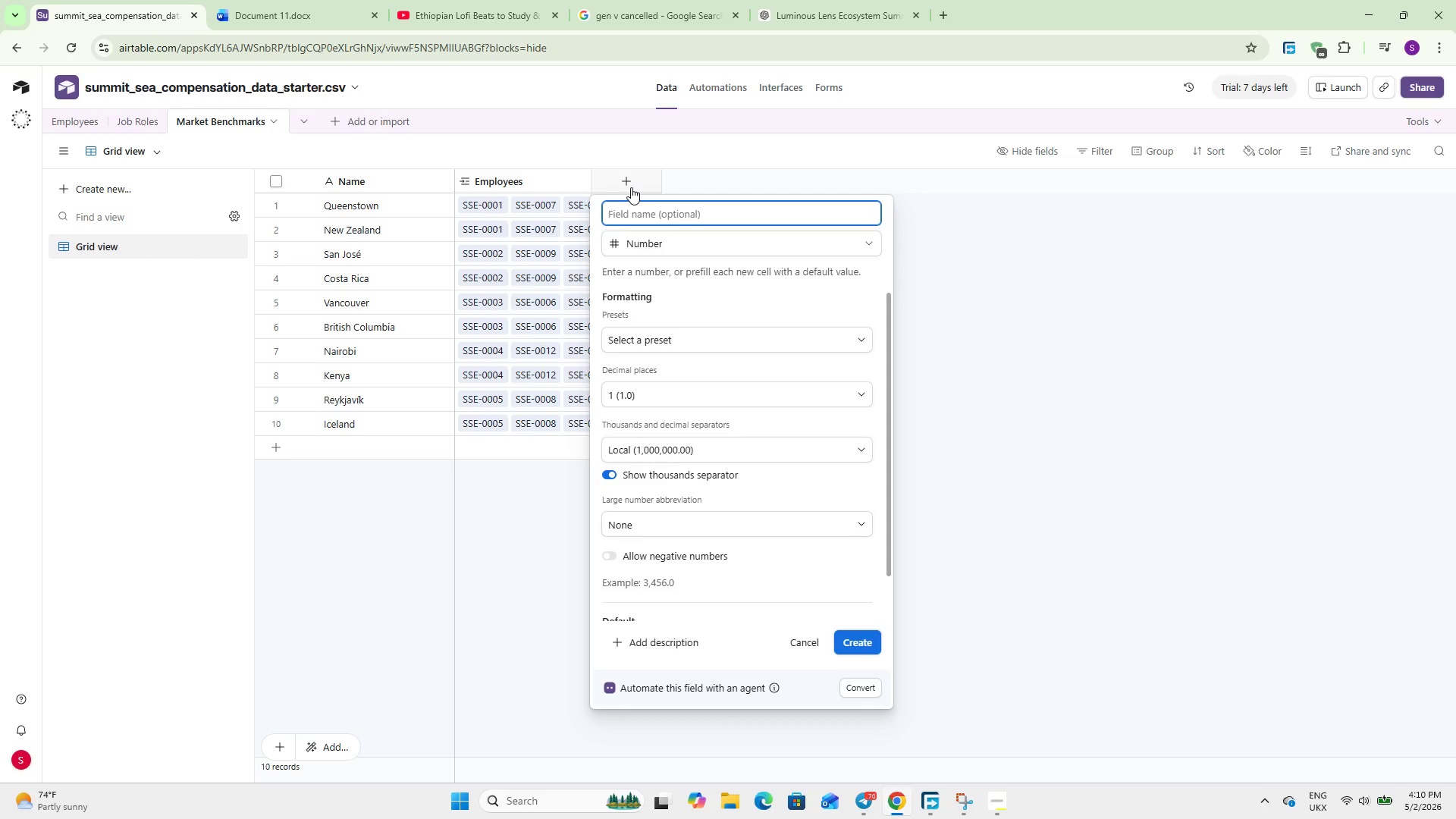 
wait(50.08)
 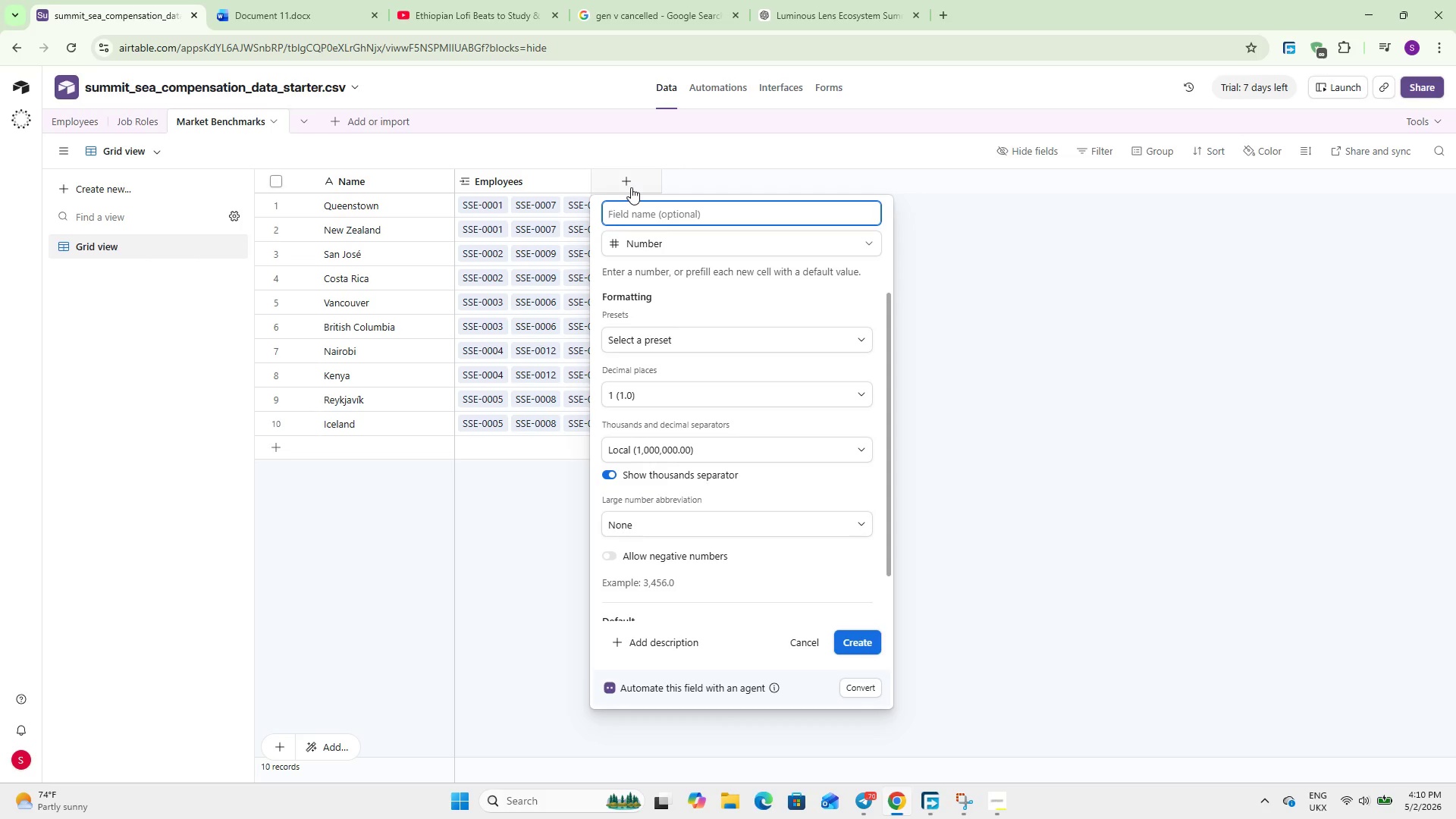 
left_click([681, 398])
 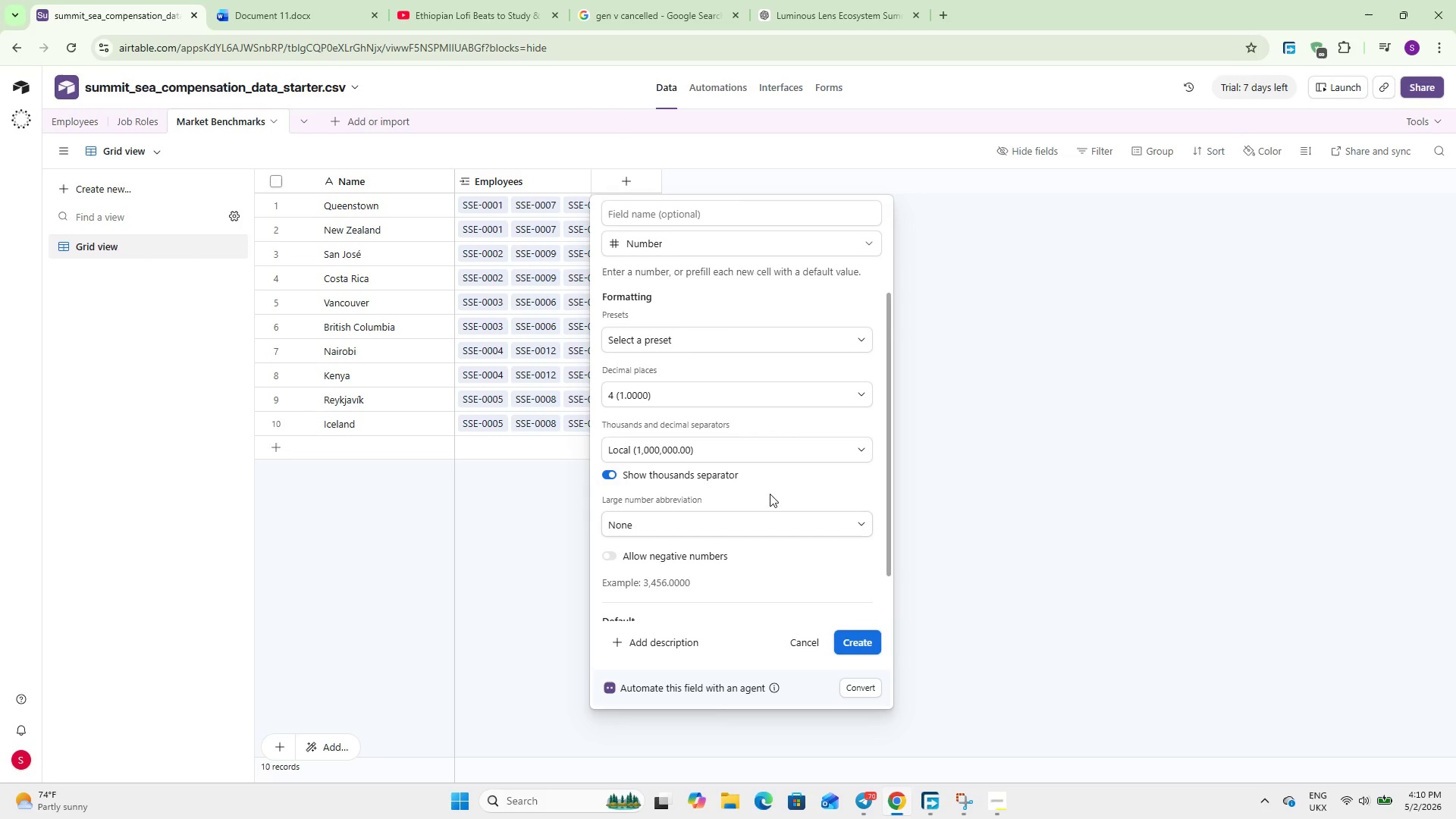 
left_click([655, 204])
 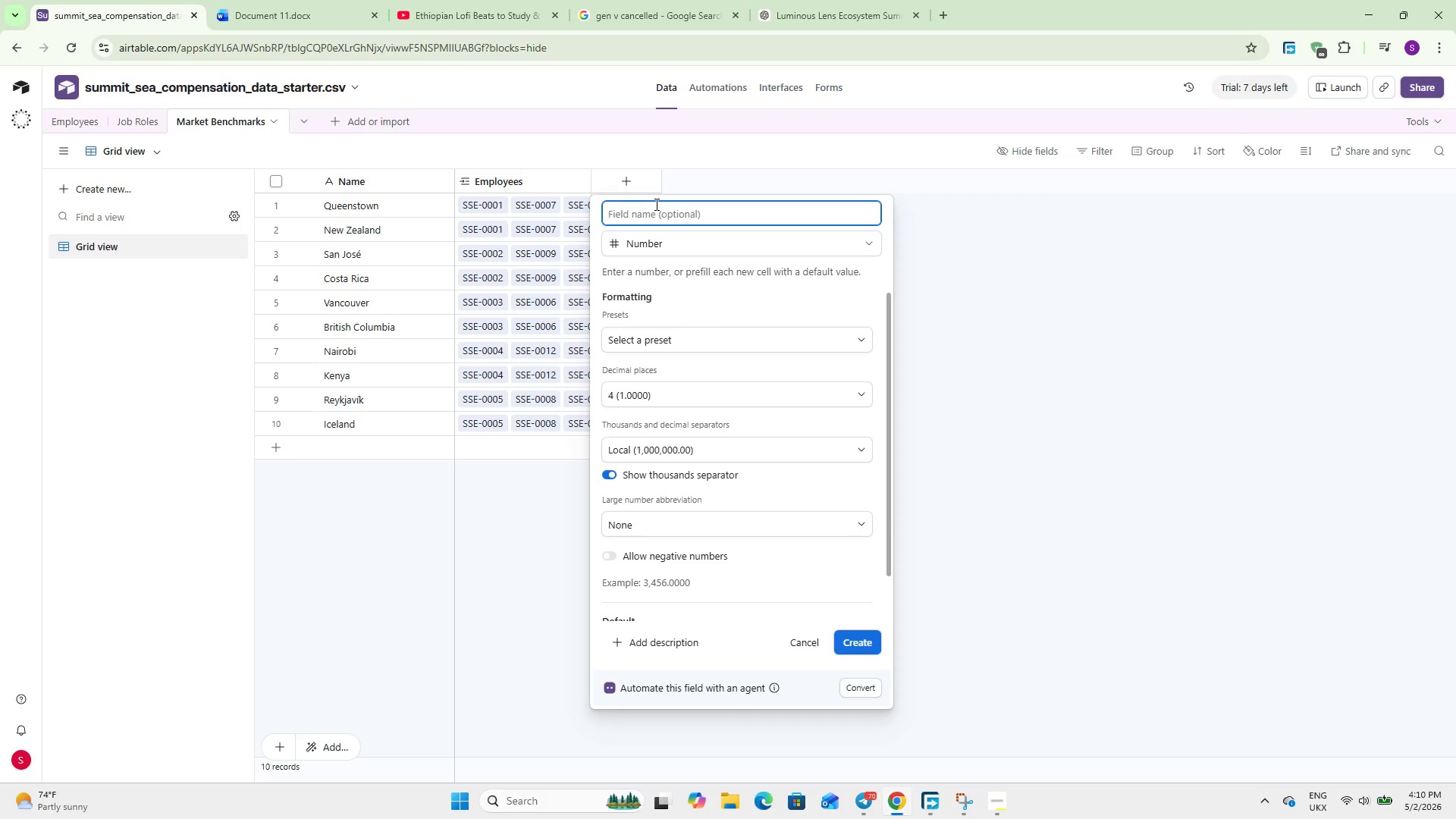 
type(ExRate to USD)
 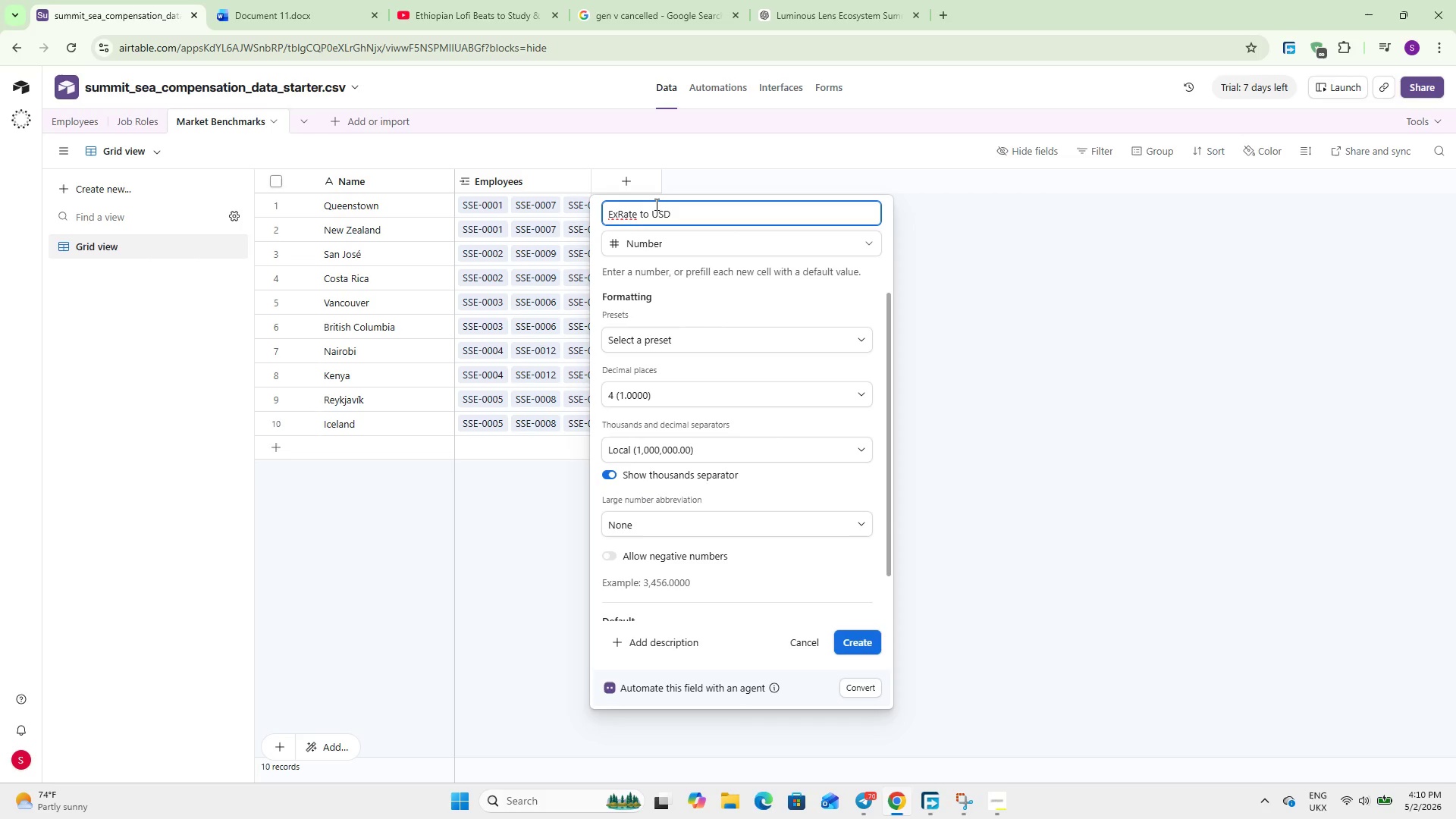 
left_click([852, 631])
 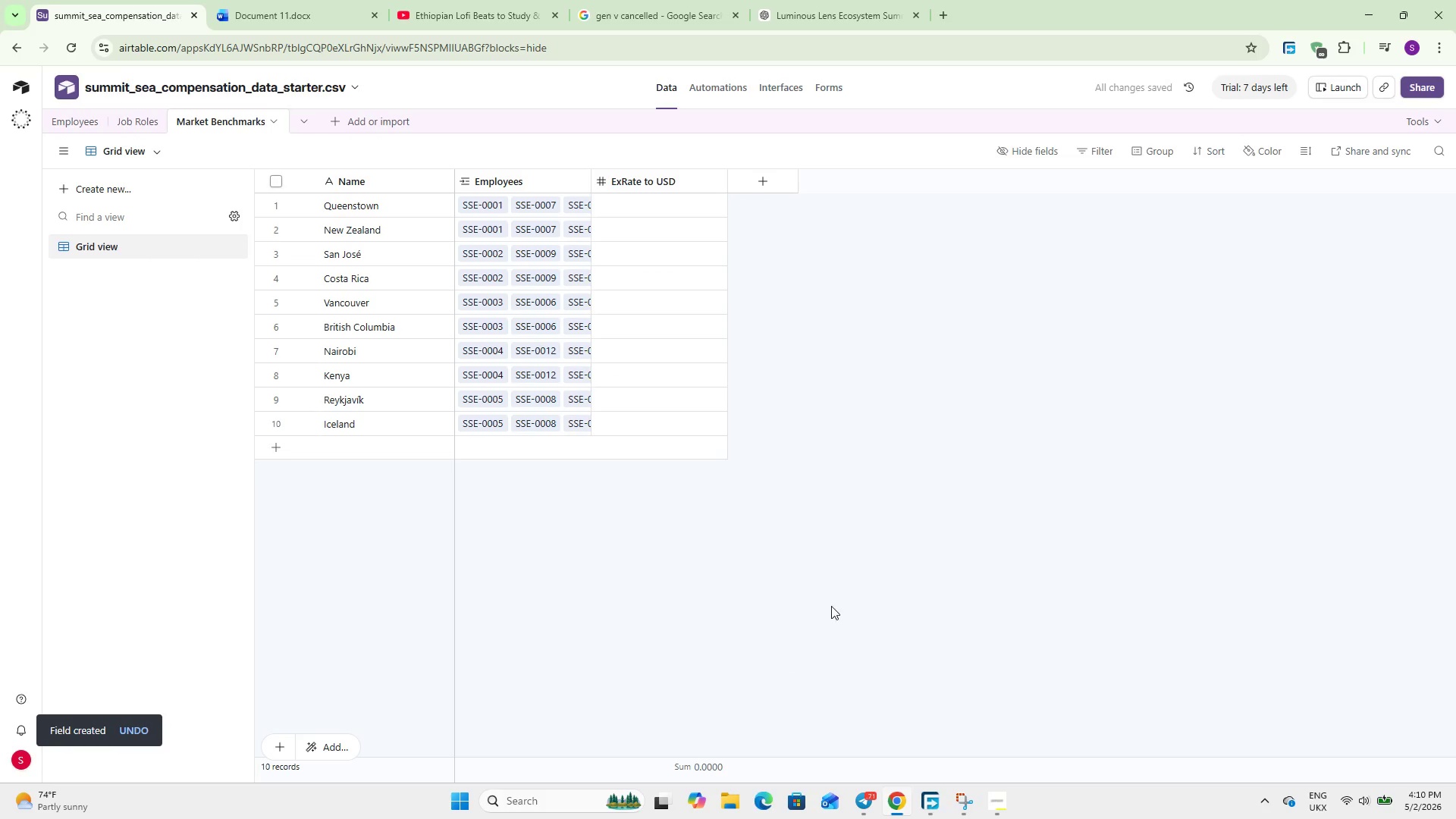 
left_click([775, 179])
 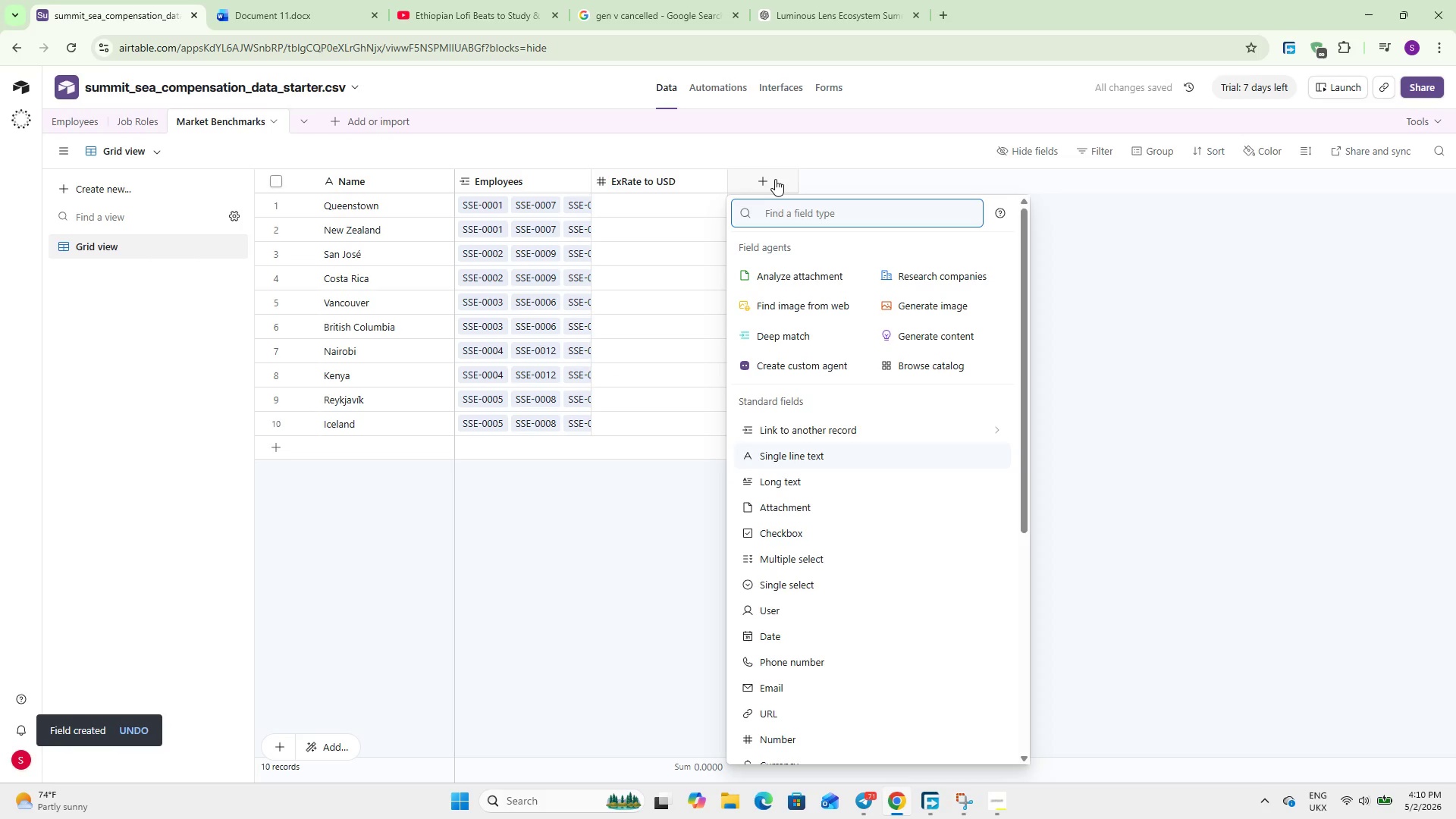 
type(Curr)
 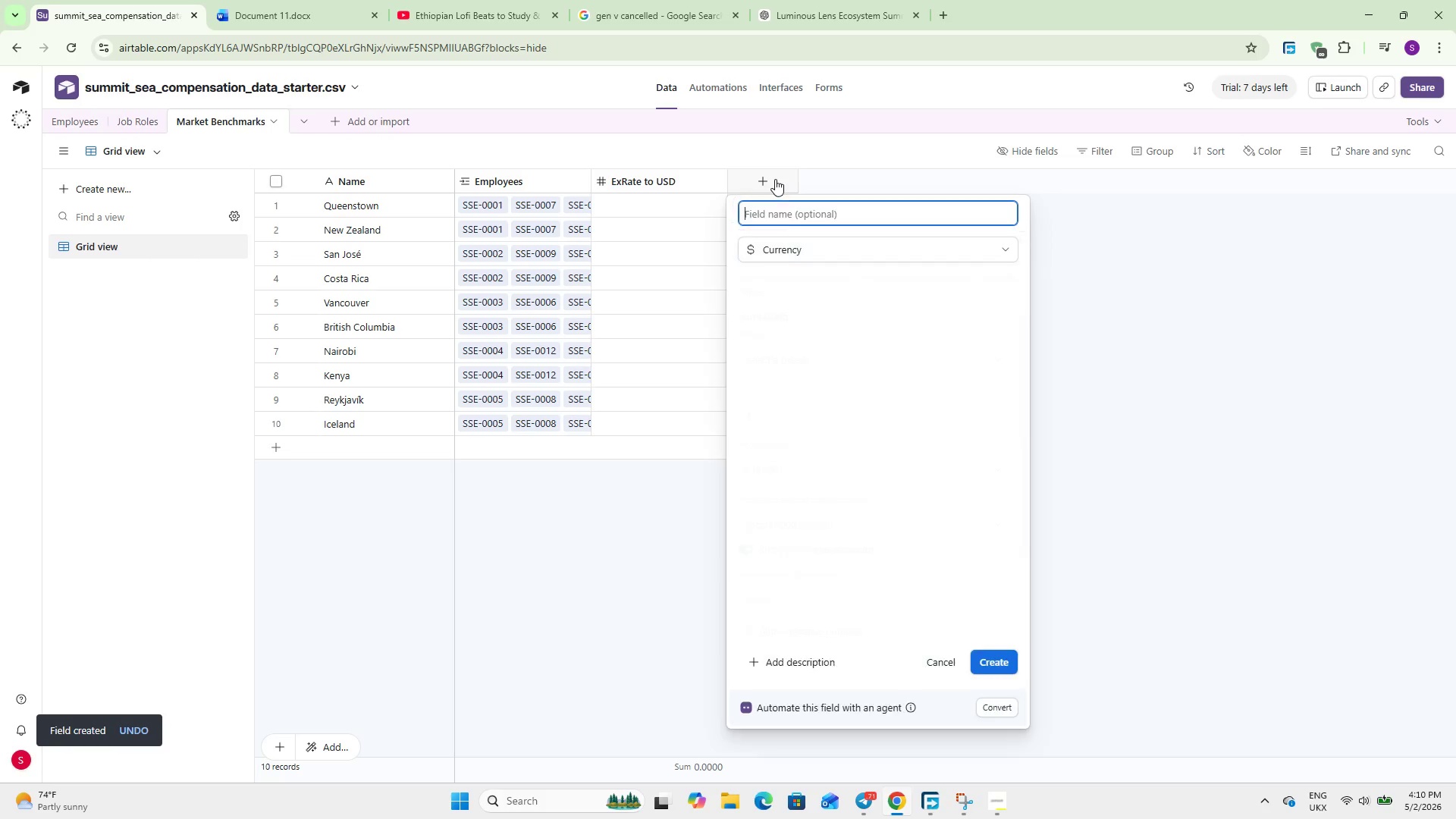 
key(Enter)
 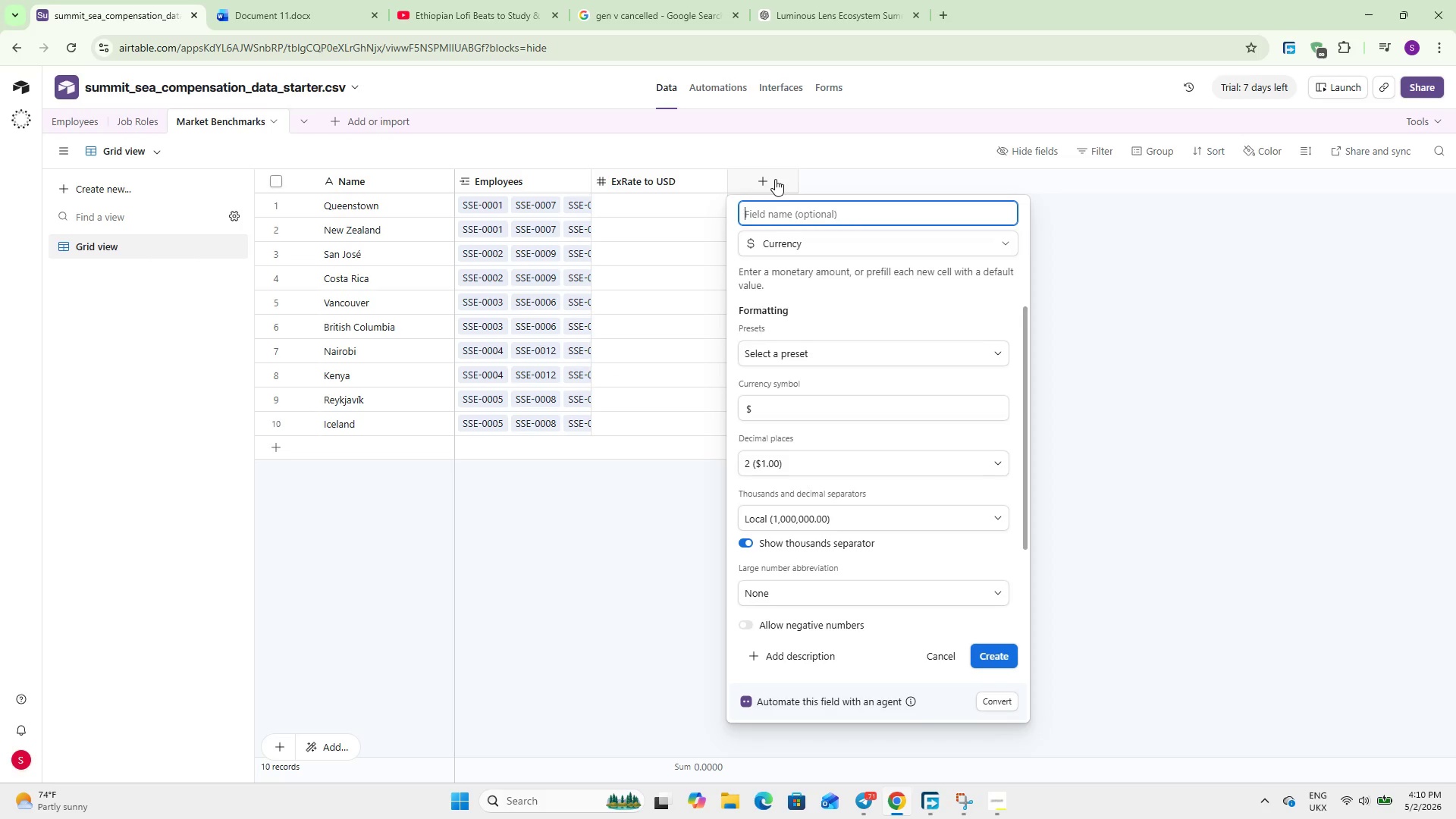 
type(Market Median (USD))
 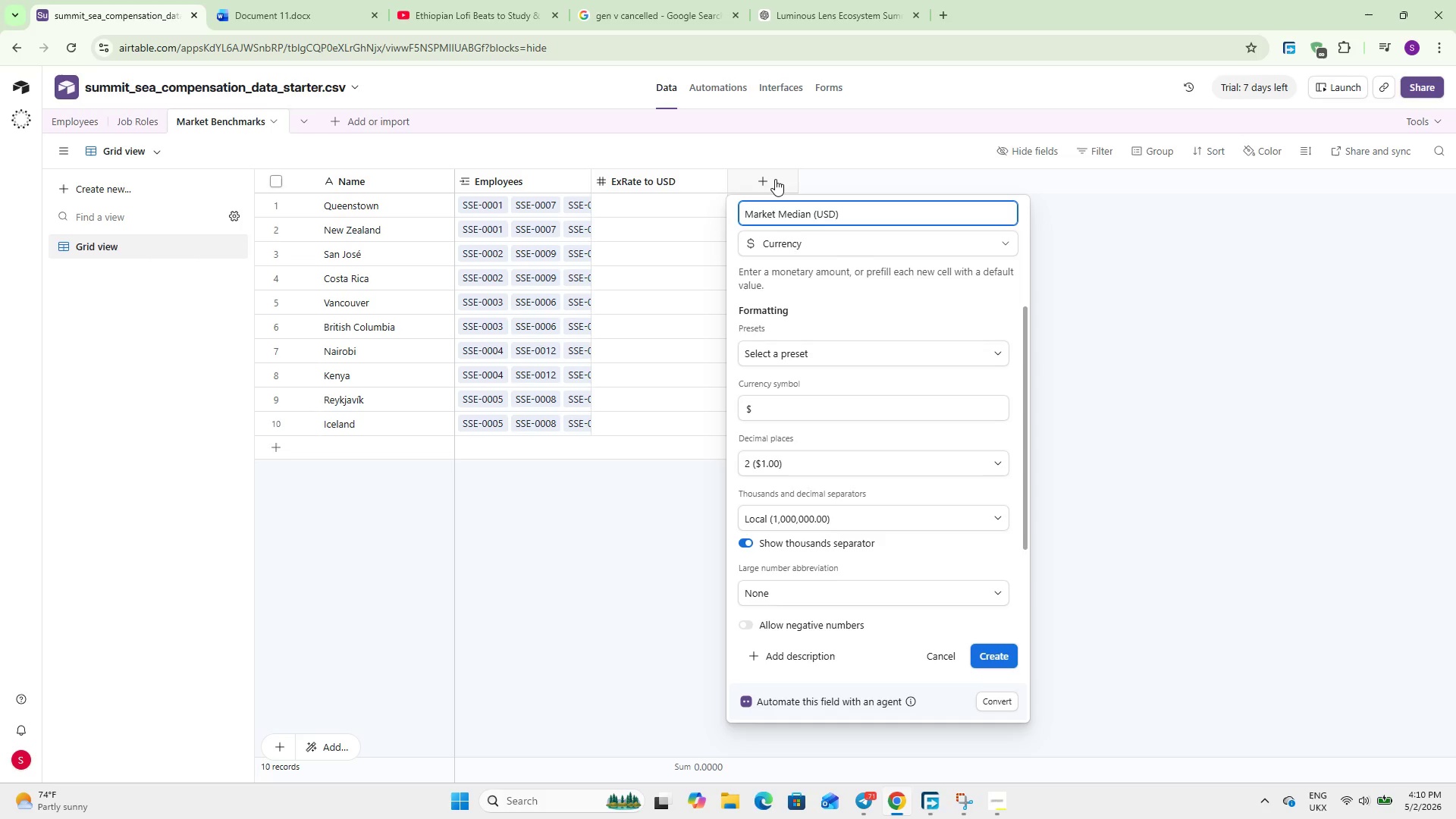 
left_click([990, 653])
 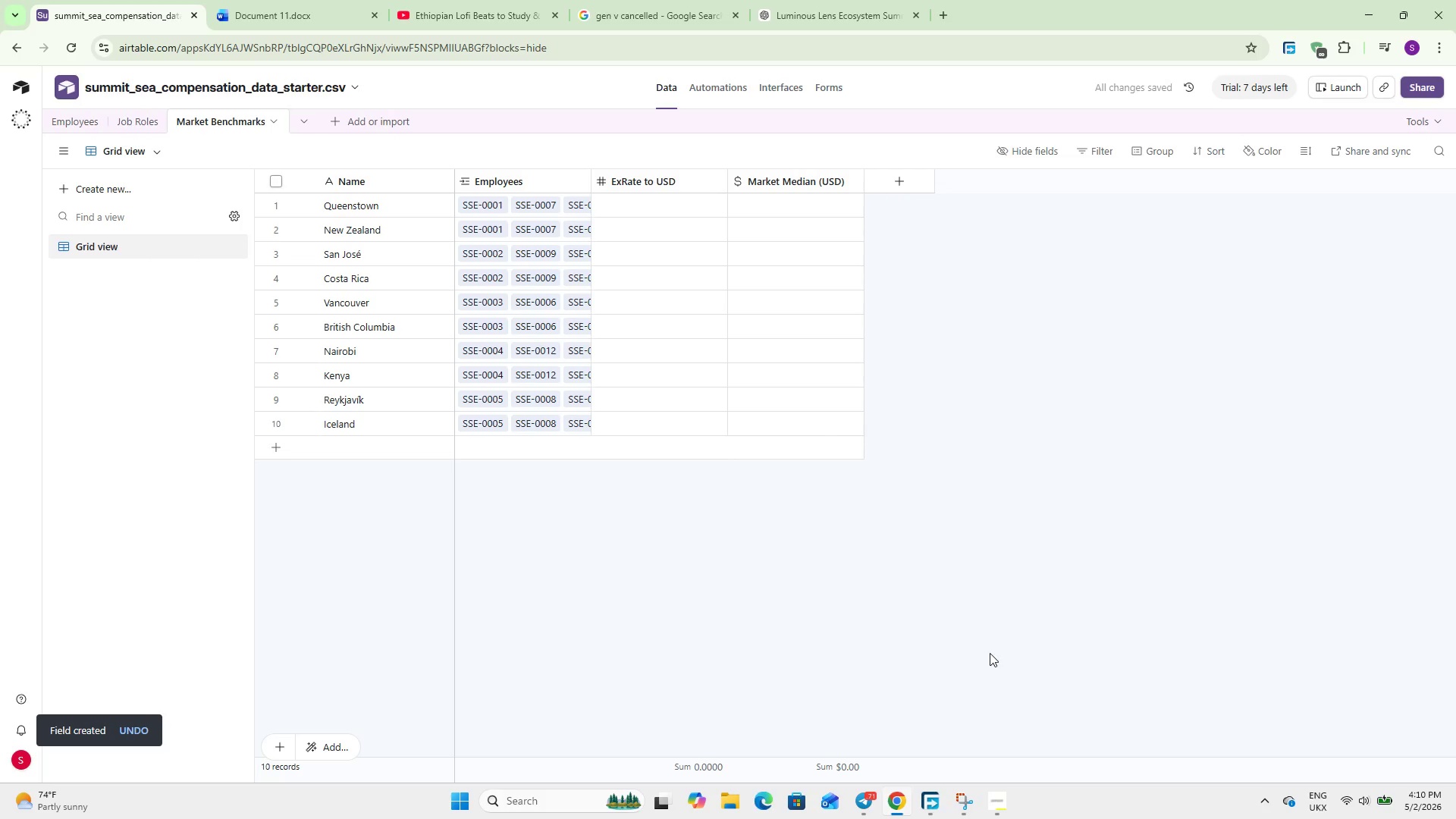 
left_click([902, 186])
 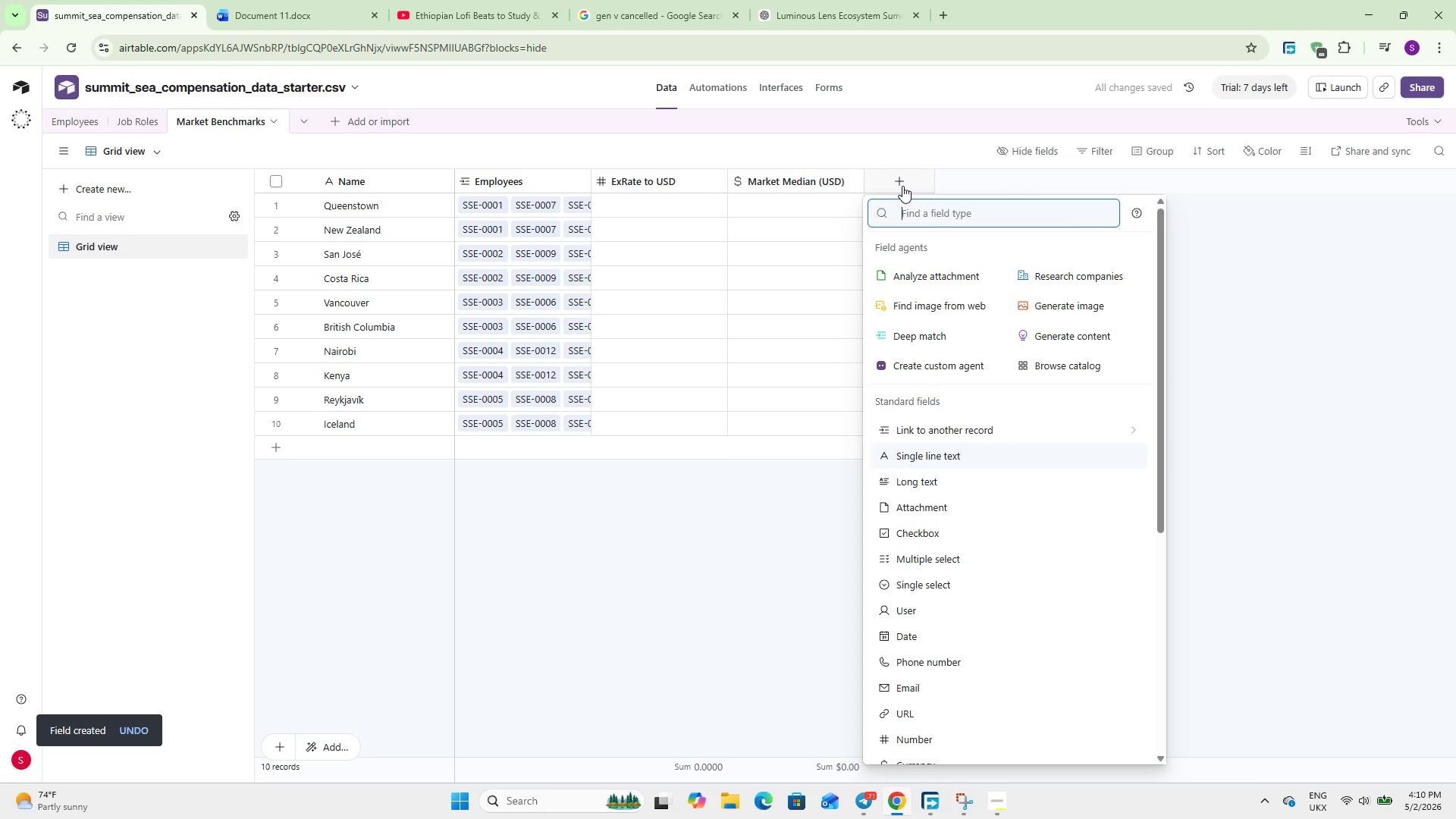 
type(num)
 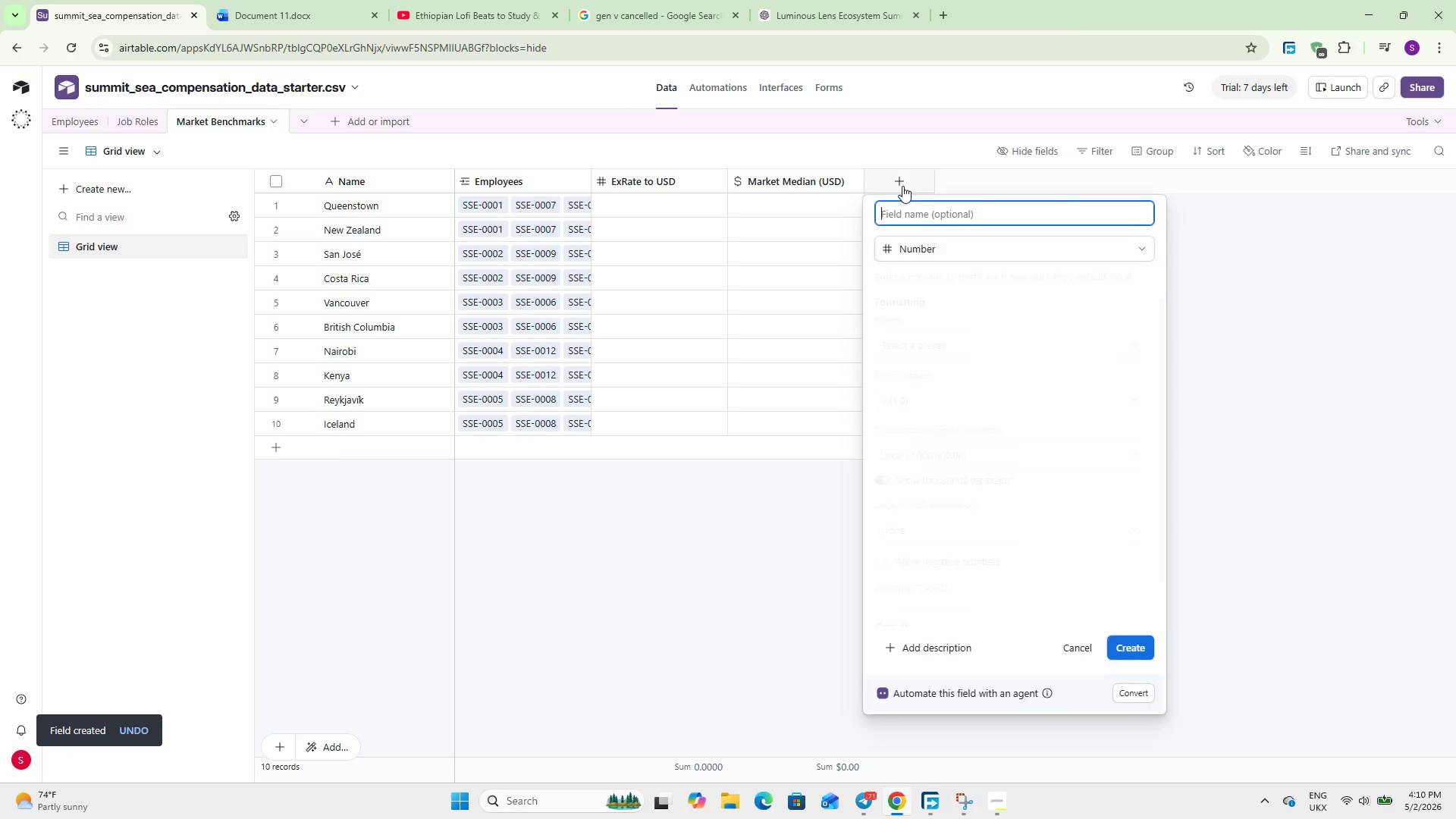 
key(Enter)
 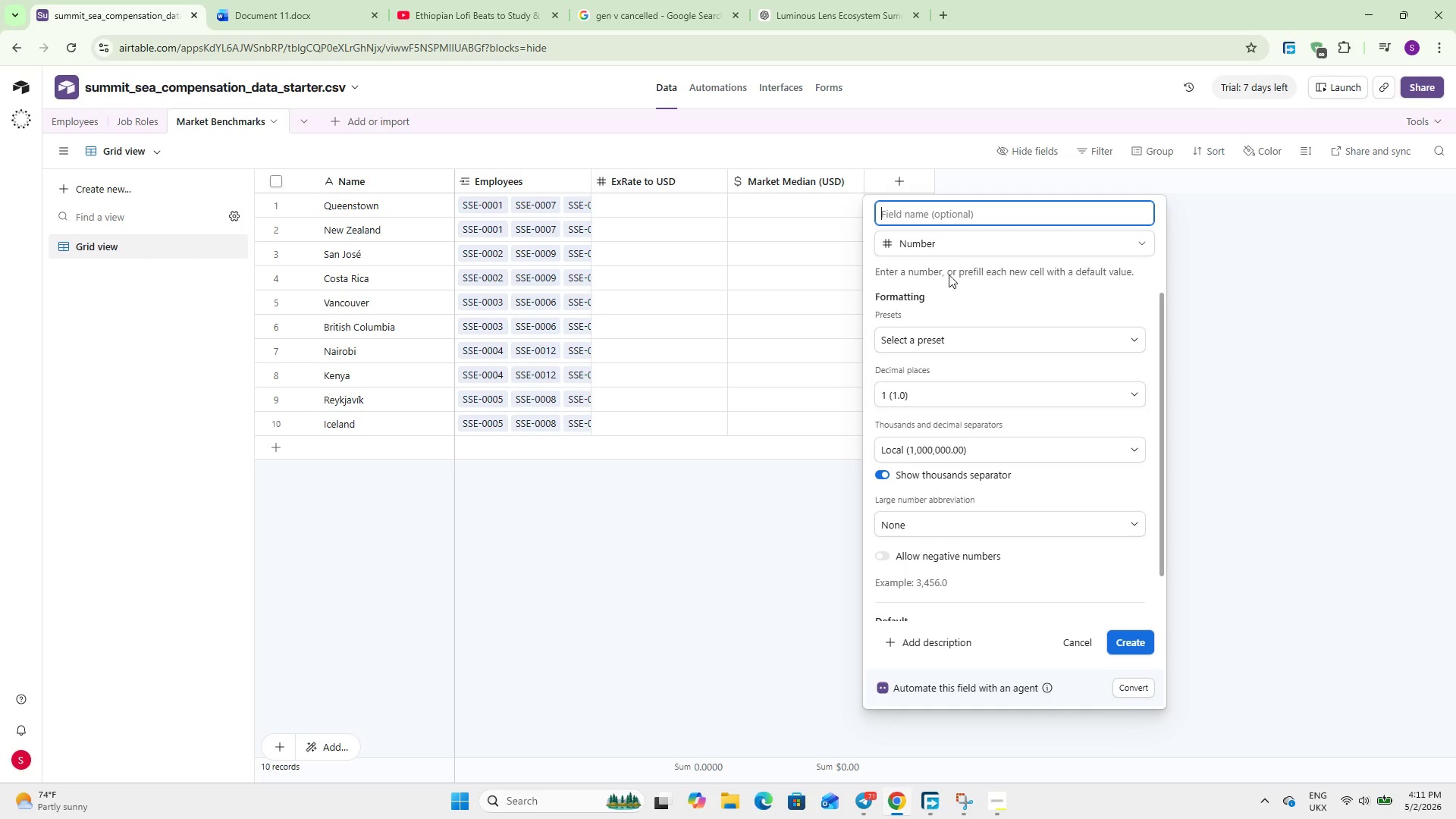 
type(CoL. Index)
 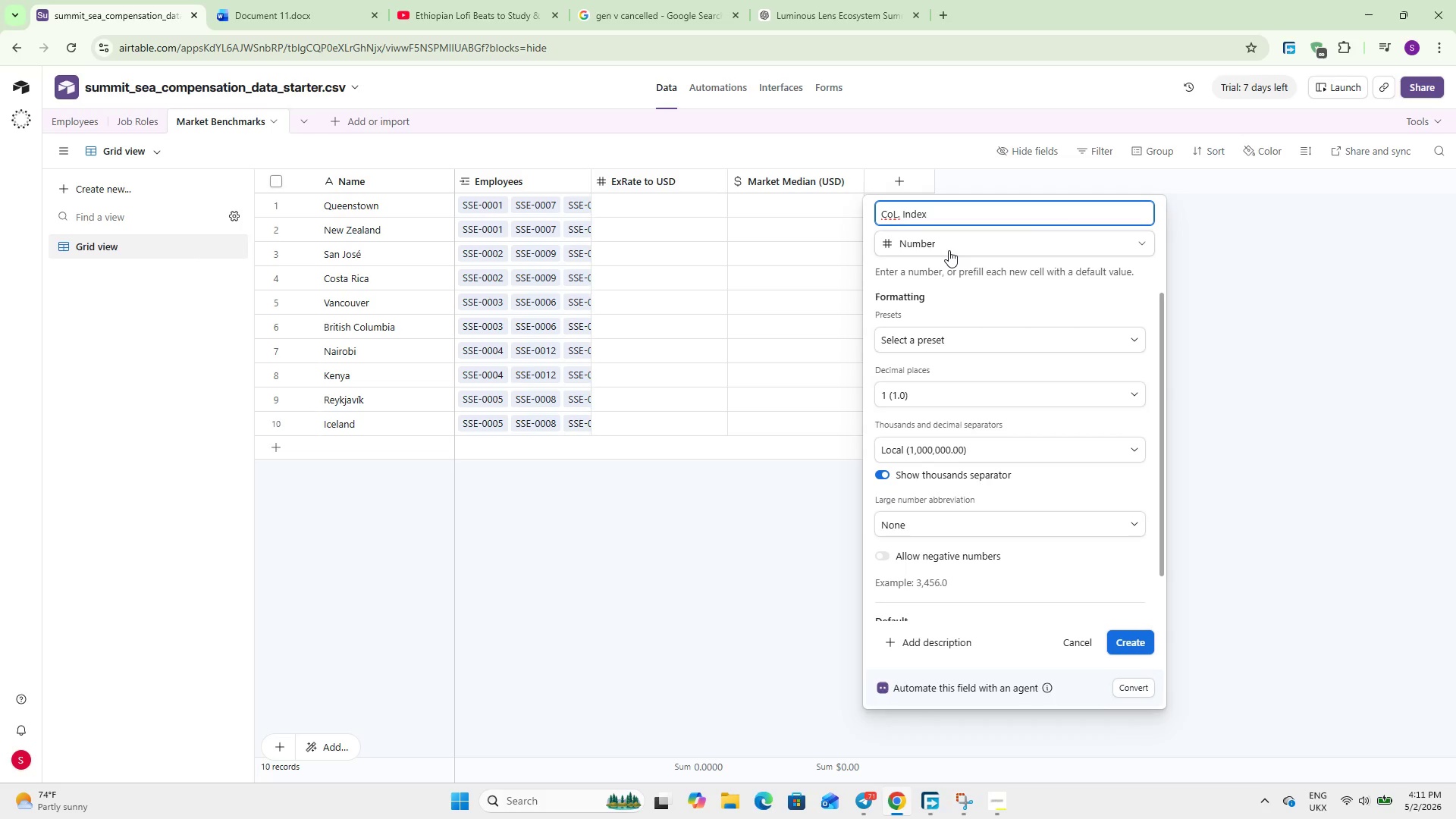 
left_click([1134, 643])
 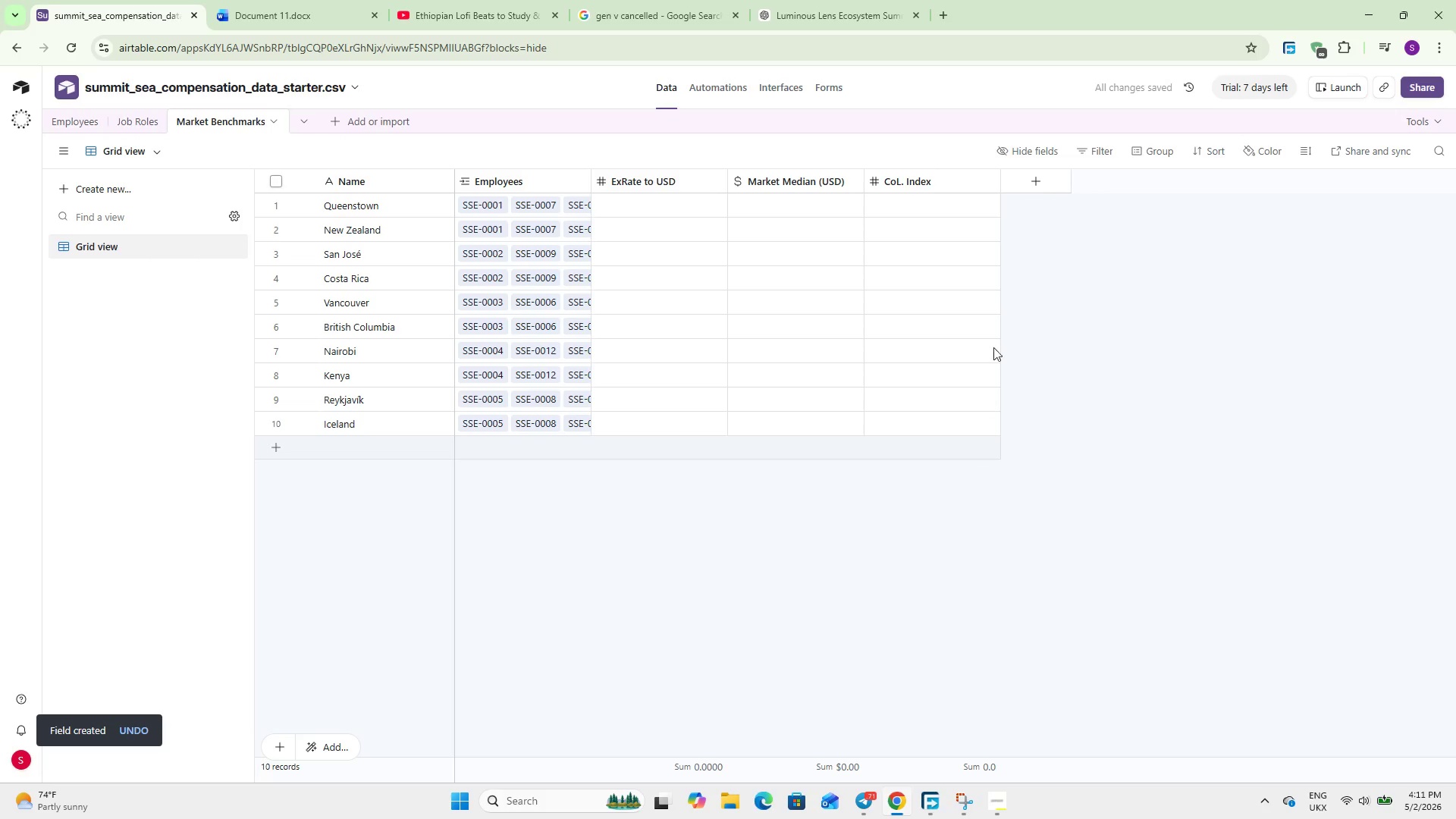 
double_click([922, 206])
 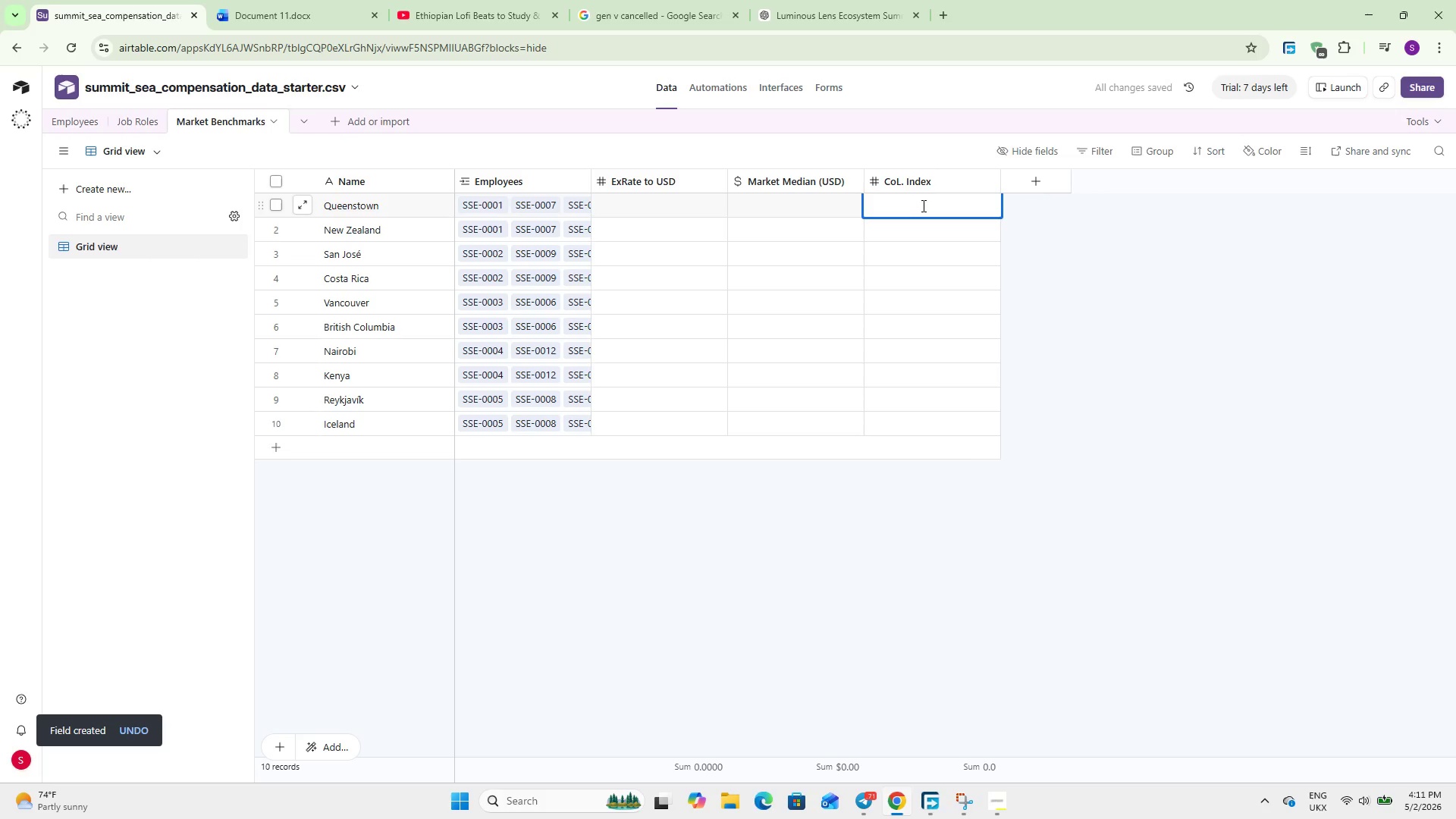 
key(Numpad4)
 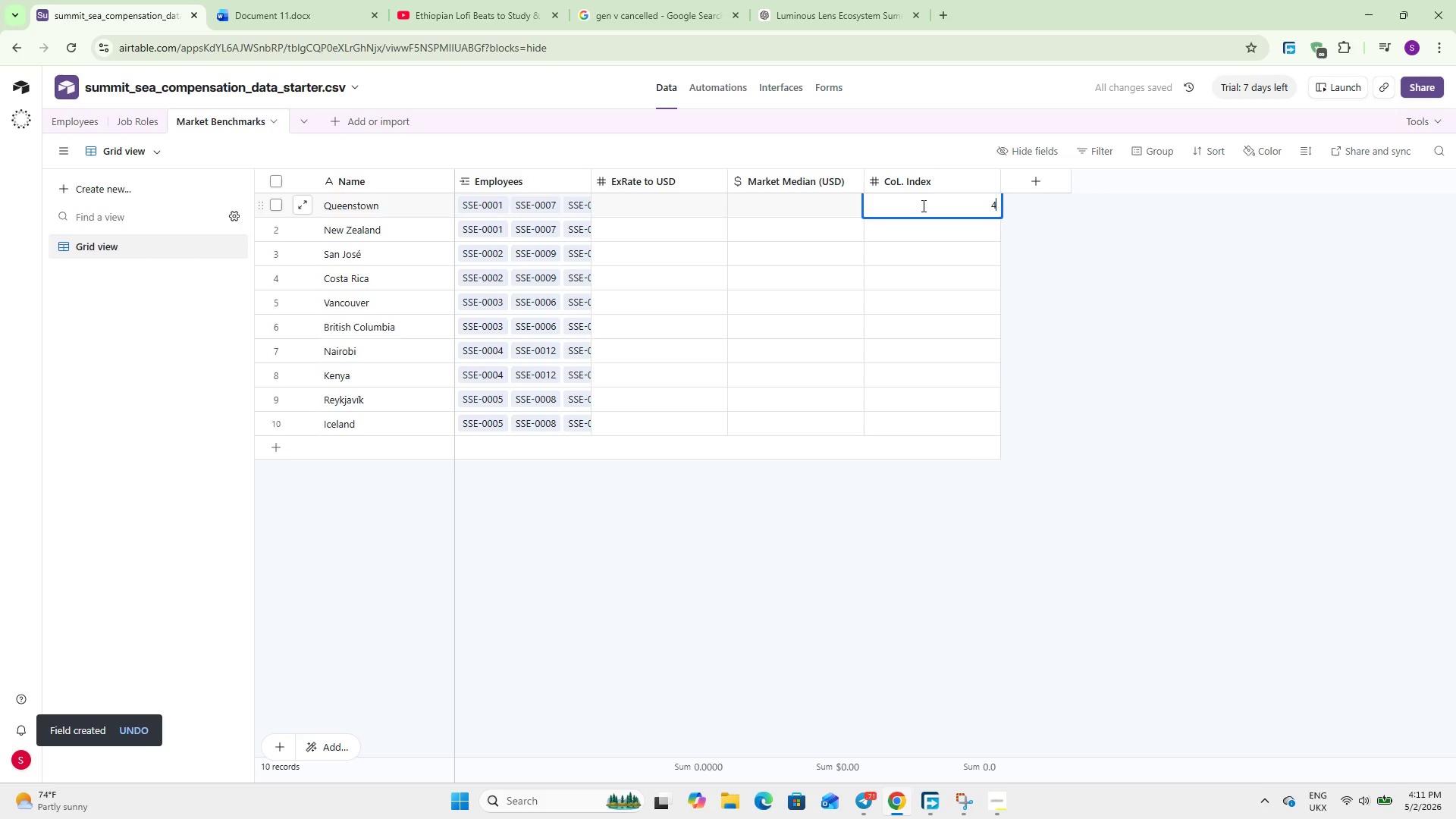 
key(Numpad5)
 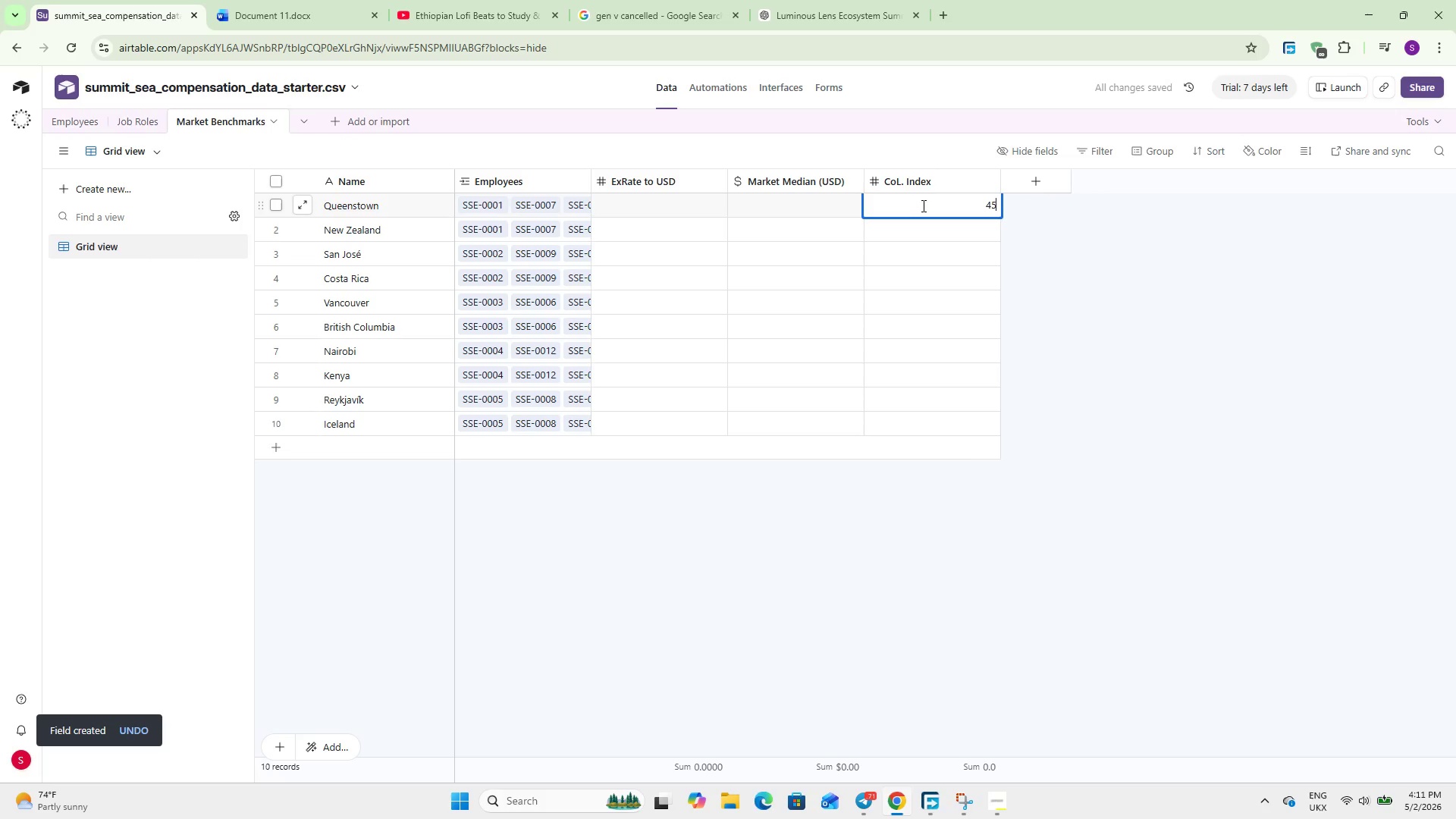 
key(NumpadDecimal)
 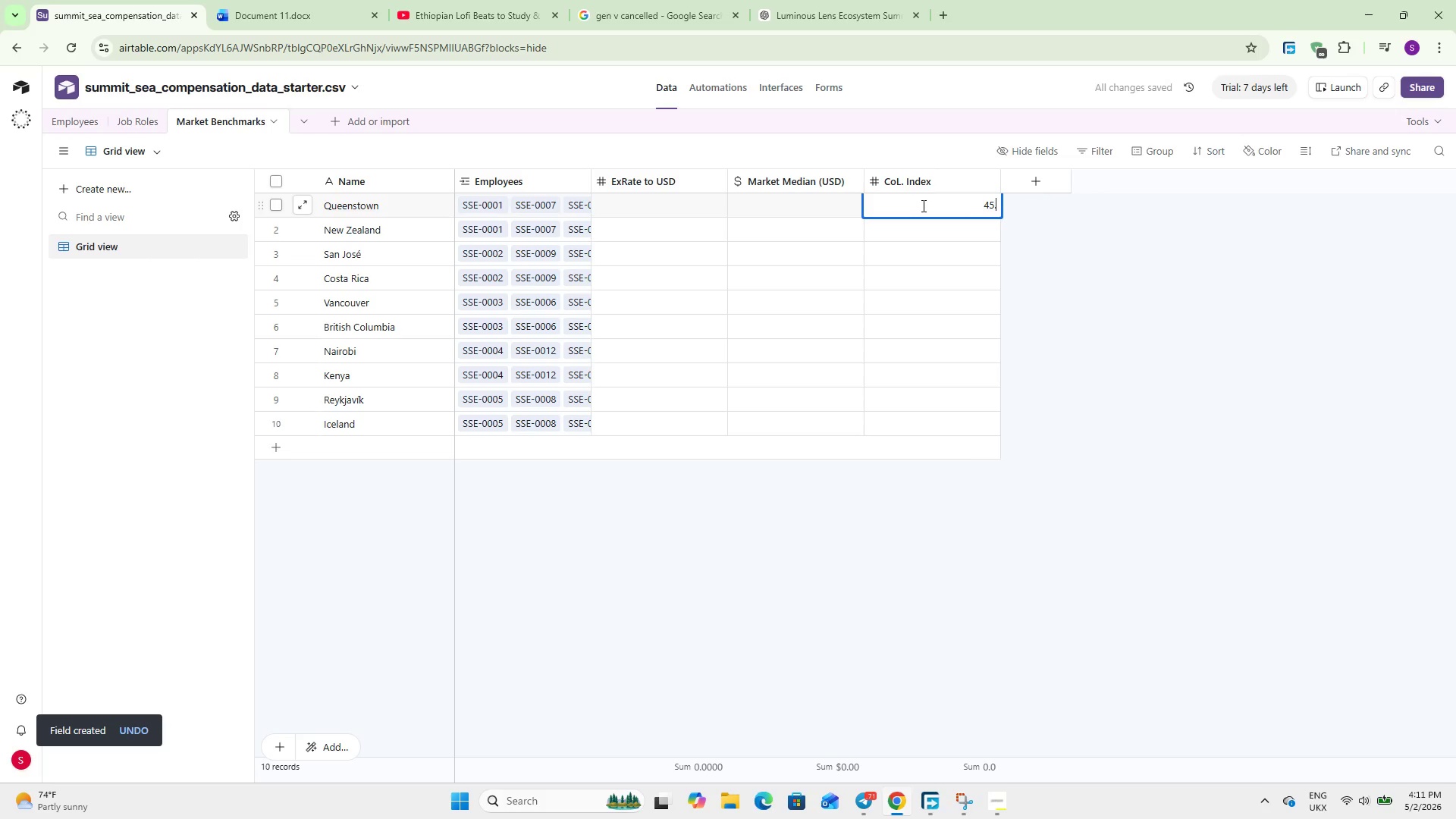 
key(Numpad5)
 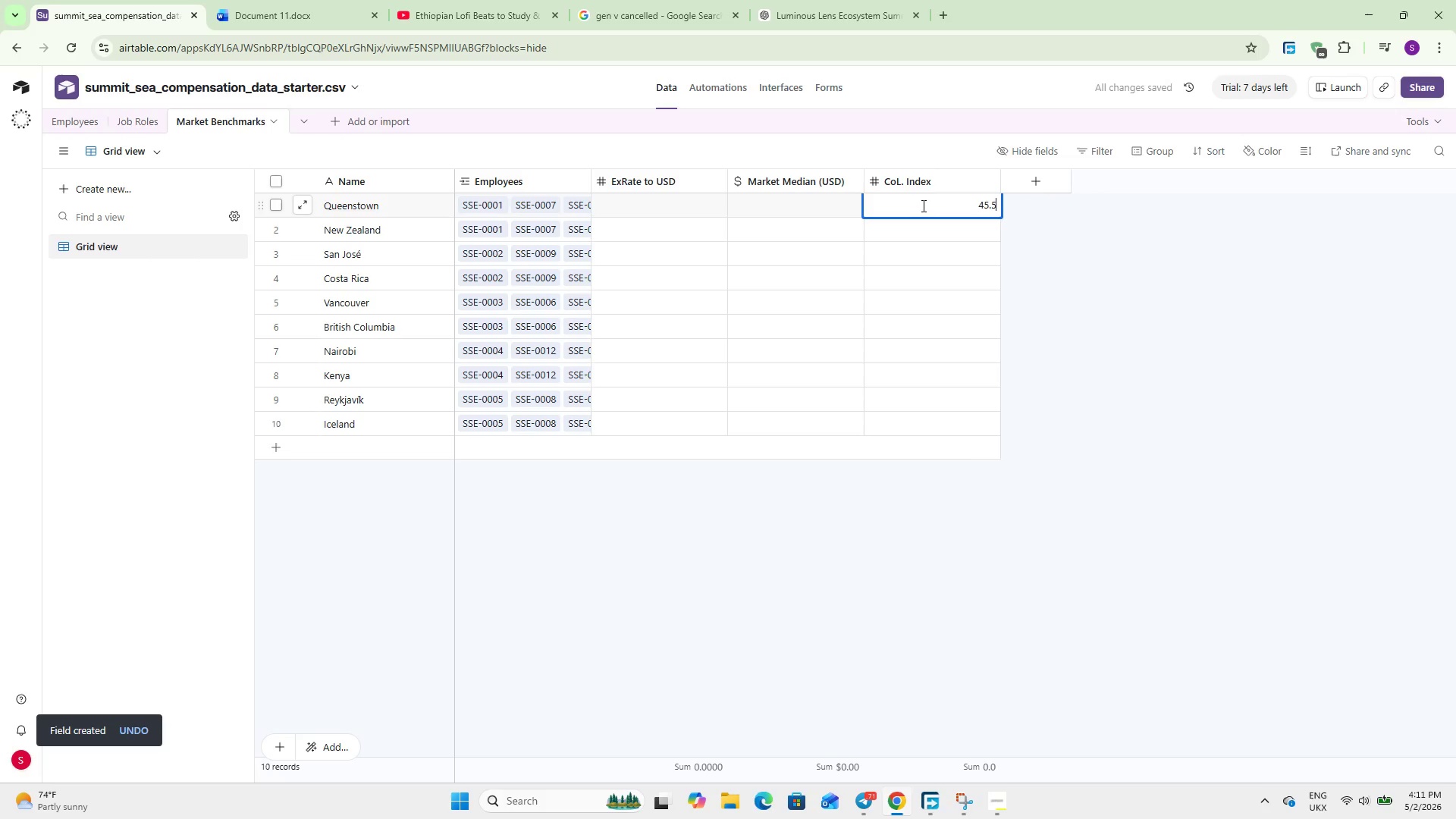 
key(NumpadEnter)
 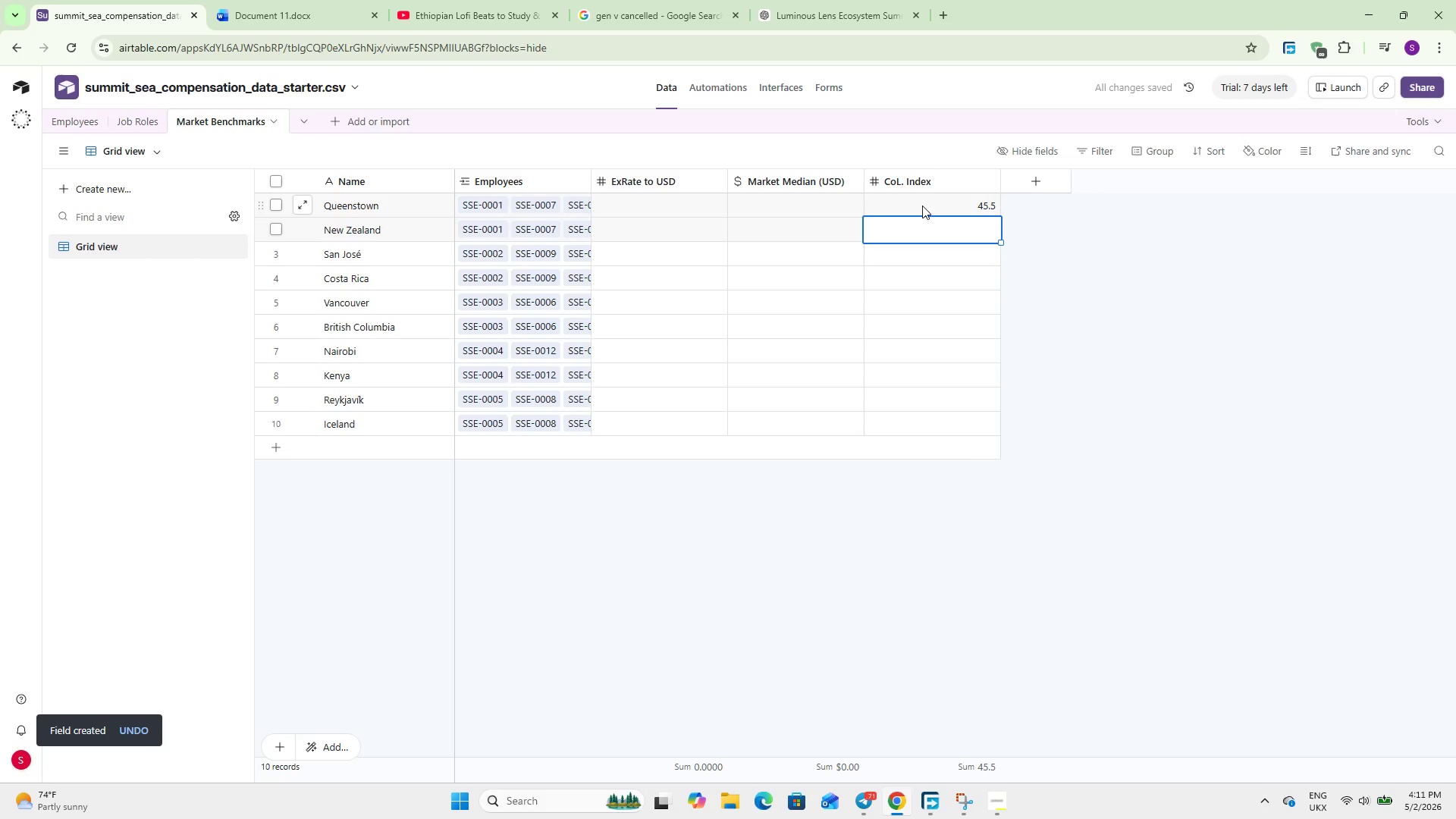 
key(Numpad8)
 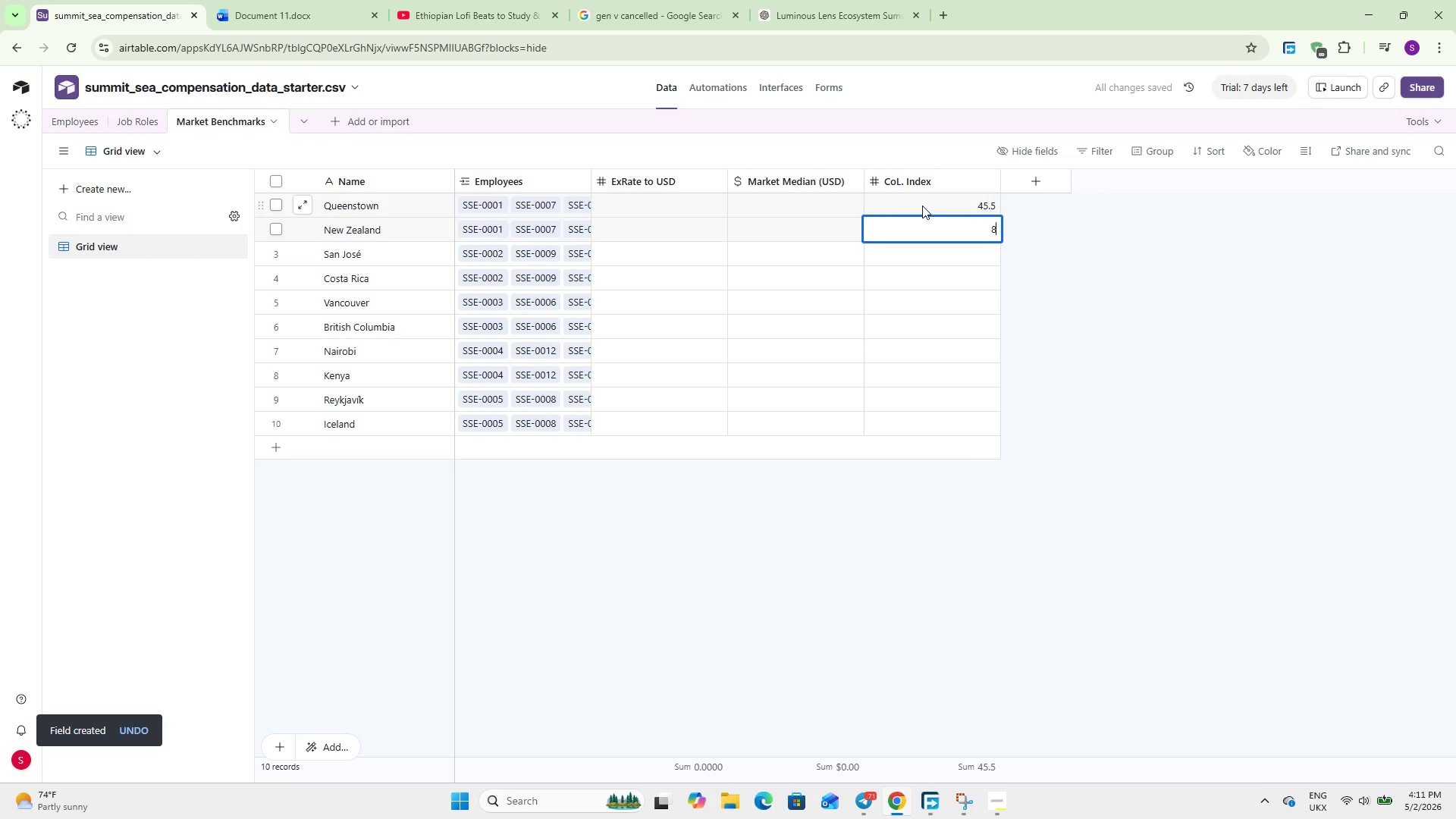 
key(Numpad5)
 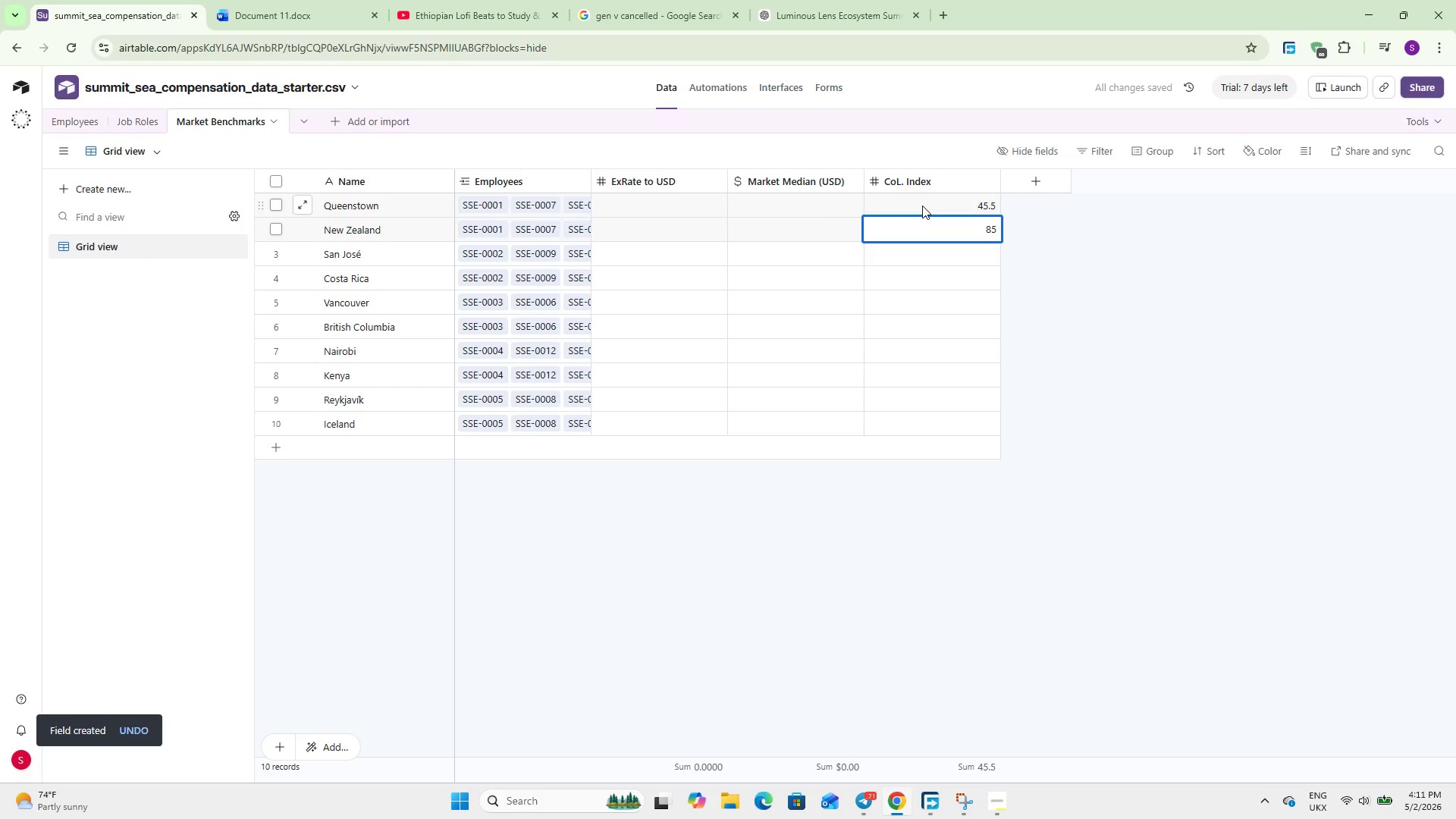 
key(NumpadDecimal)
 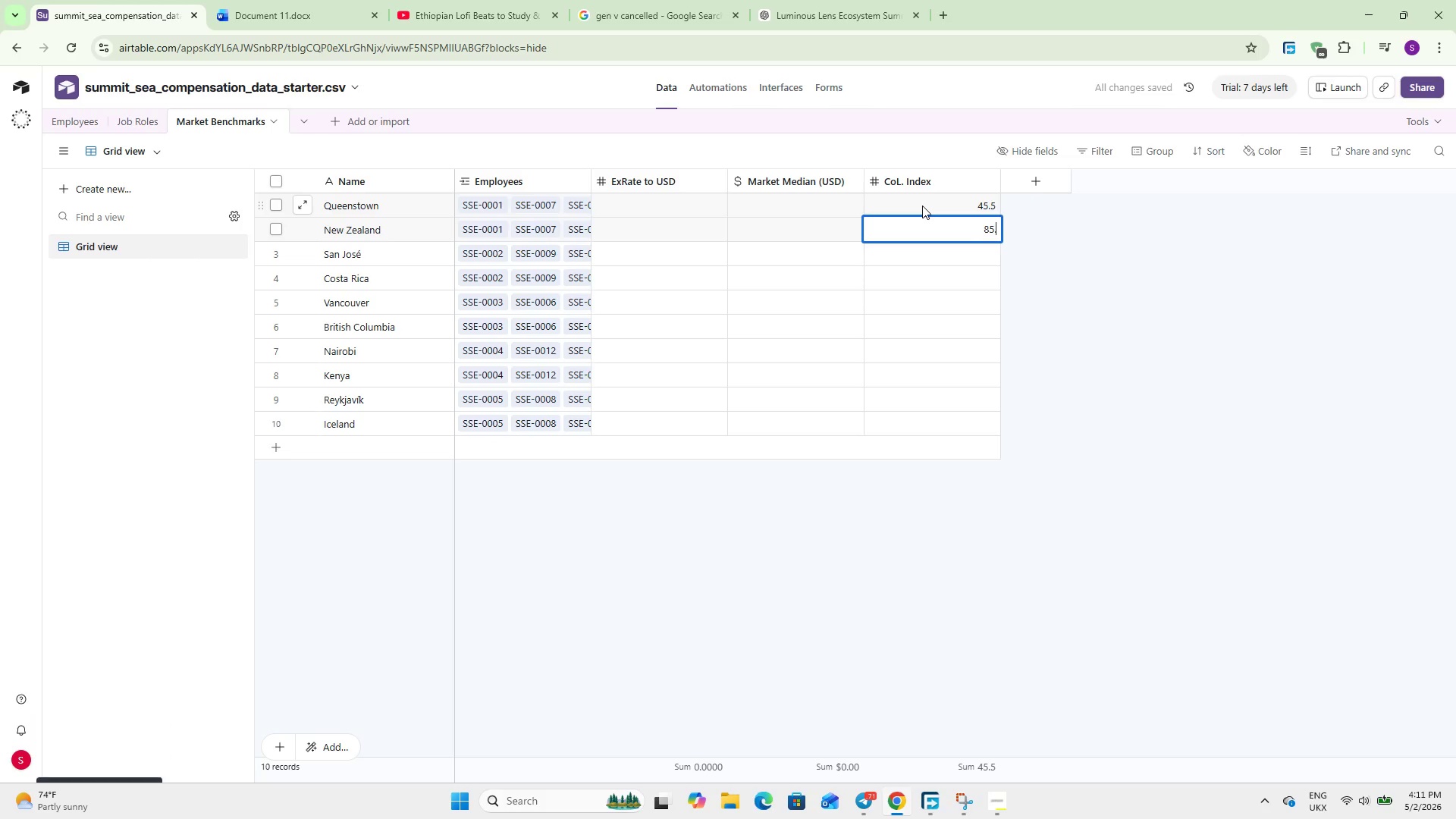 
key(Numpad2)
 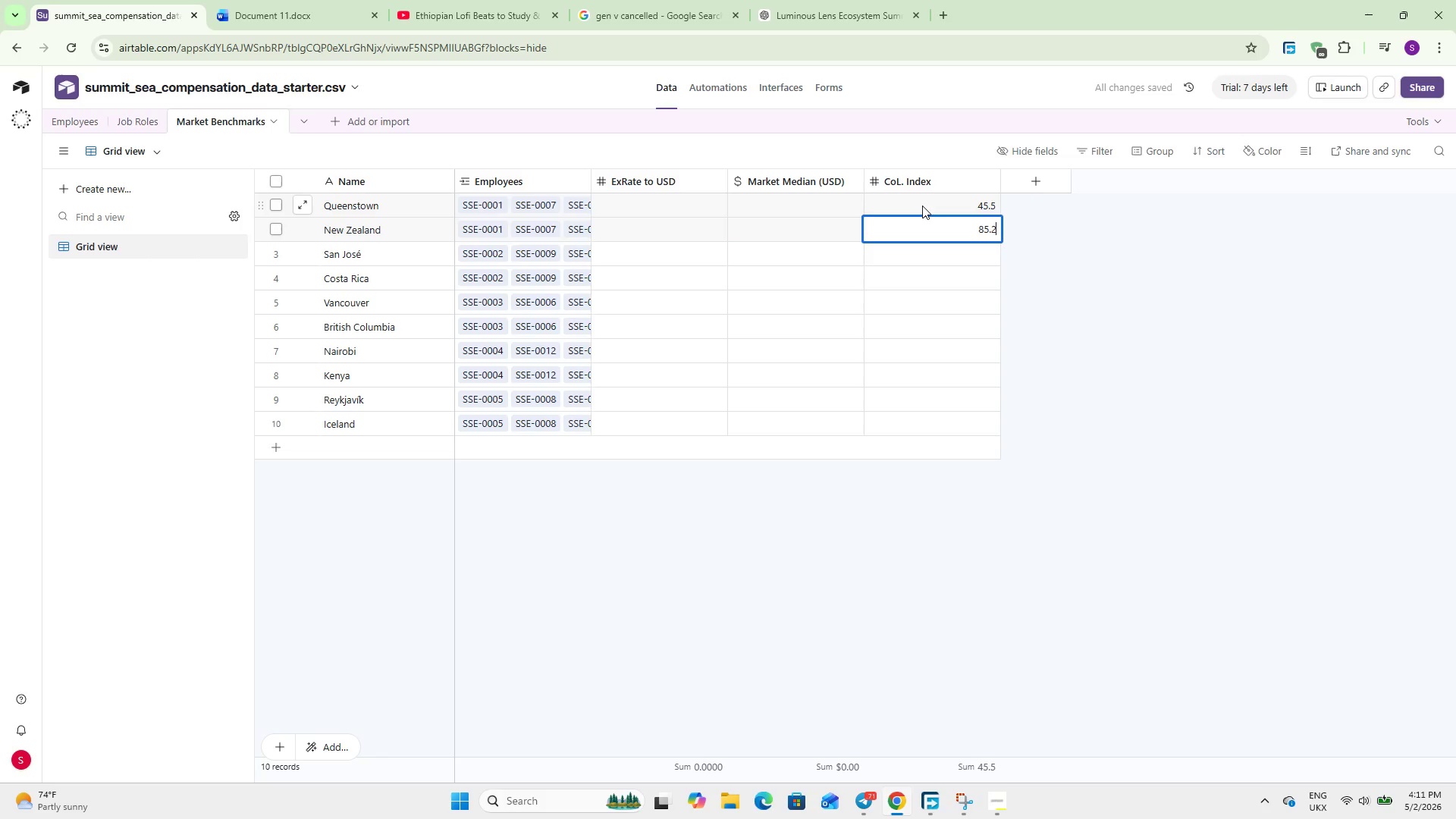 
key(NumpadEnter)
 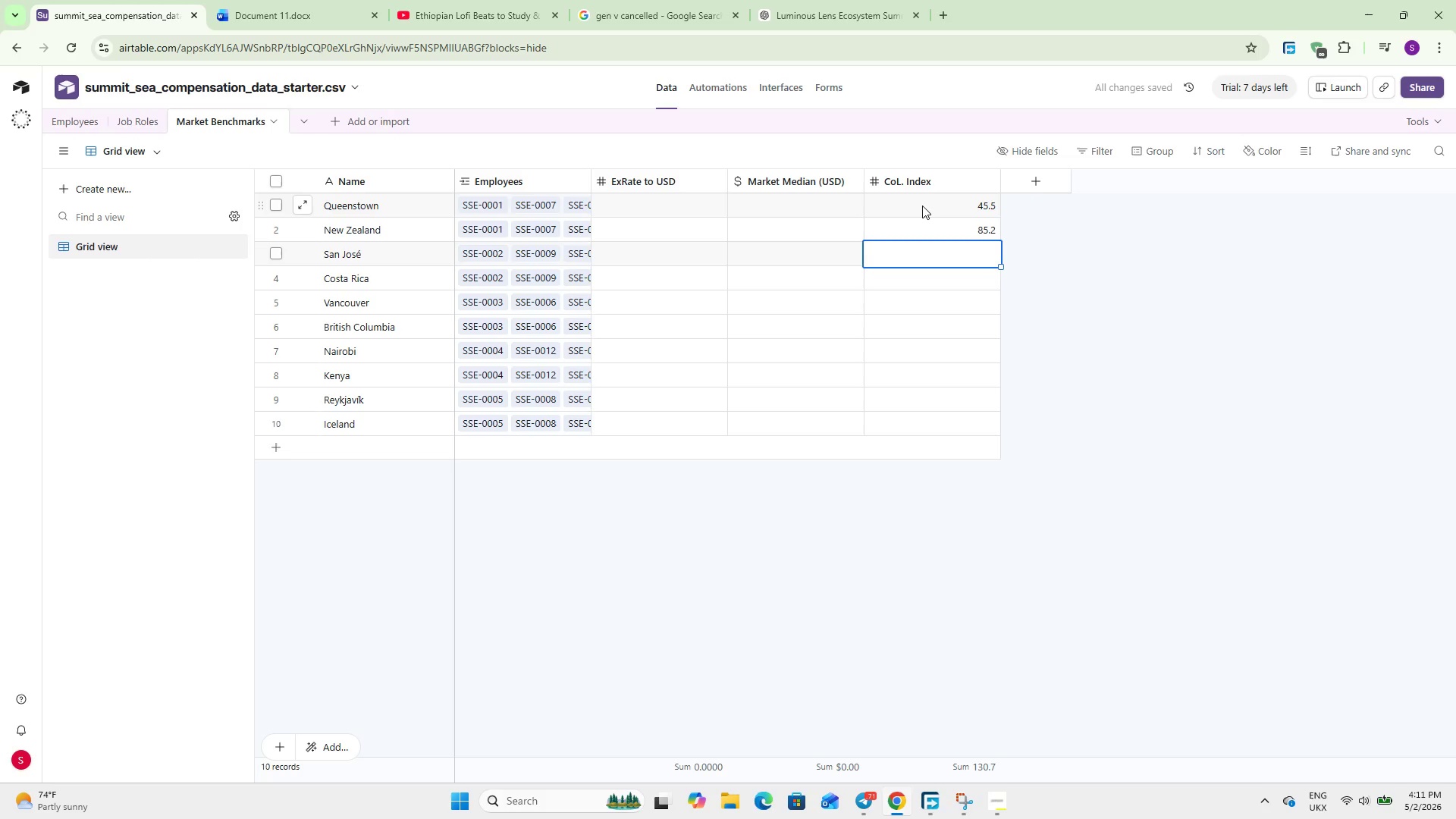 
wait(7.16)
 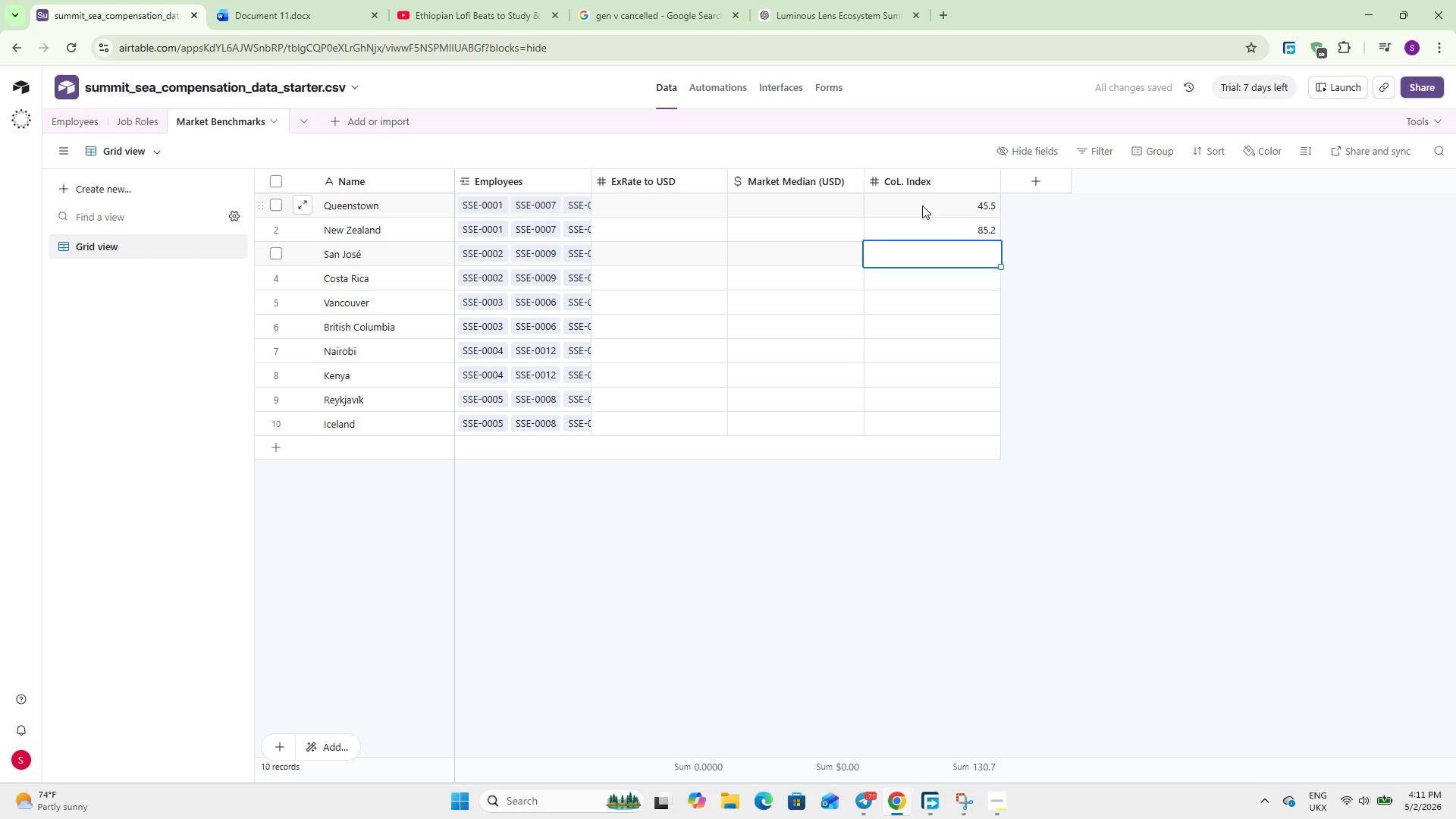 
double_click([969, 205])
 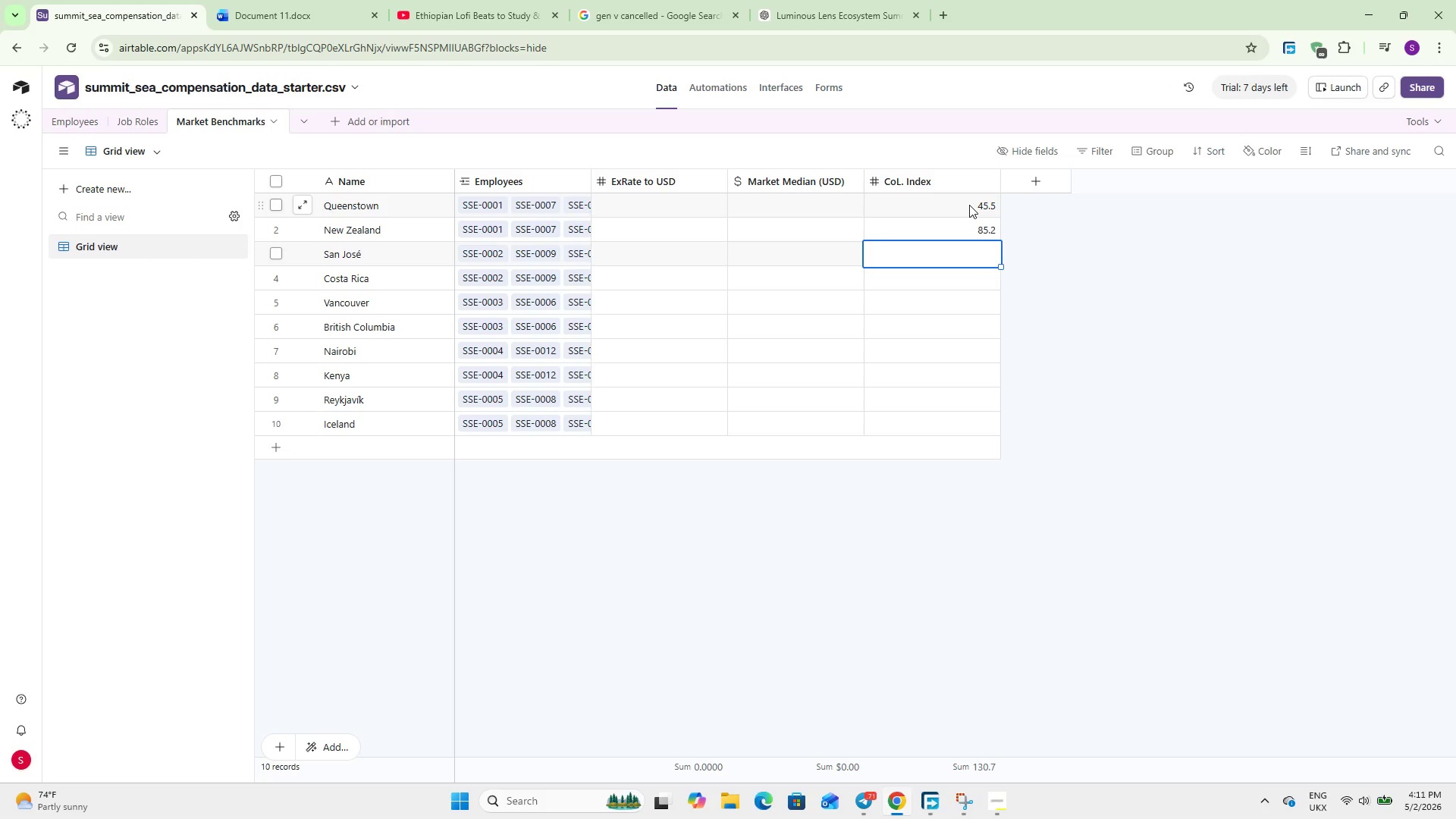 
triple_click([969, 205])
 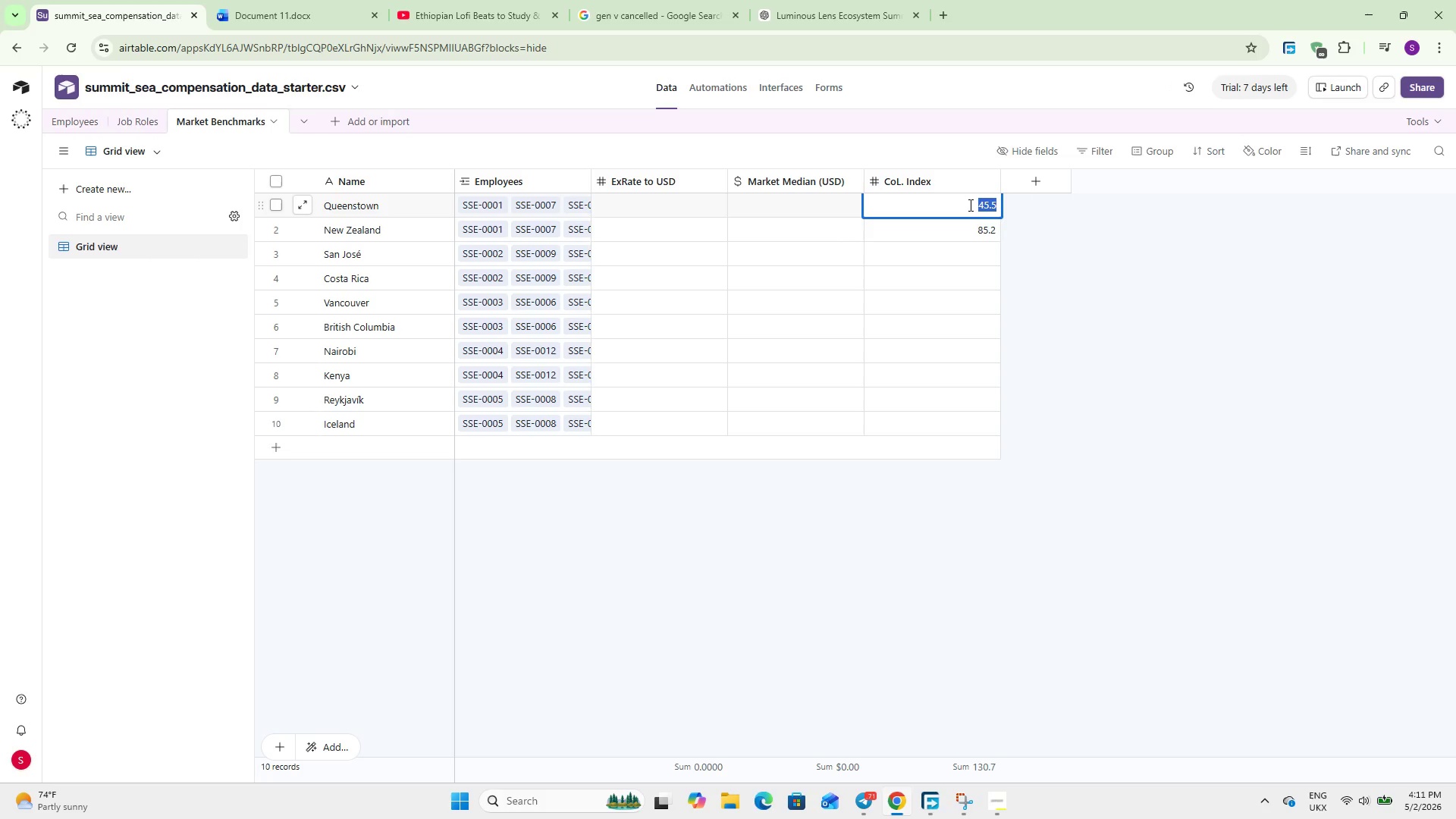 
key(Control+X)
 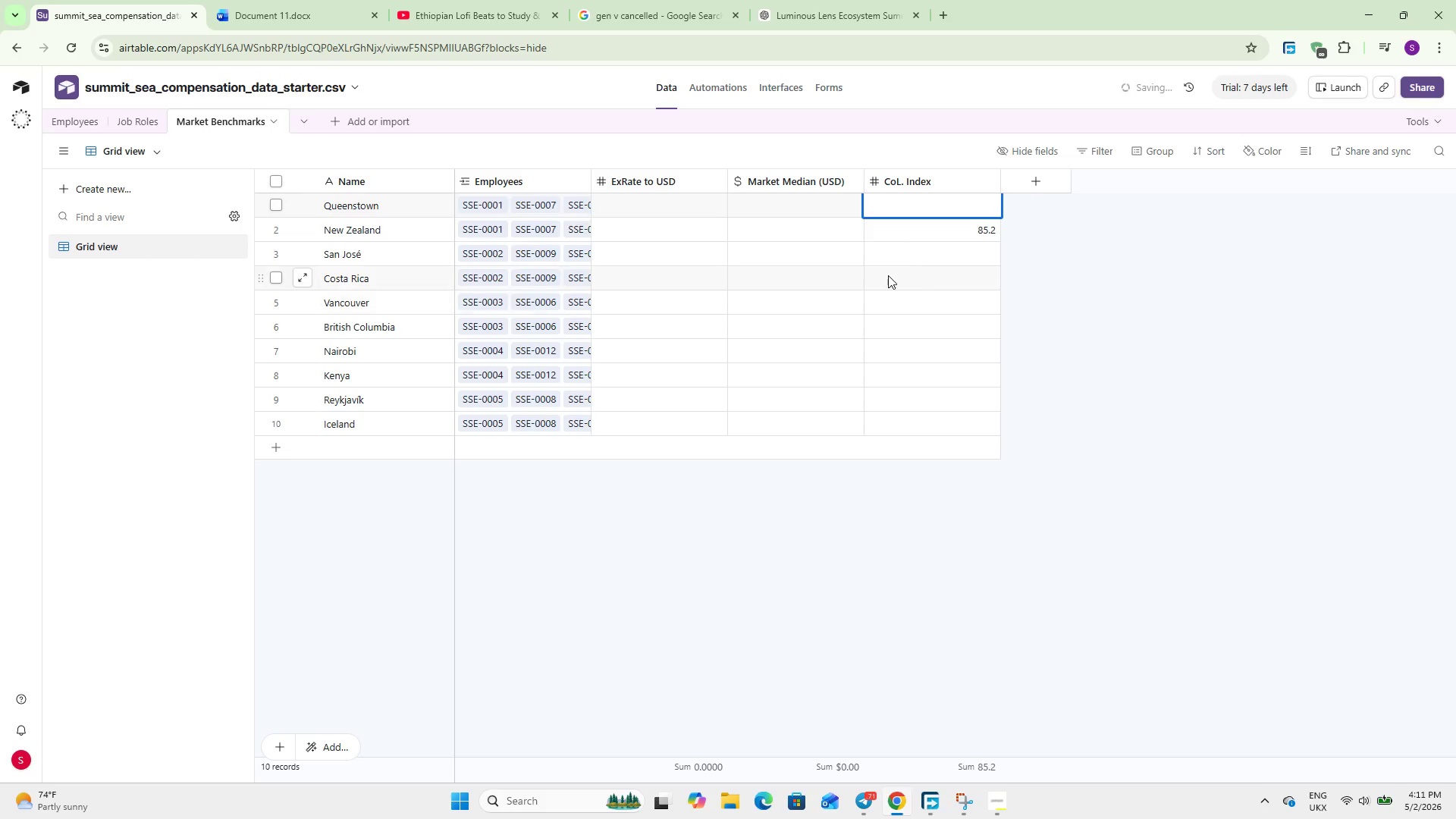 
double_click([929, 278])
 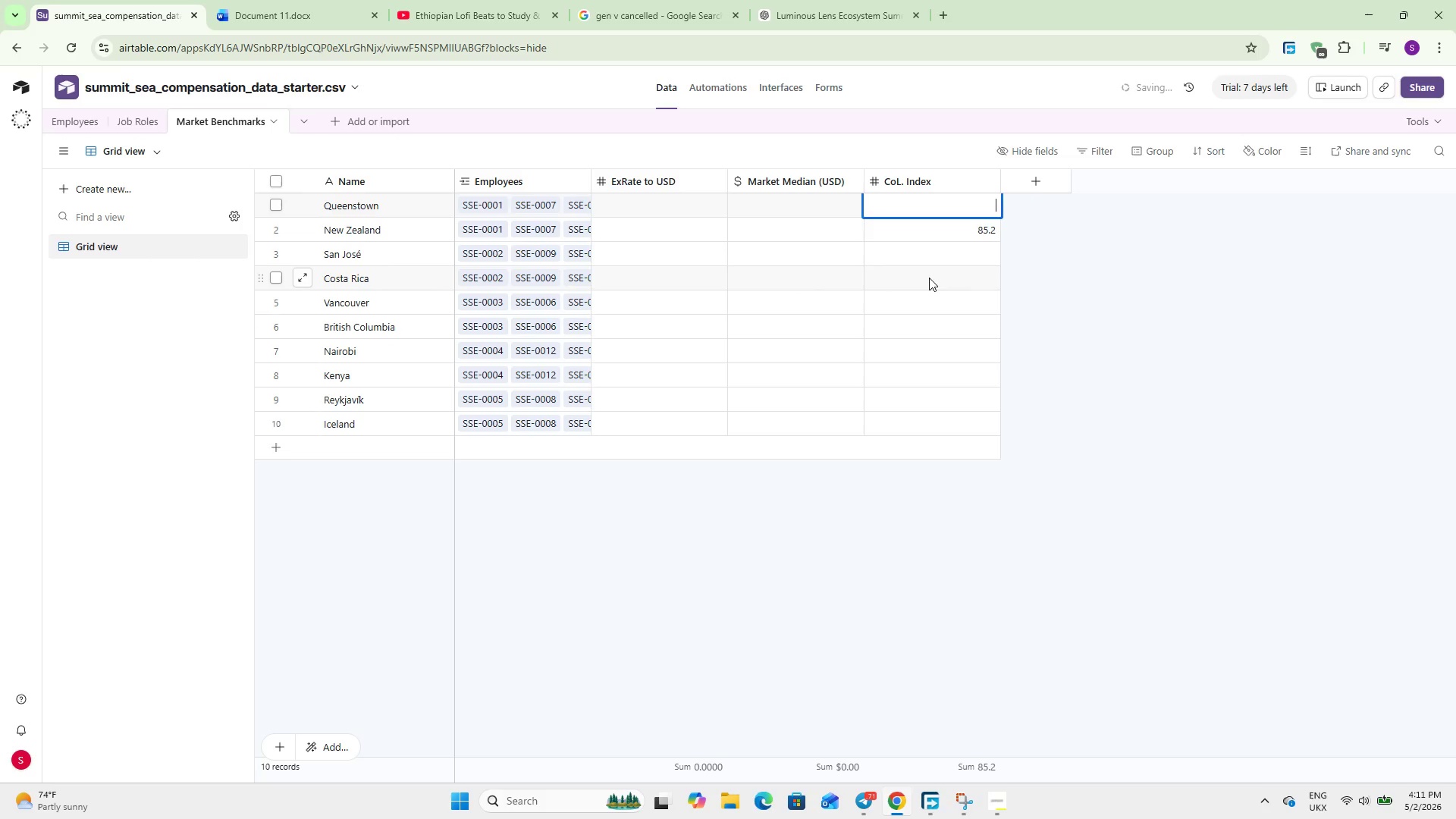 
triple_click([929, 278])
 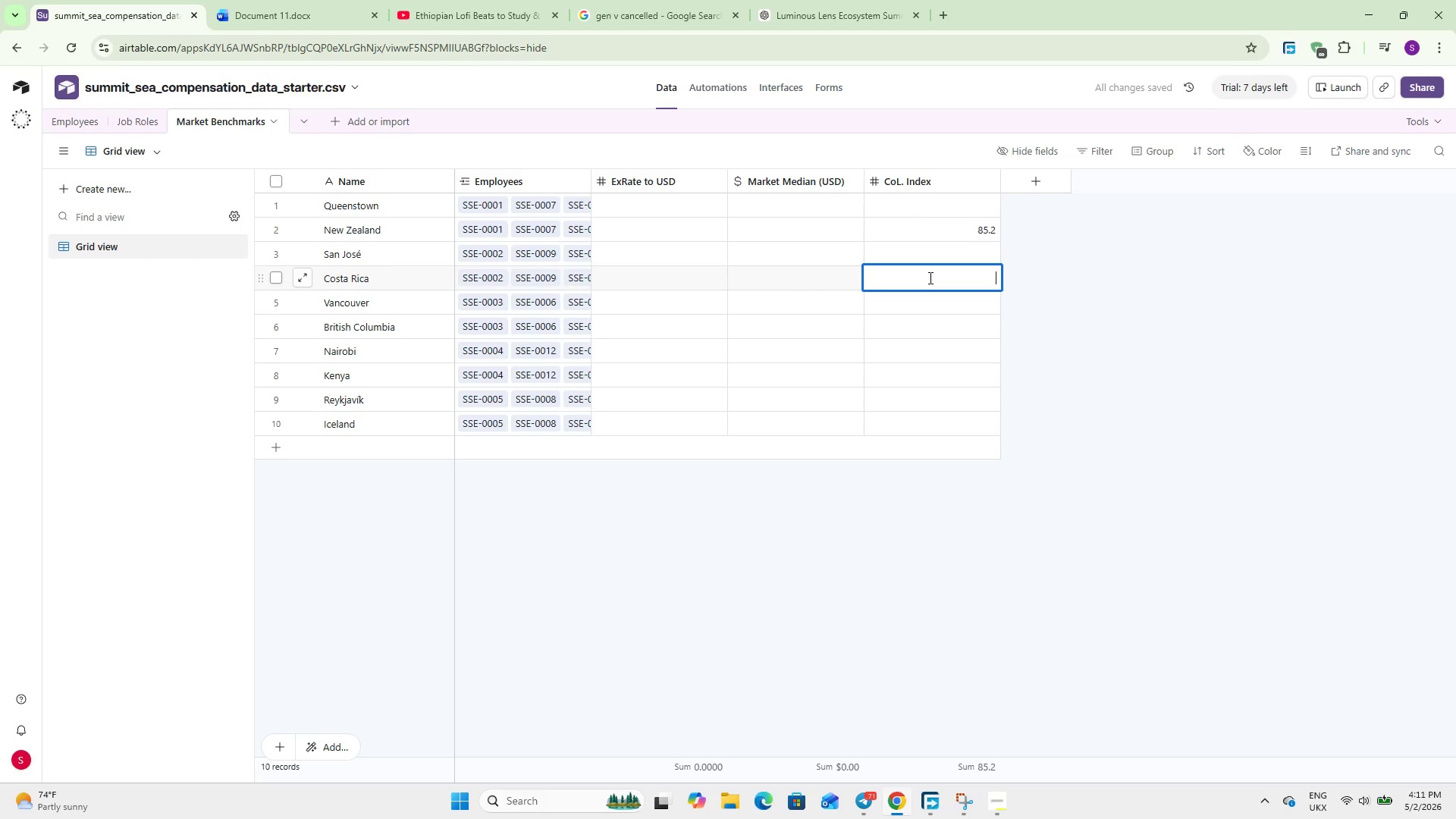 
key(Control+V)
 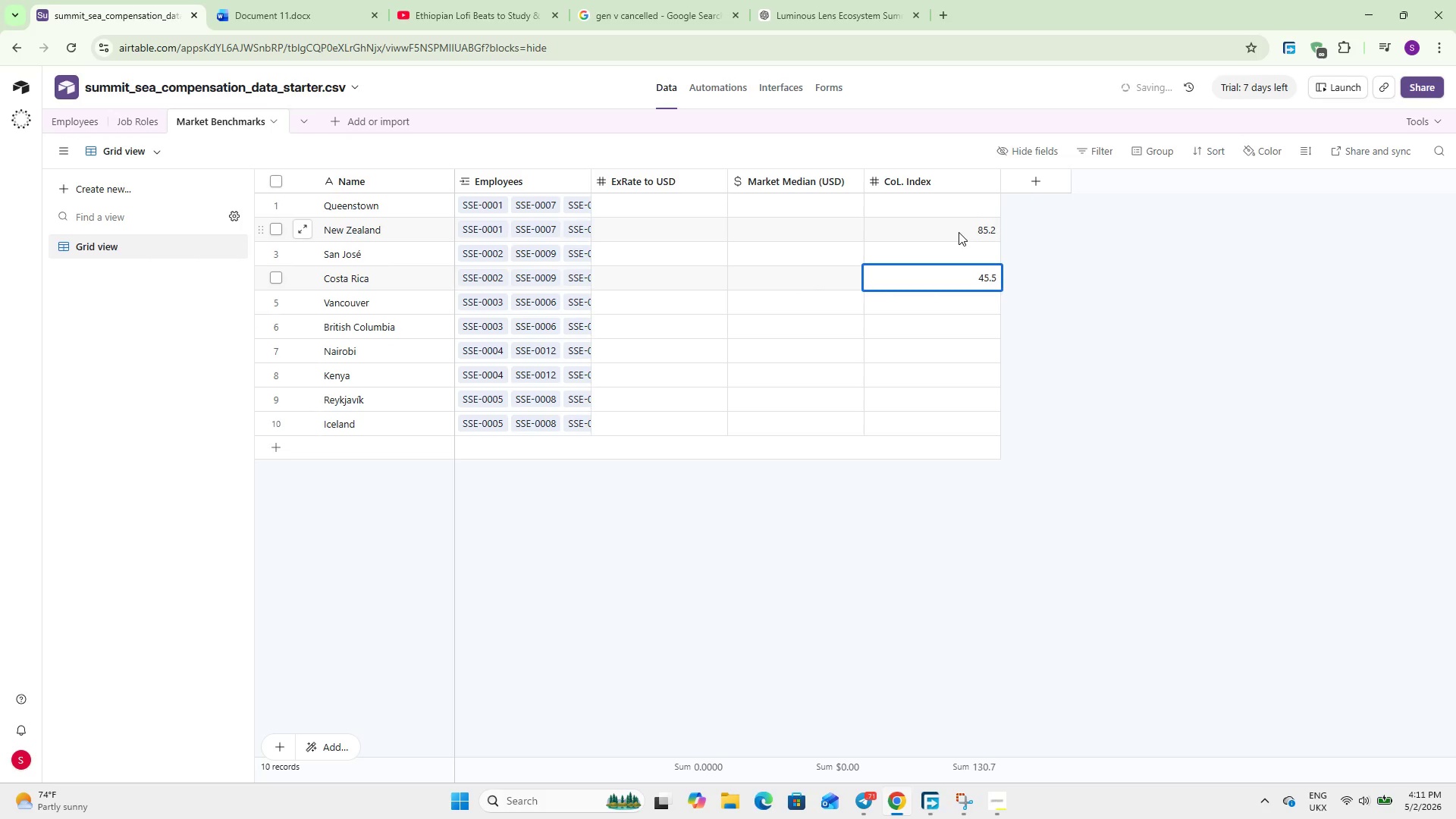 
double_click([959, 232])
 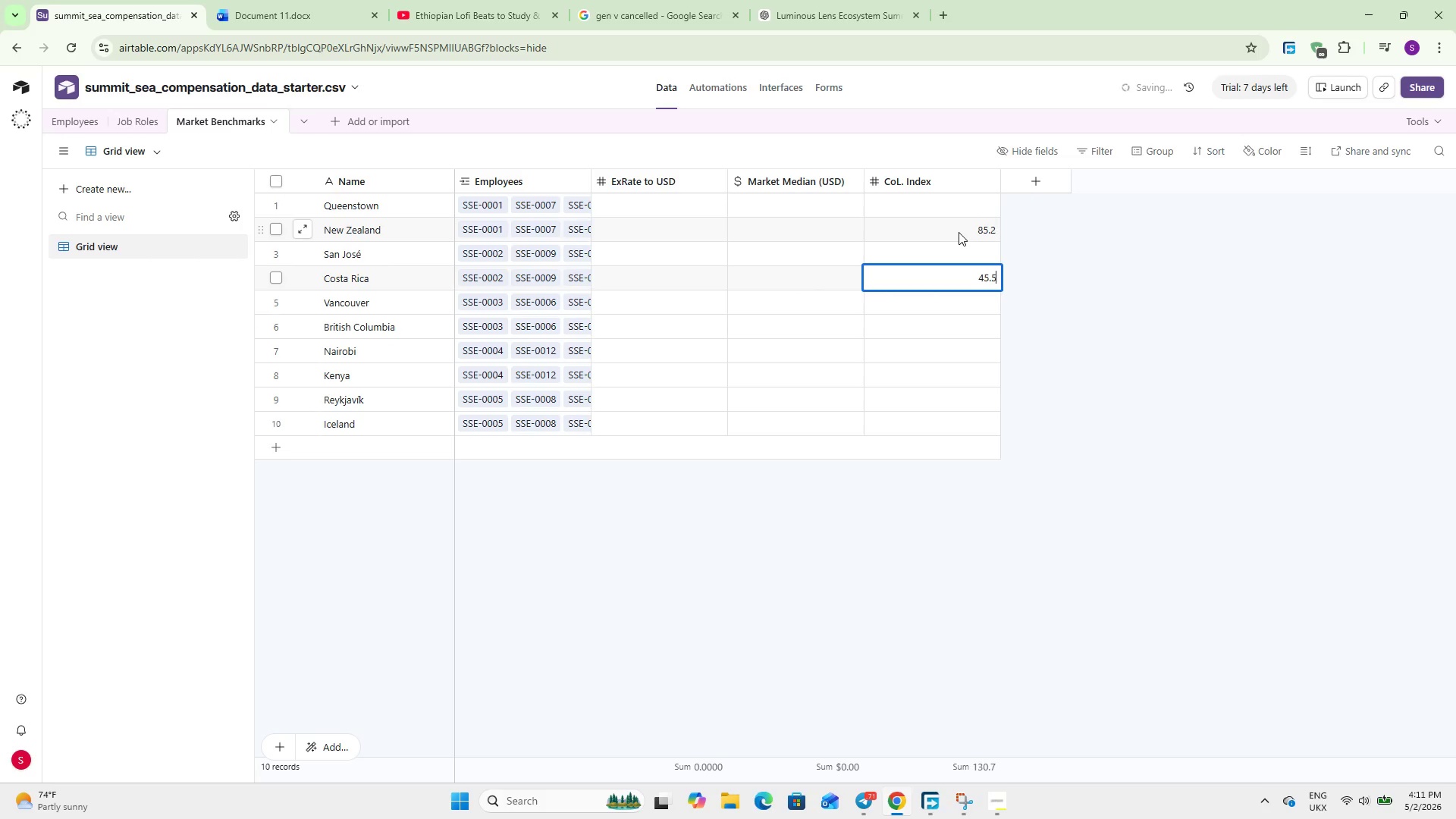 
triple_click([959, 232])
 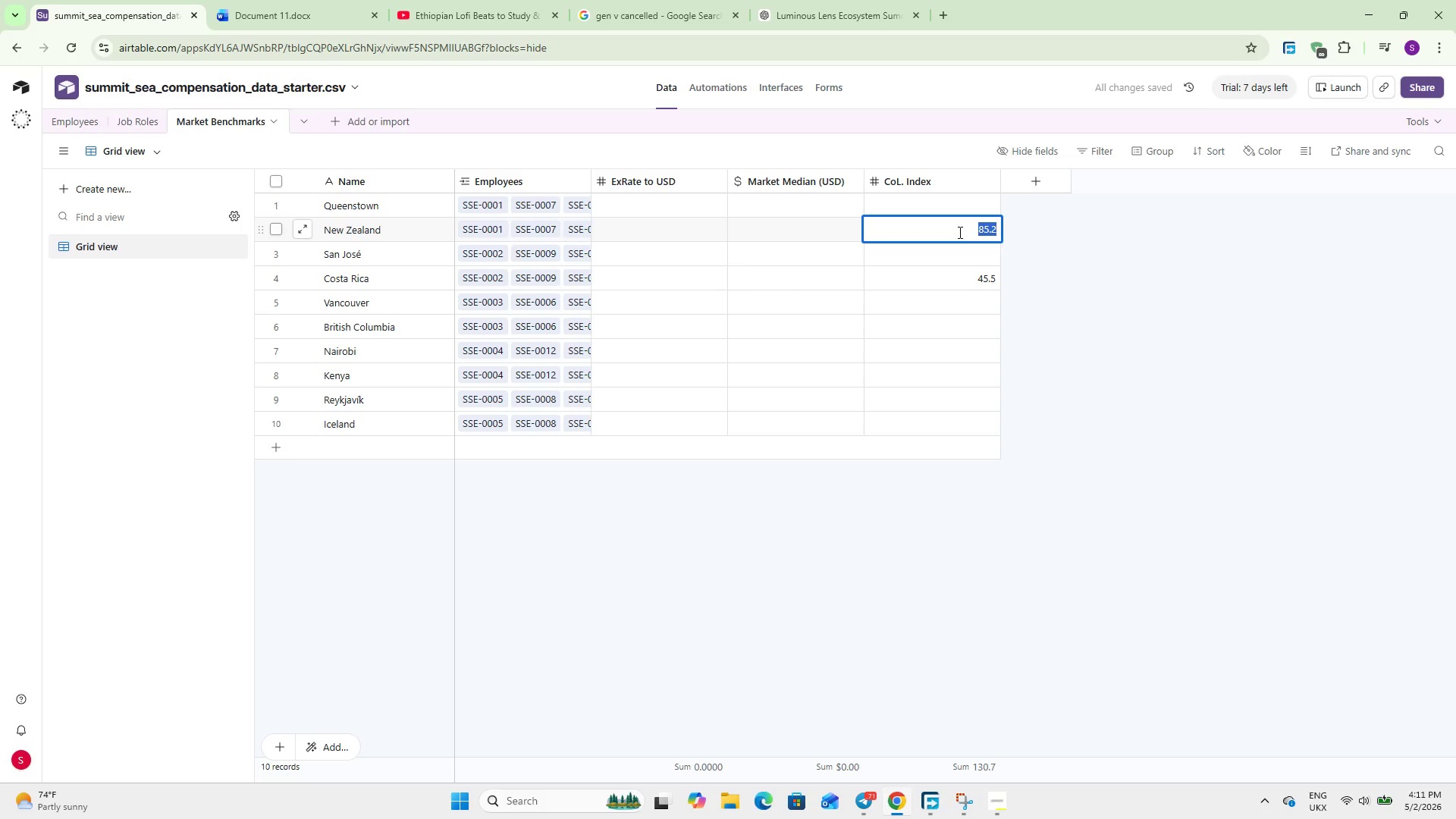 
key(Control+X)
 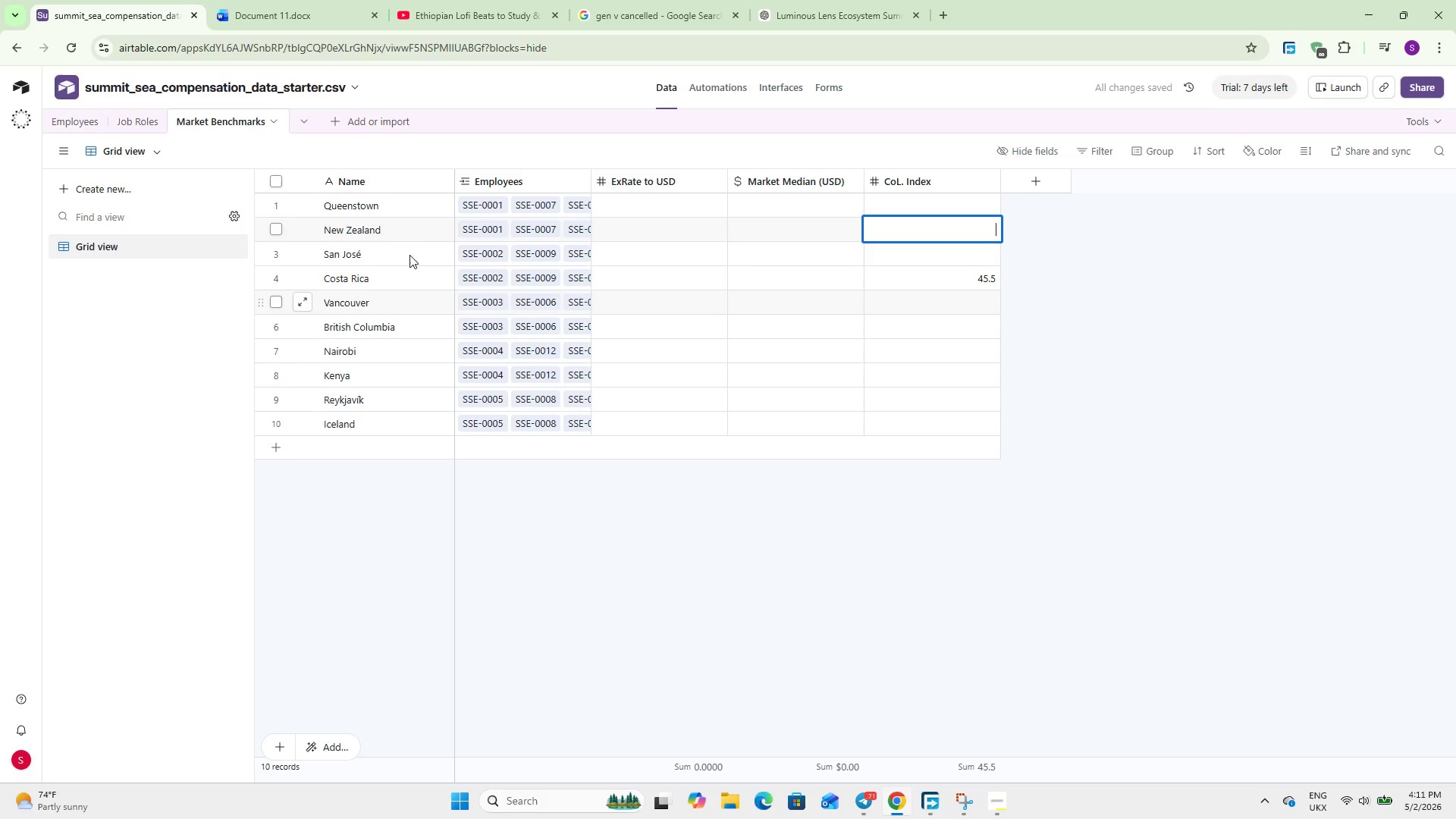 
wait(6.25)
 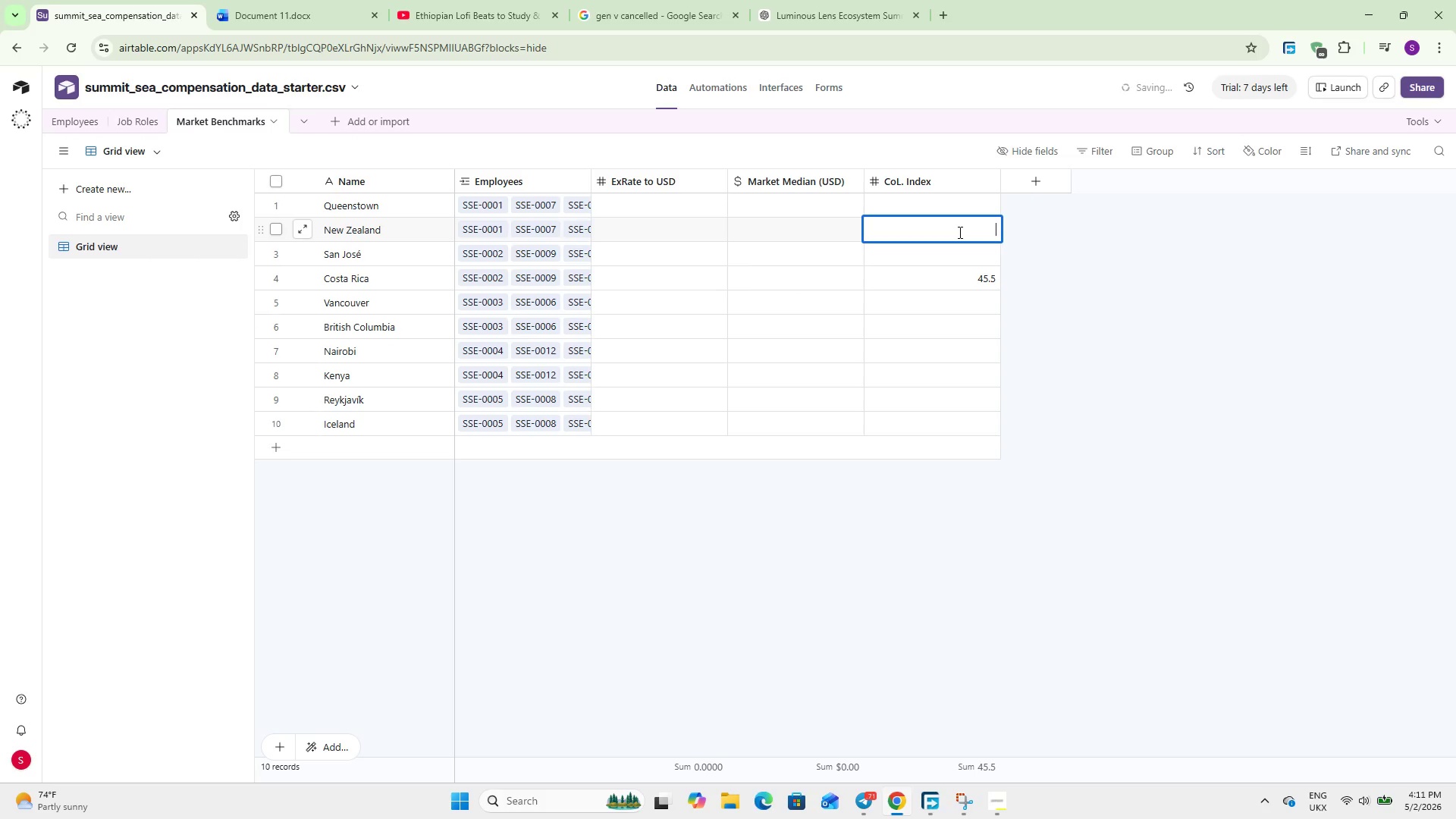 
double_click([972, 426])
 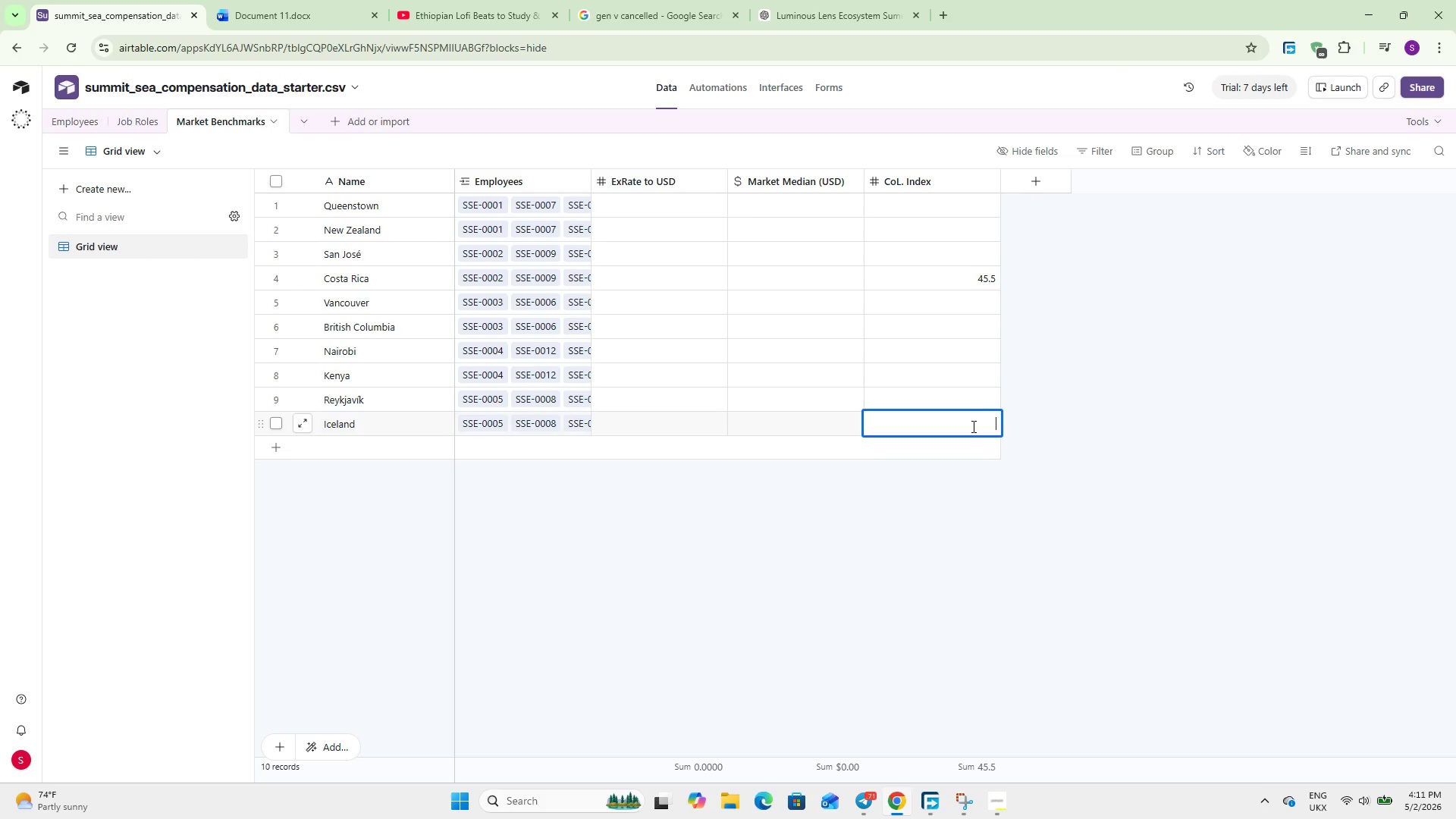 
key(Control+V)
 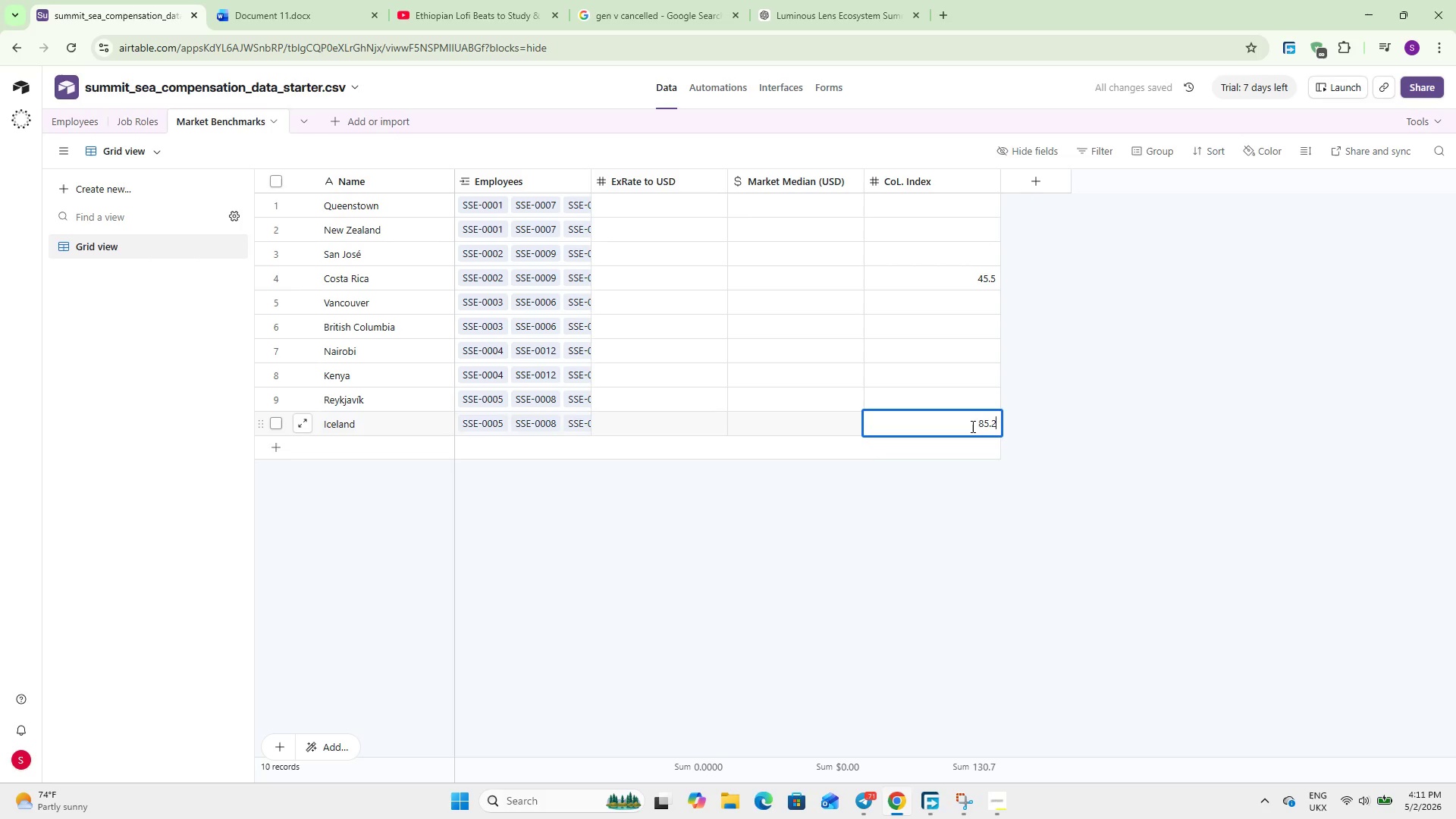 
wait(5.8)
 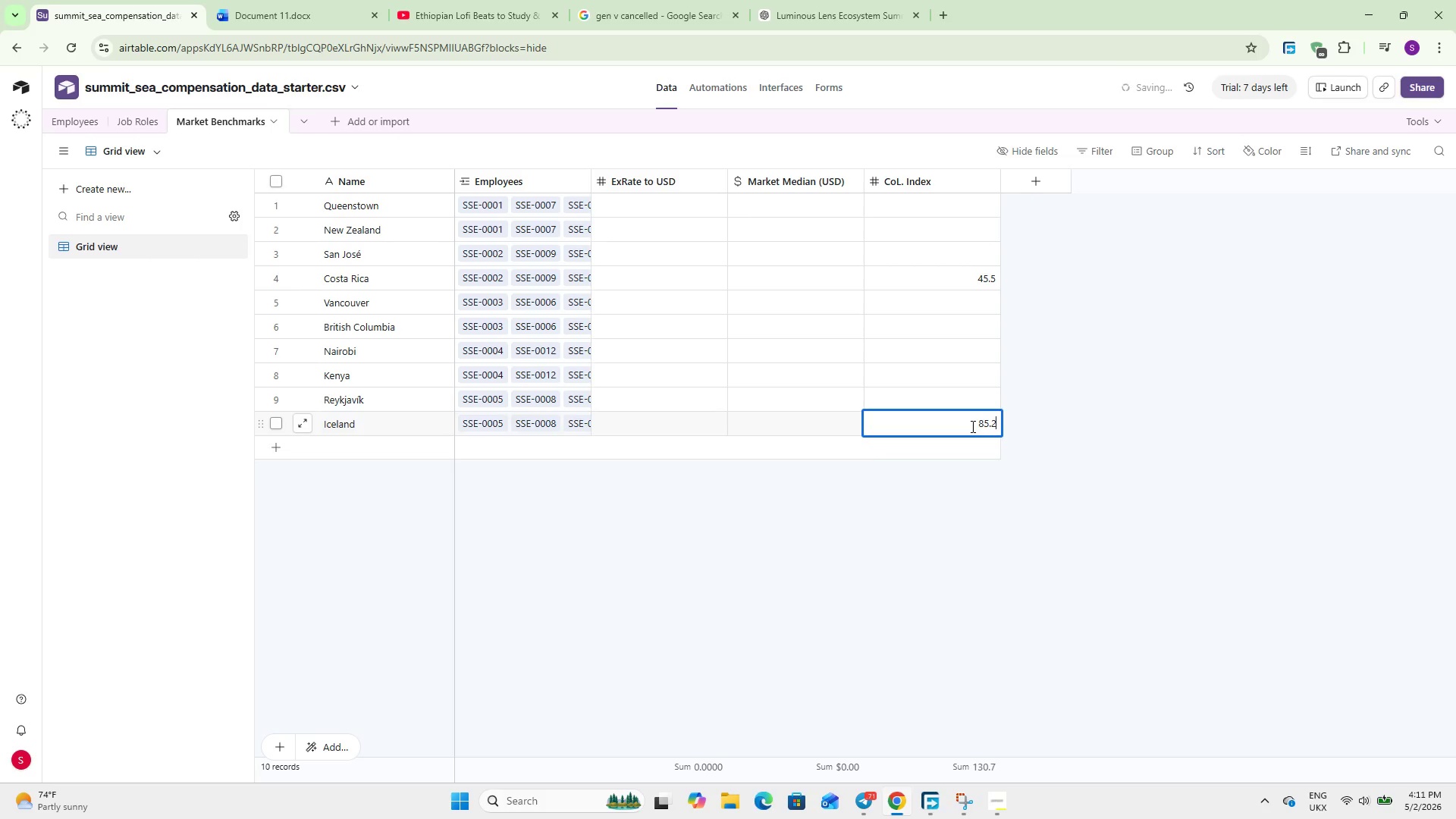 
double_click([943, 223])
 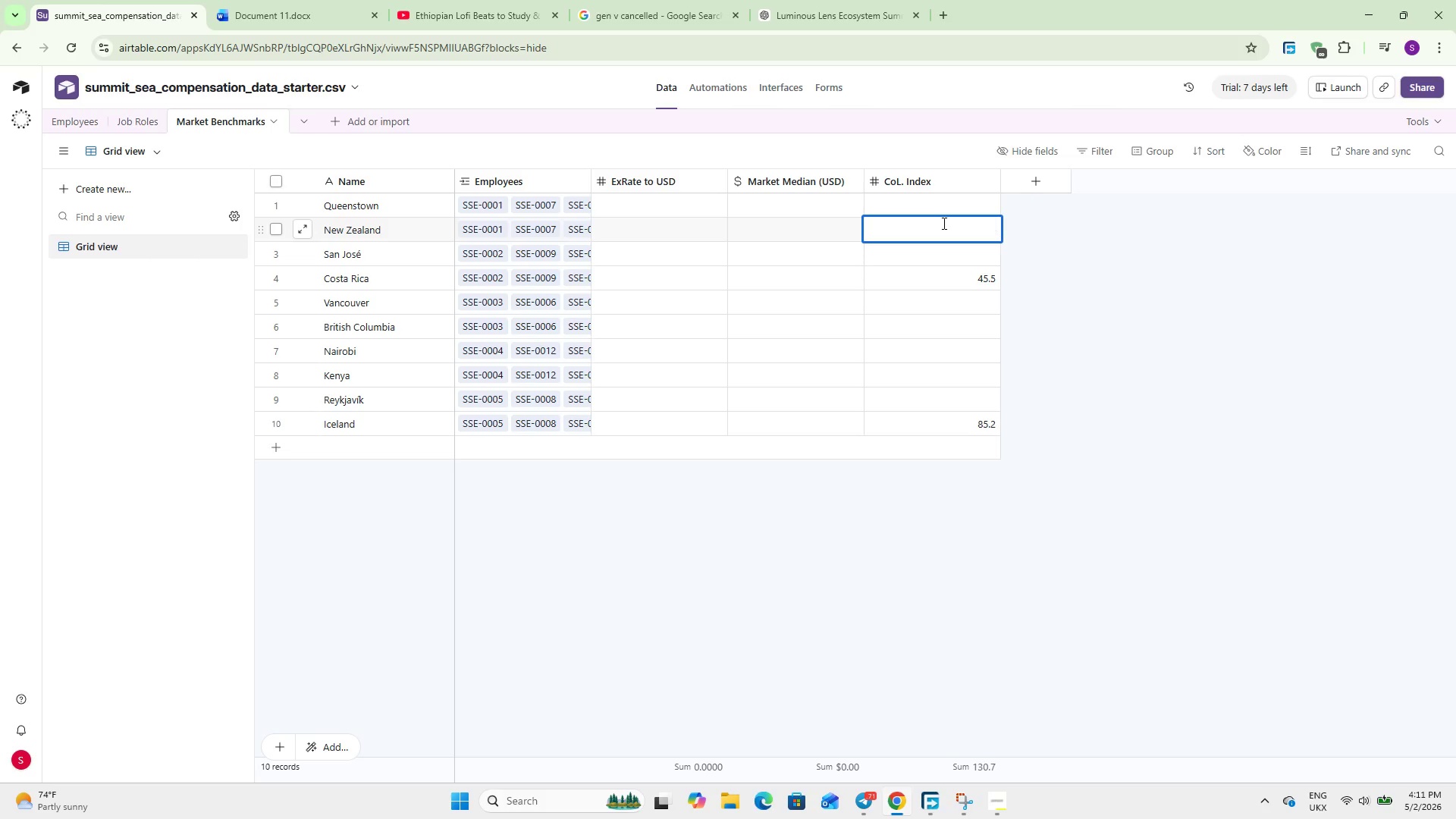 
key(Numpad7)
 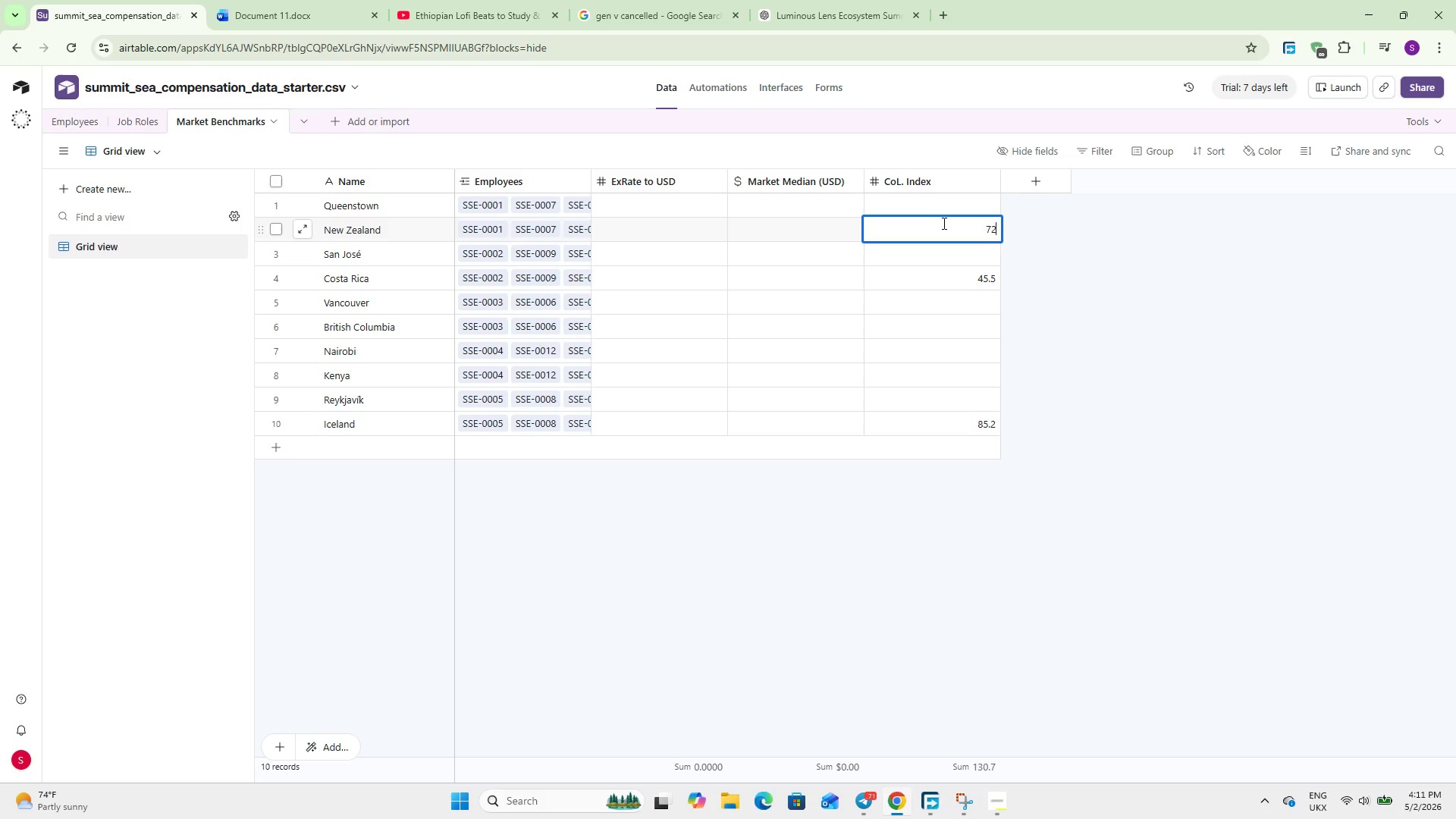 
key(Numpad2)
 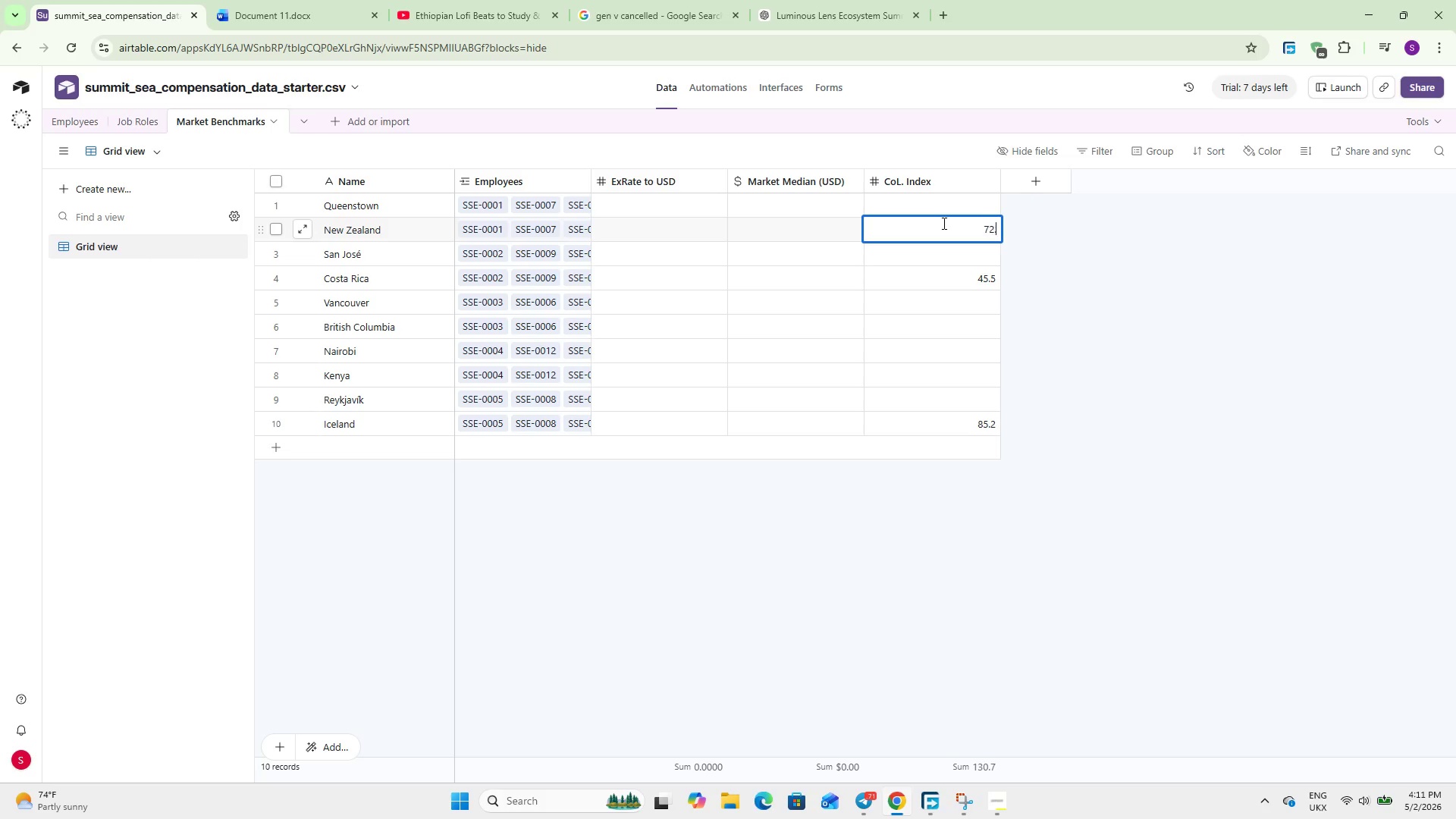 
key(NumpadDecimal)
 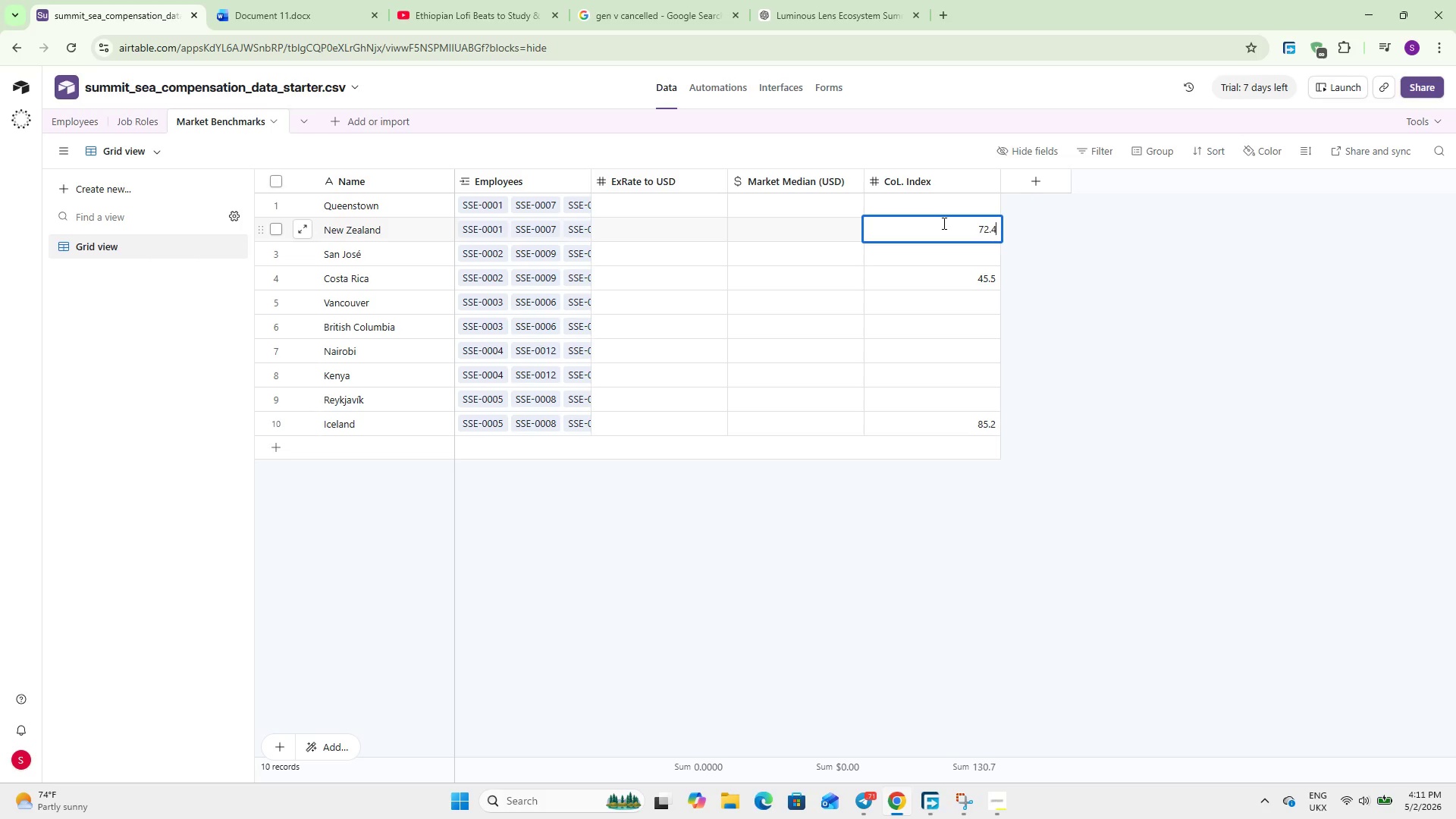 
key(Numpad4)
 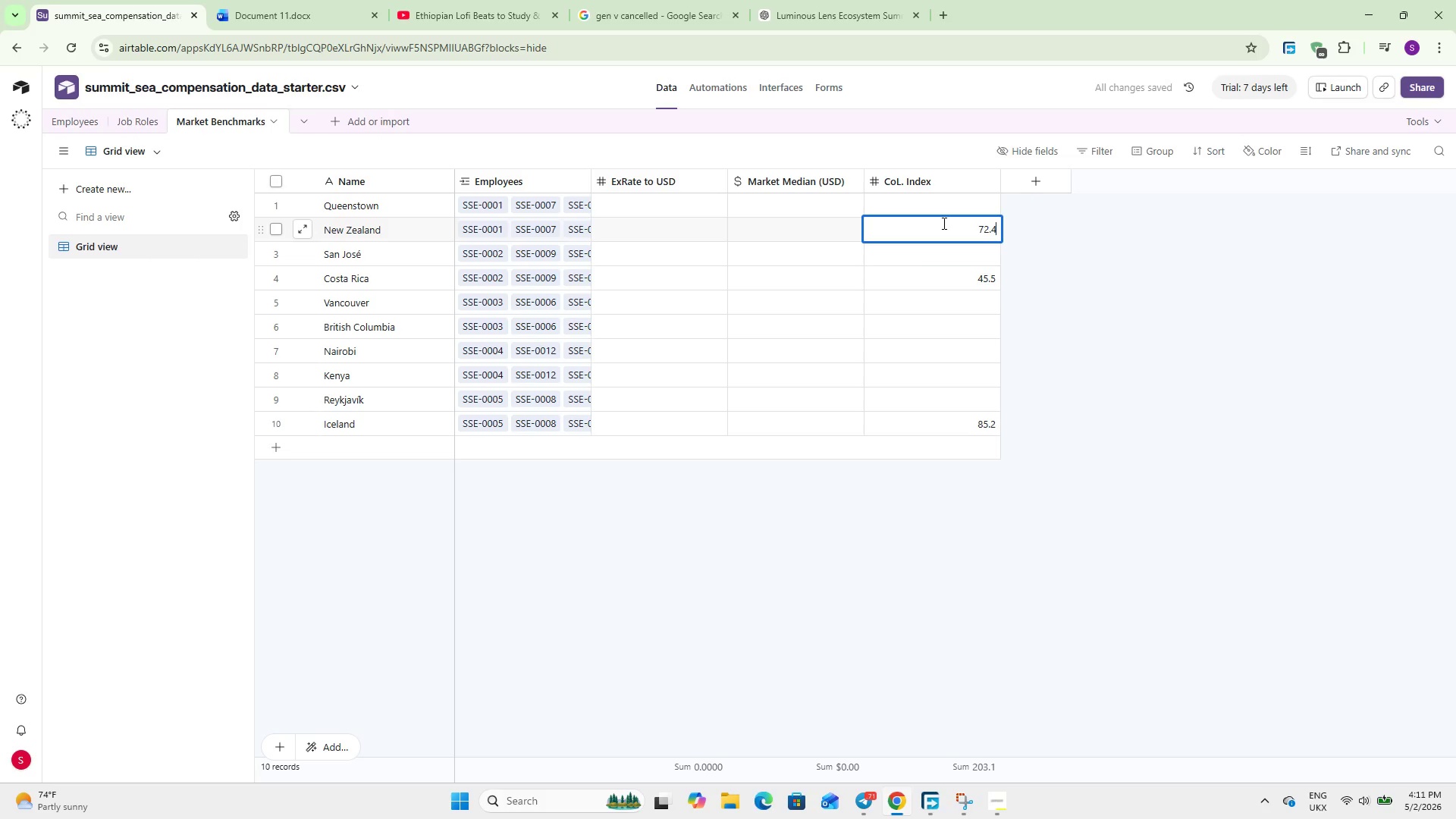 
double_click([927, 379])
 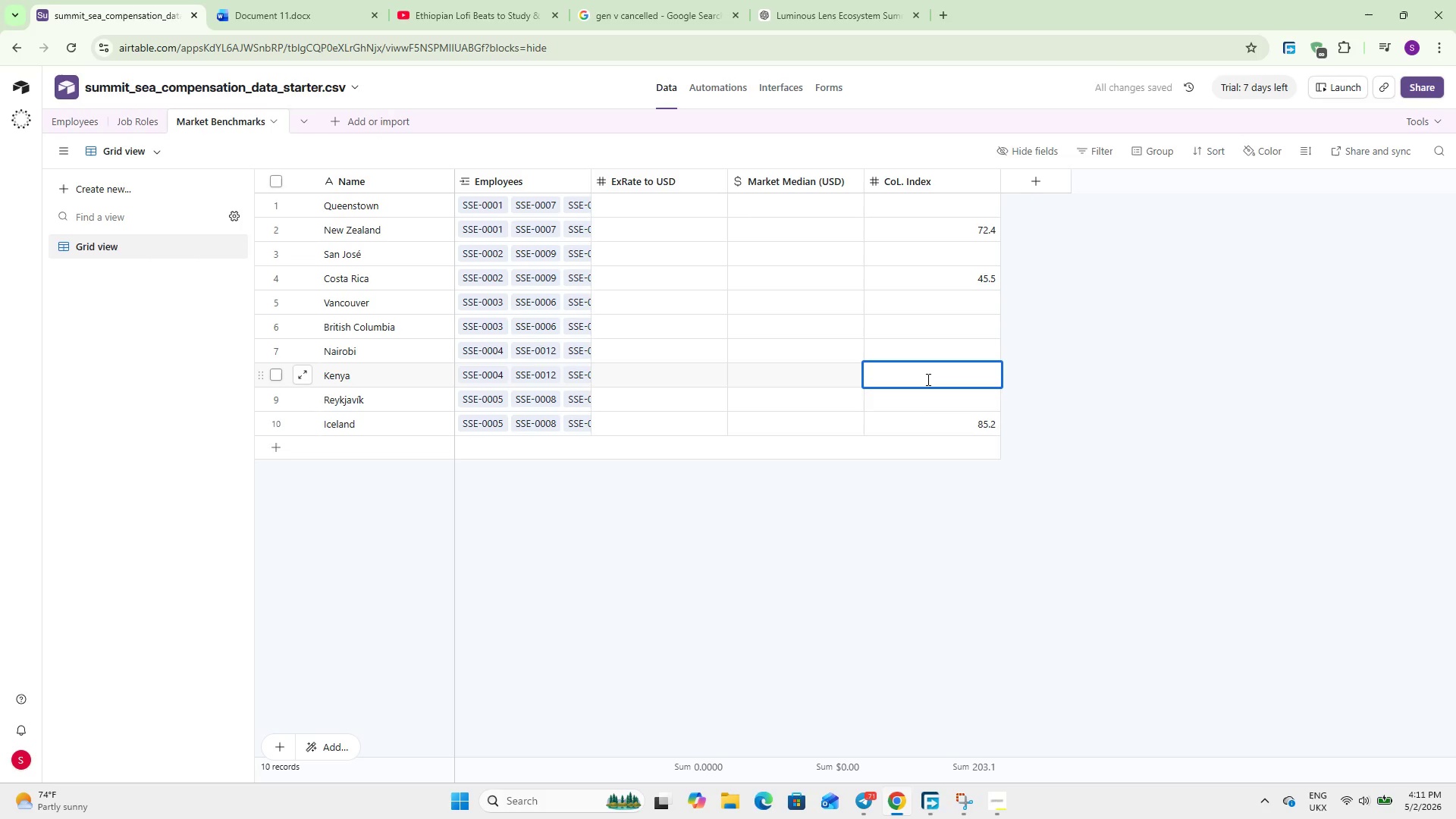 
key(Numpad3)
 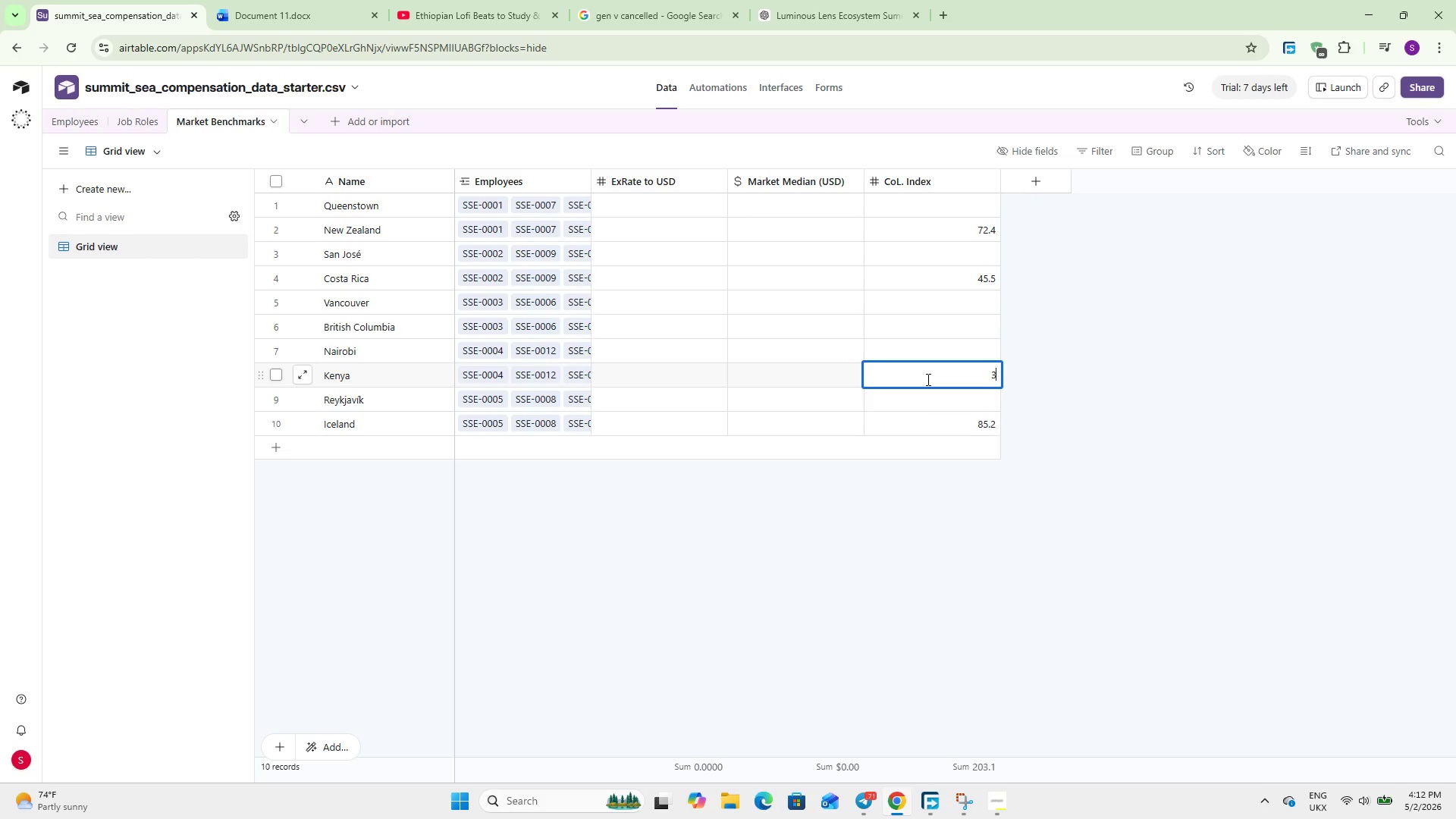 
key(Numpad3)
 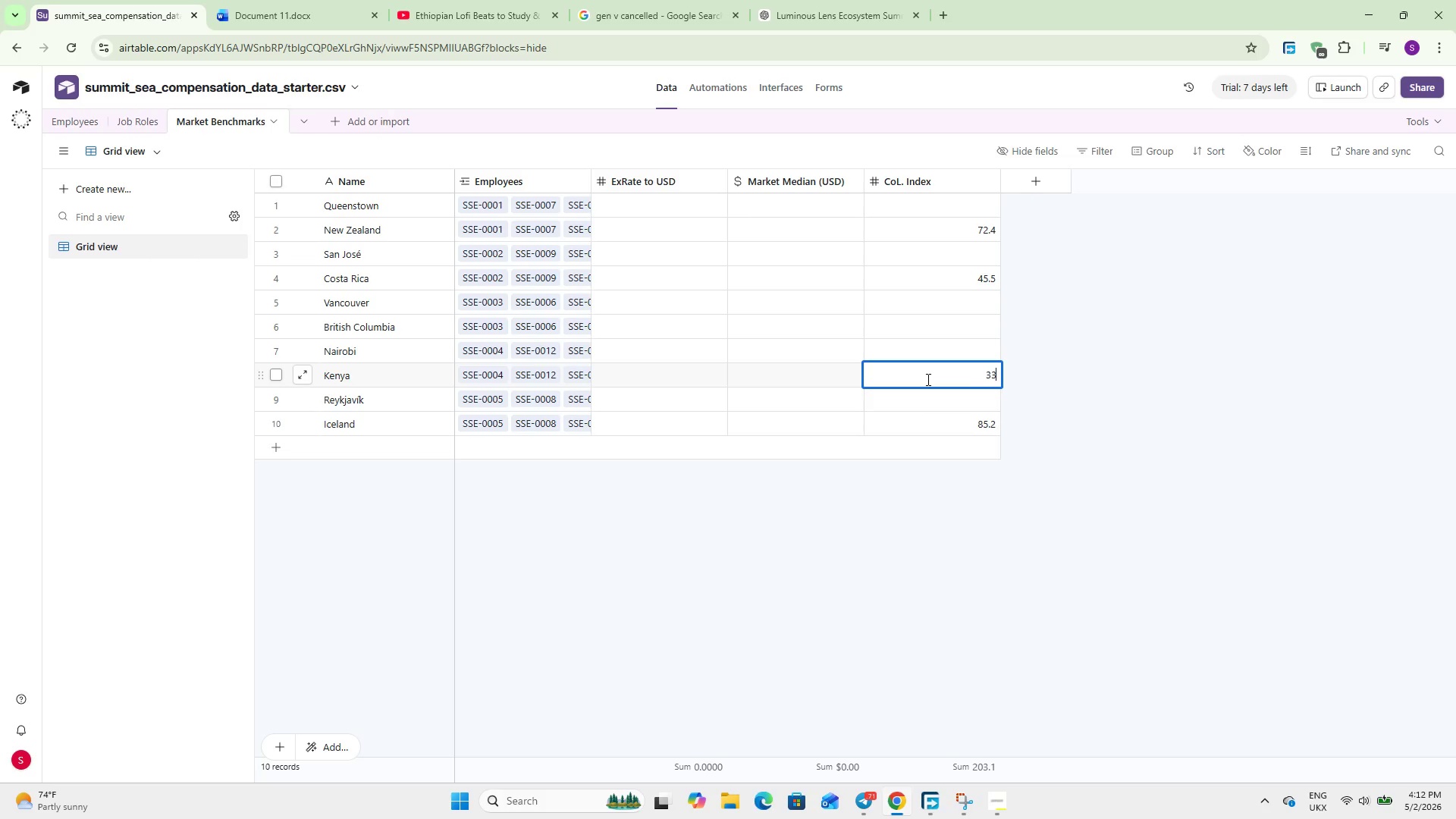 
key(NumpadDecimal)
 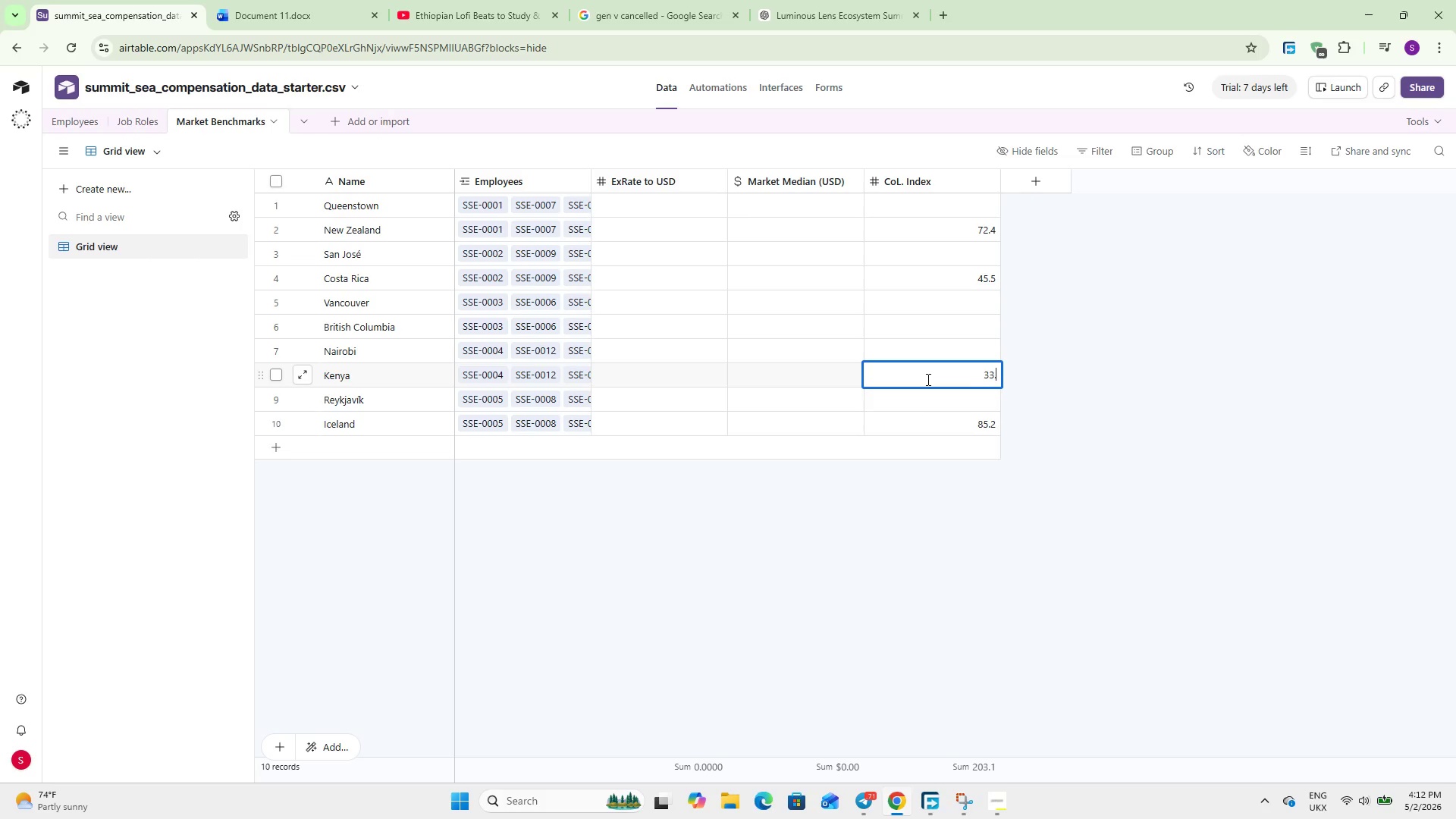 
key(Numpad1)
 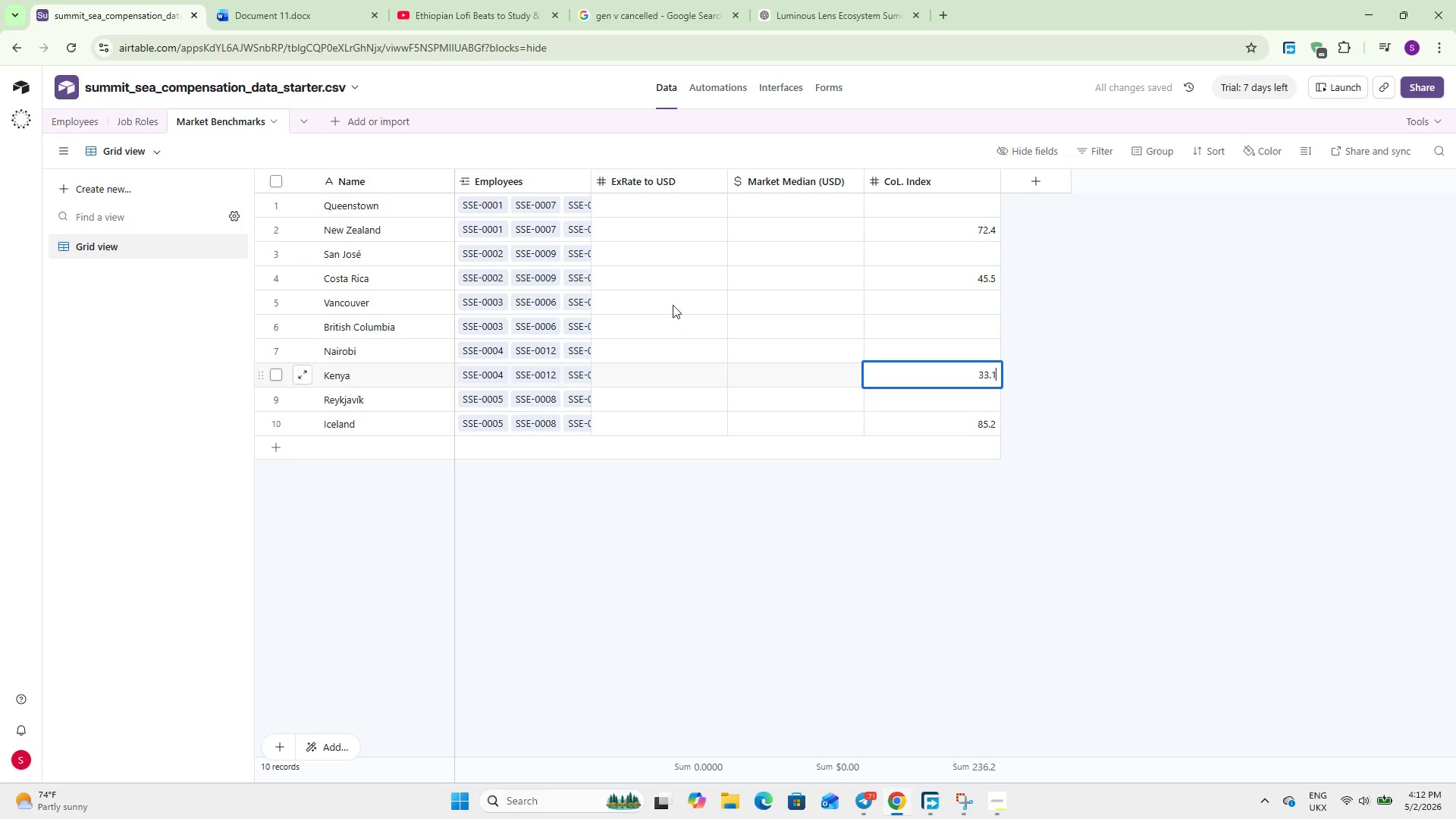 
double_click([927, 326])
 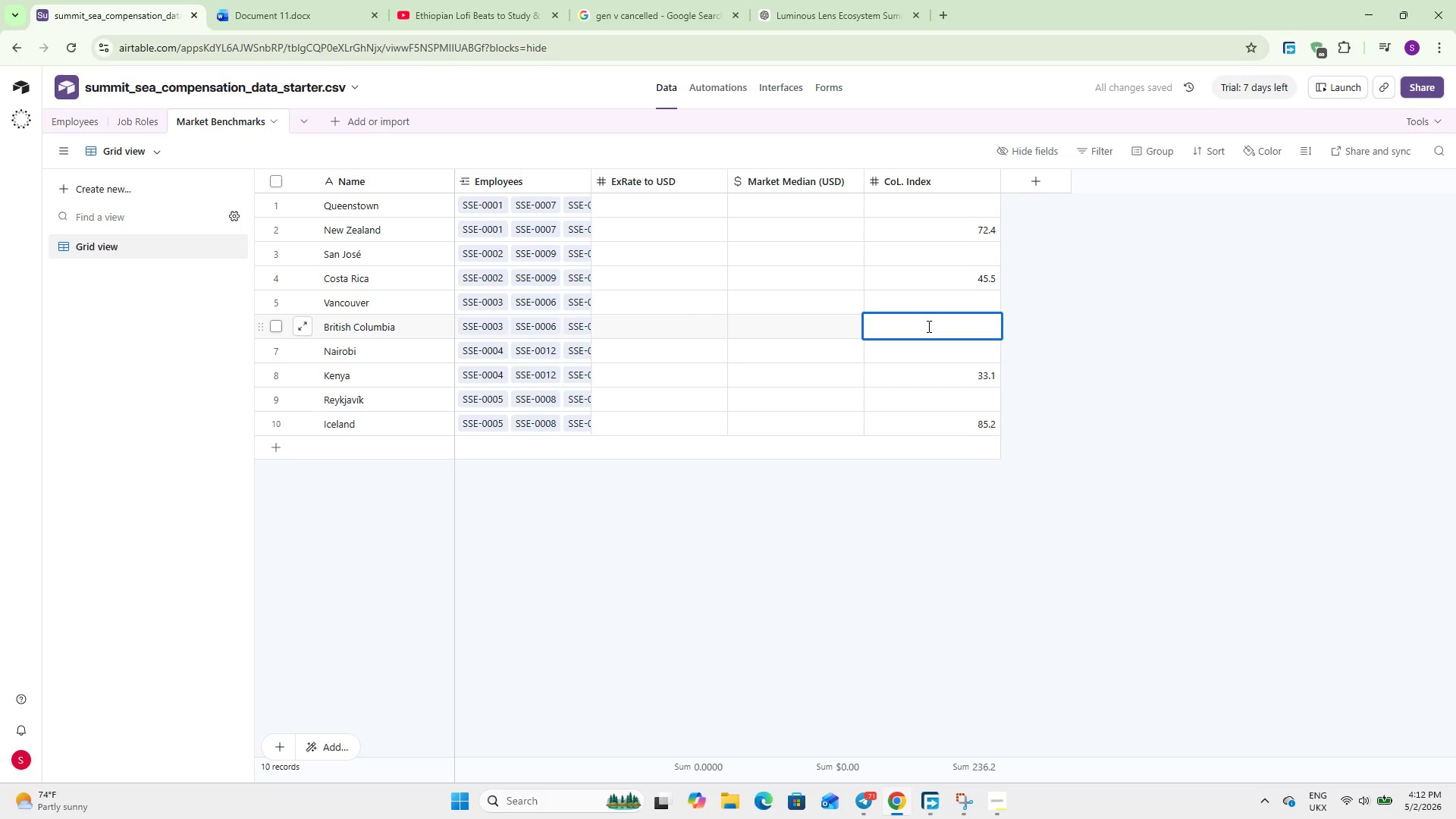 
key(Numpad7)
 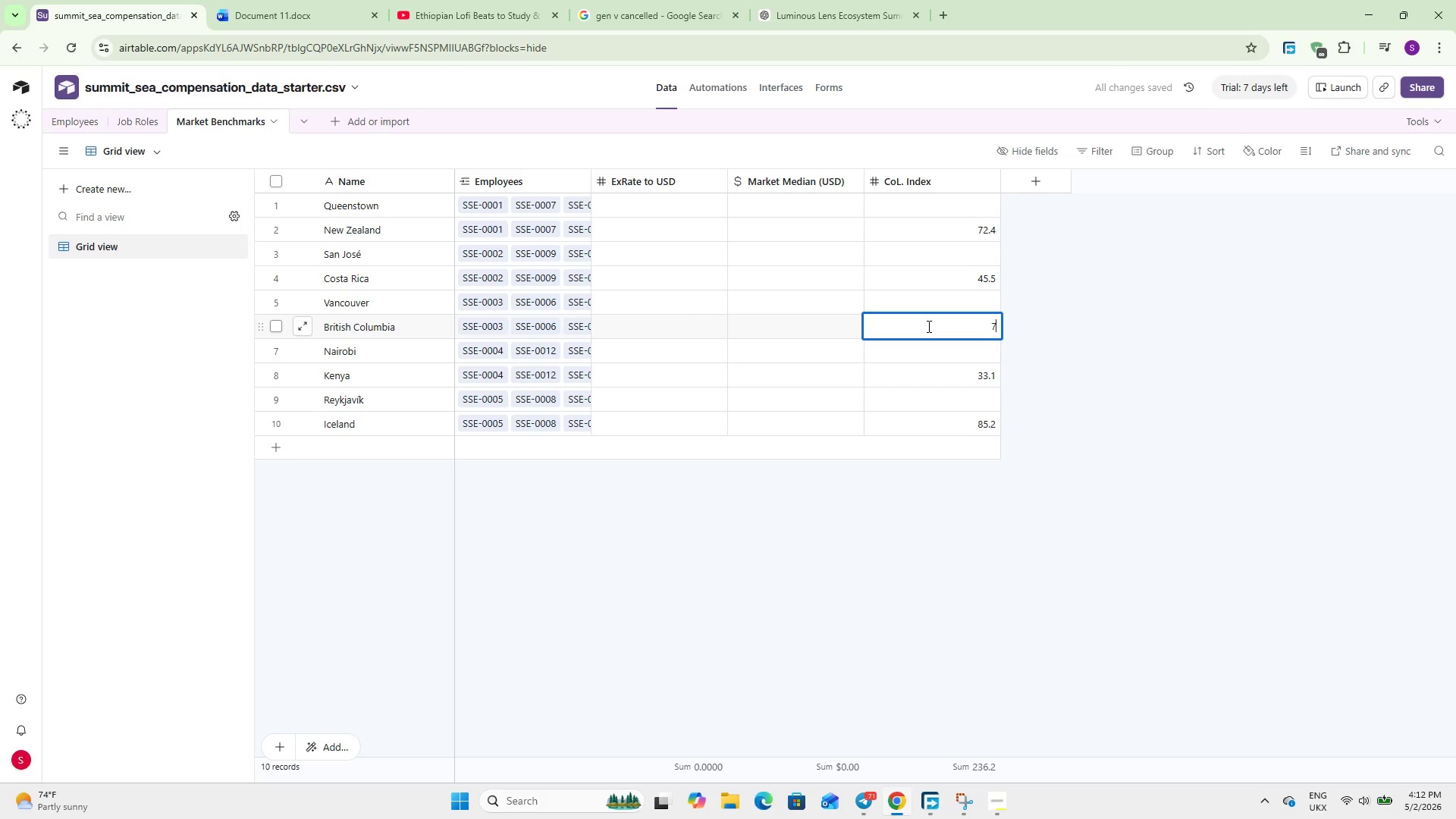 
key(Numpad5)
 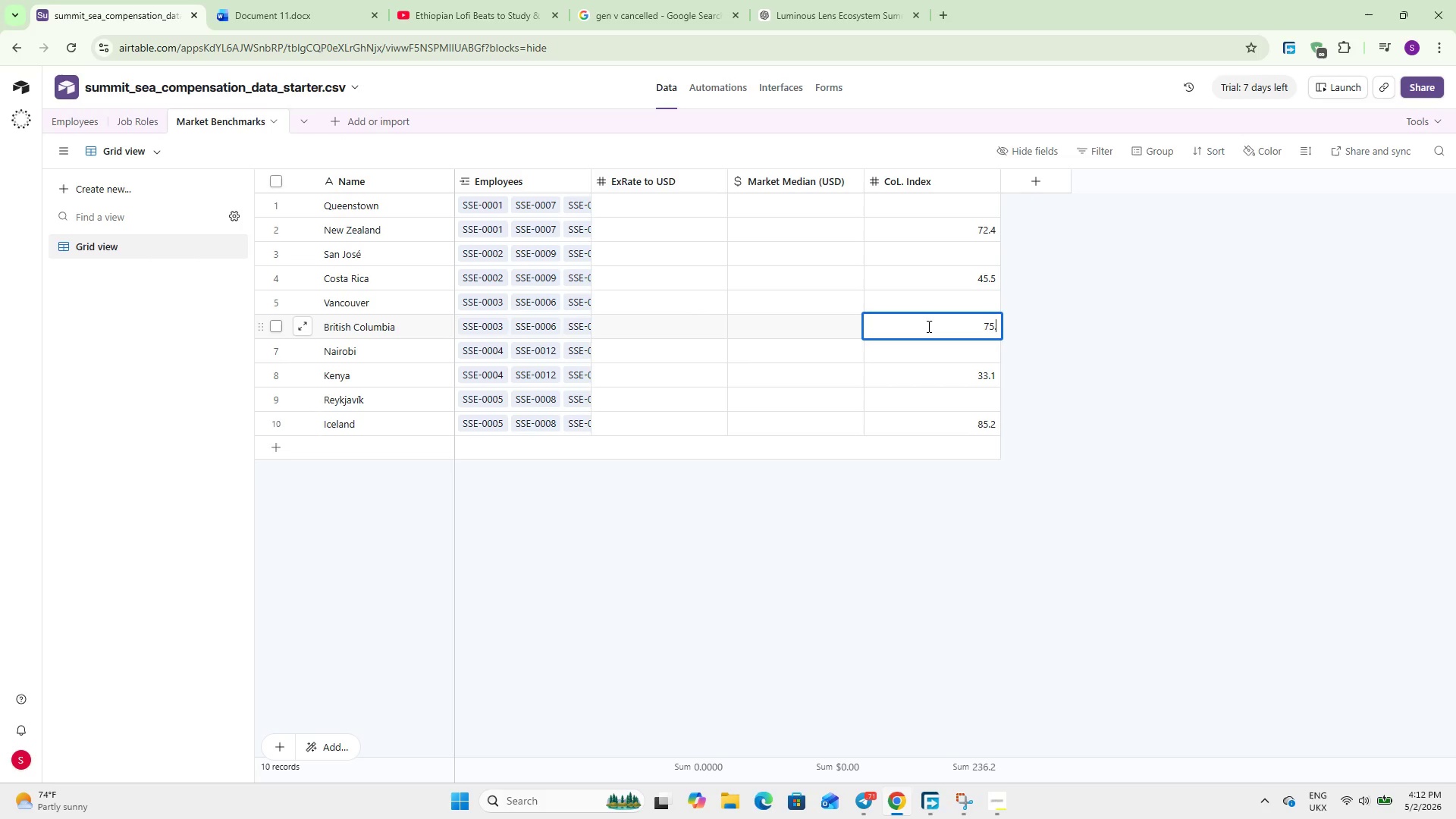 
key(NumpadDecimal)
 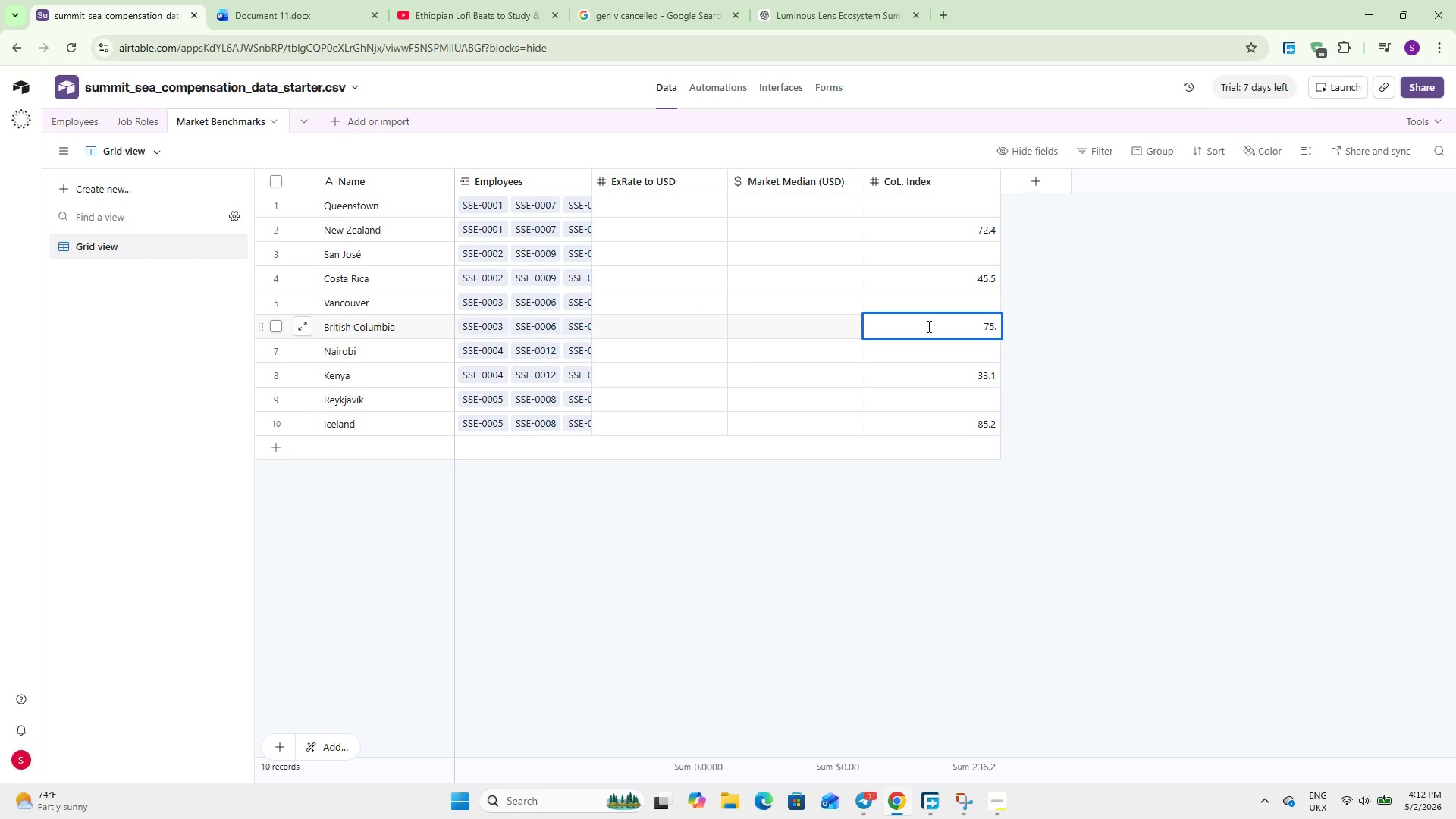 
key(Numpad9)
 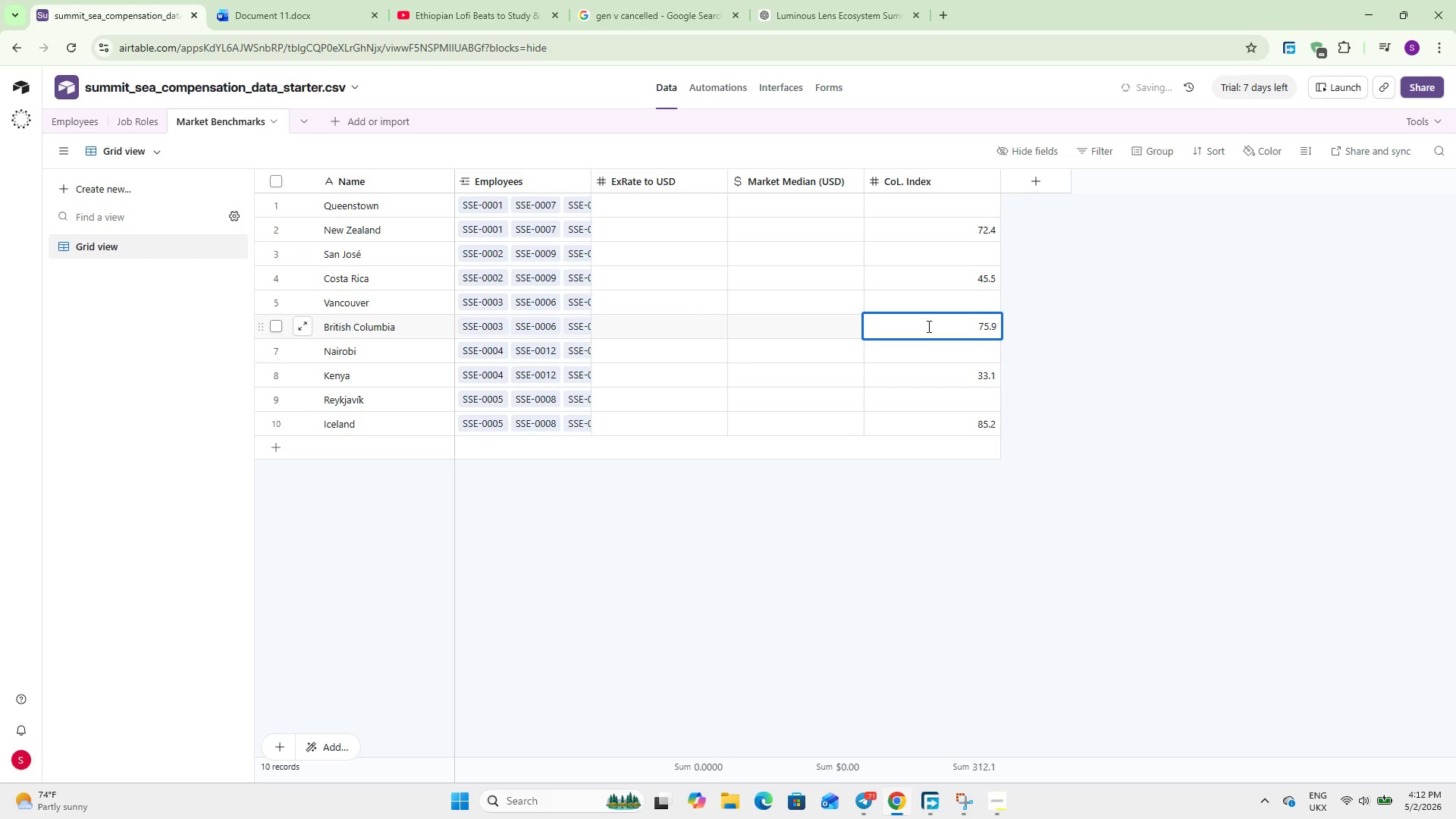 
key(Backspace)
 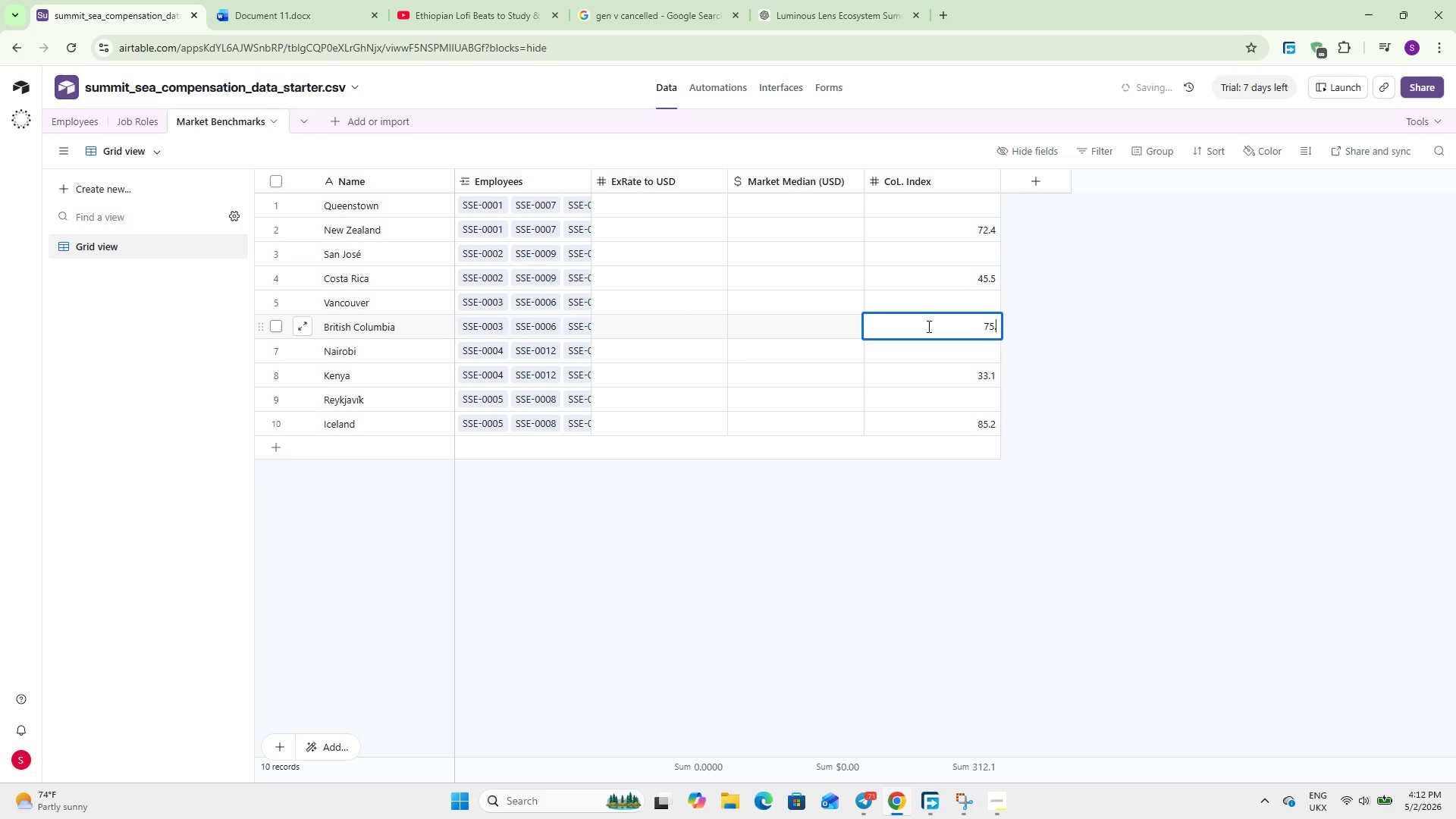 
key(Backspace)
 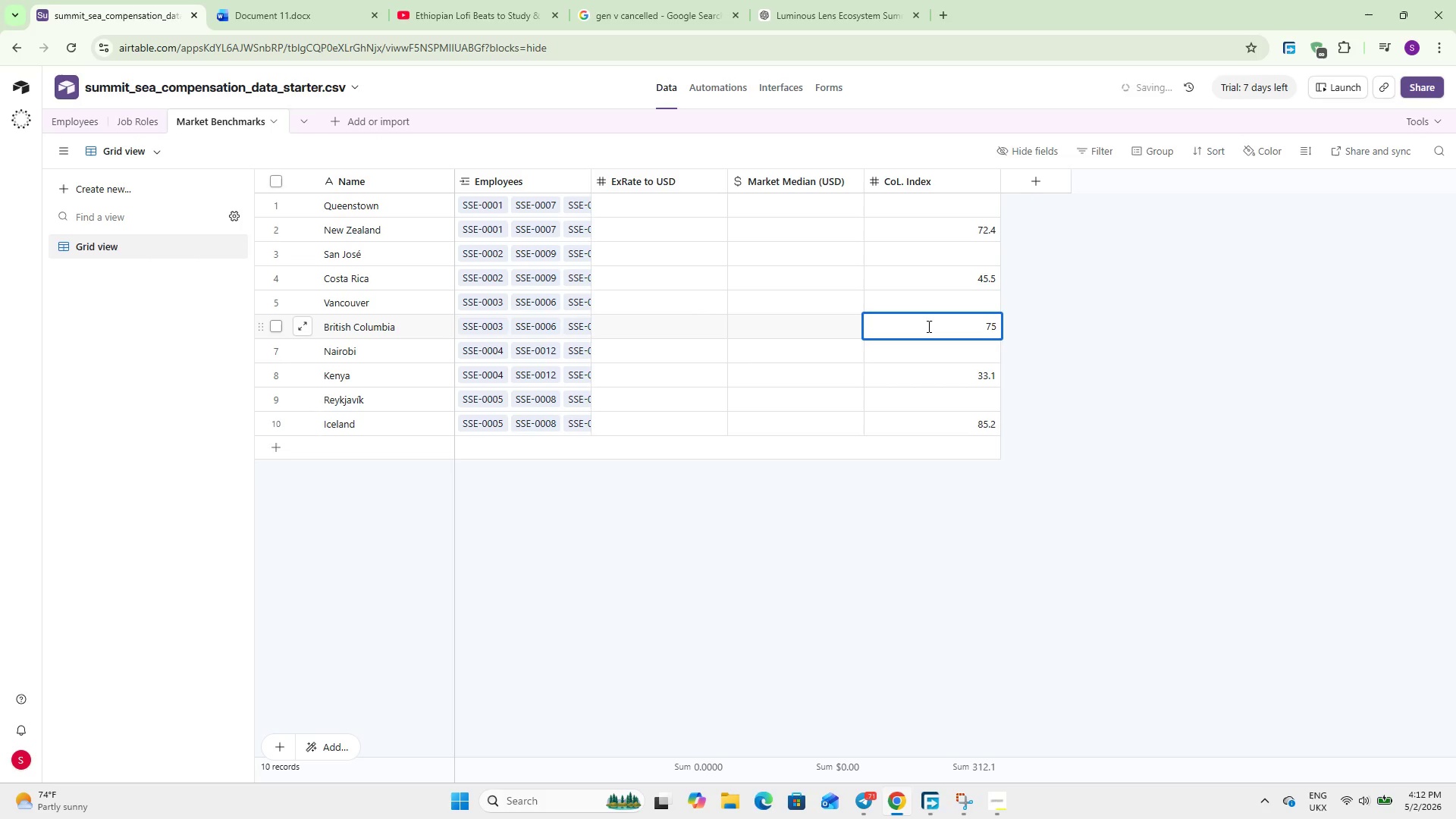 
key(Backspace)
 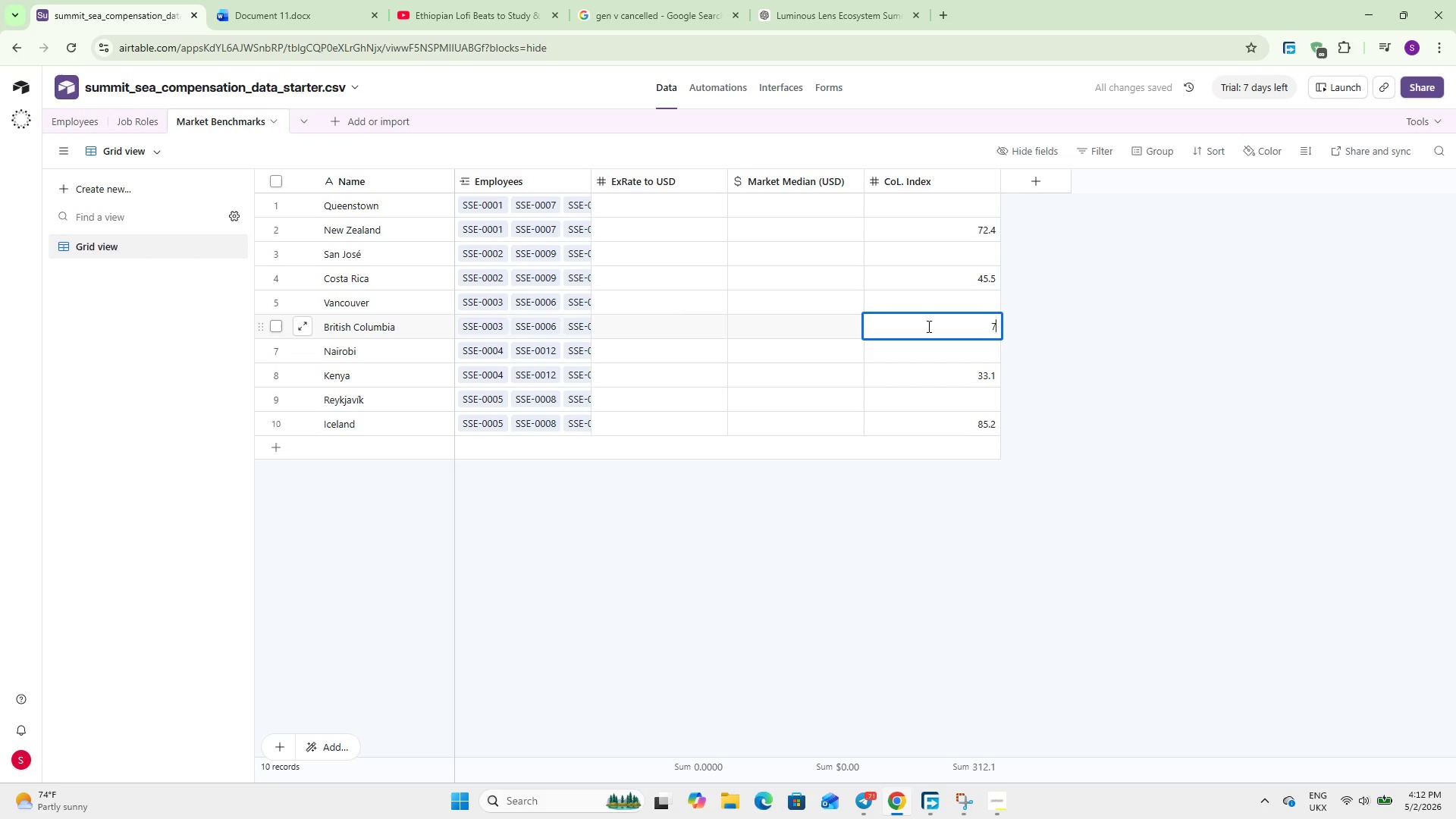 
key(Numpad8)
 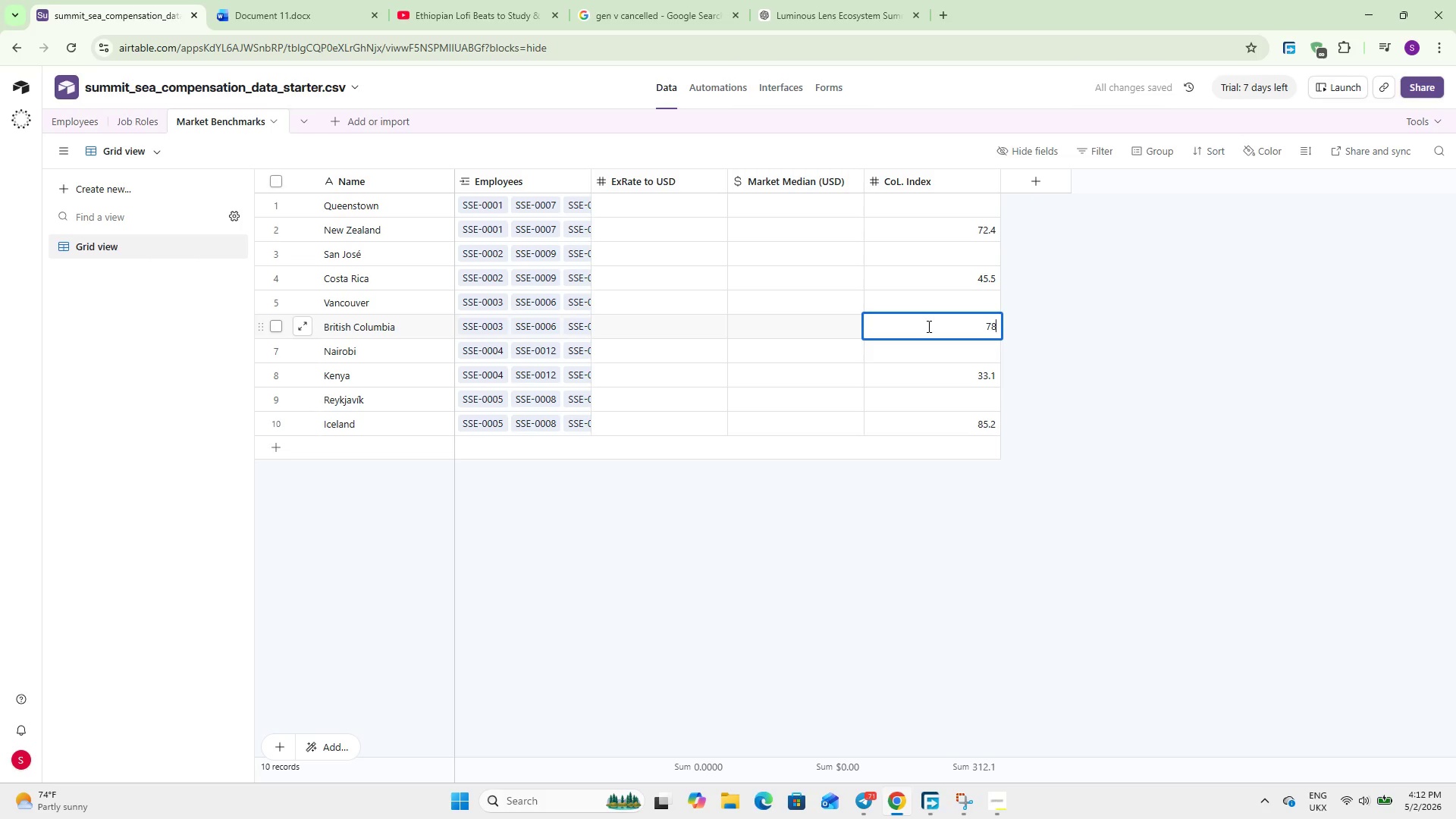 
key(NumpadDecimal)
 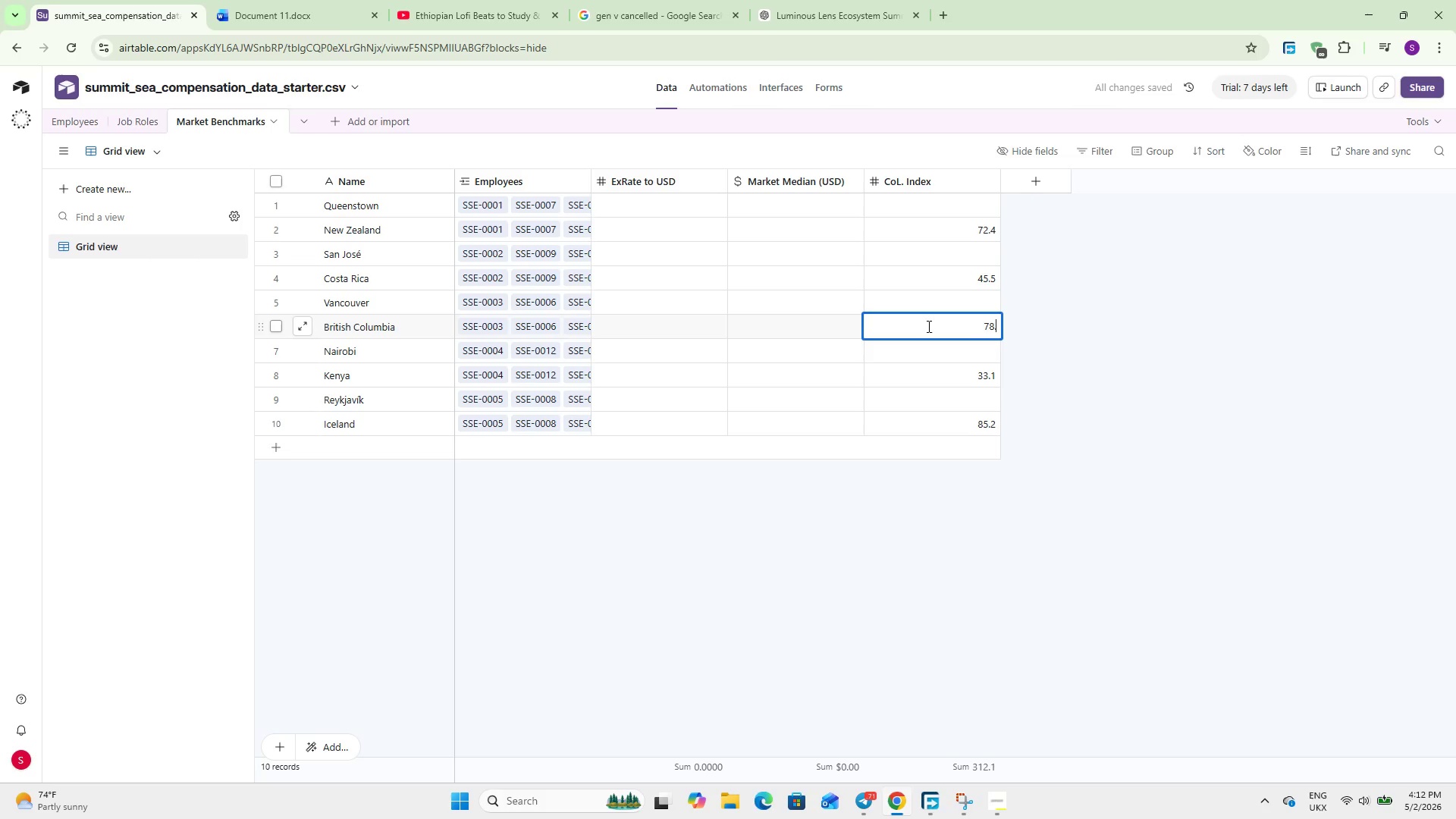 
key(Numpad9)
 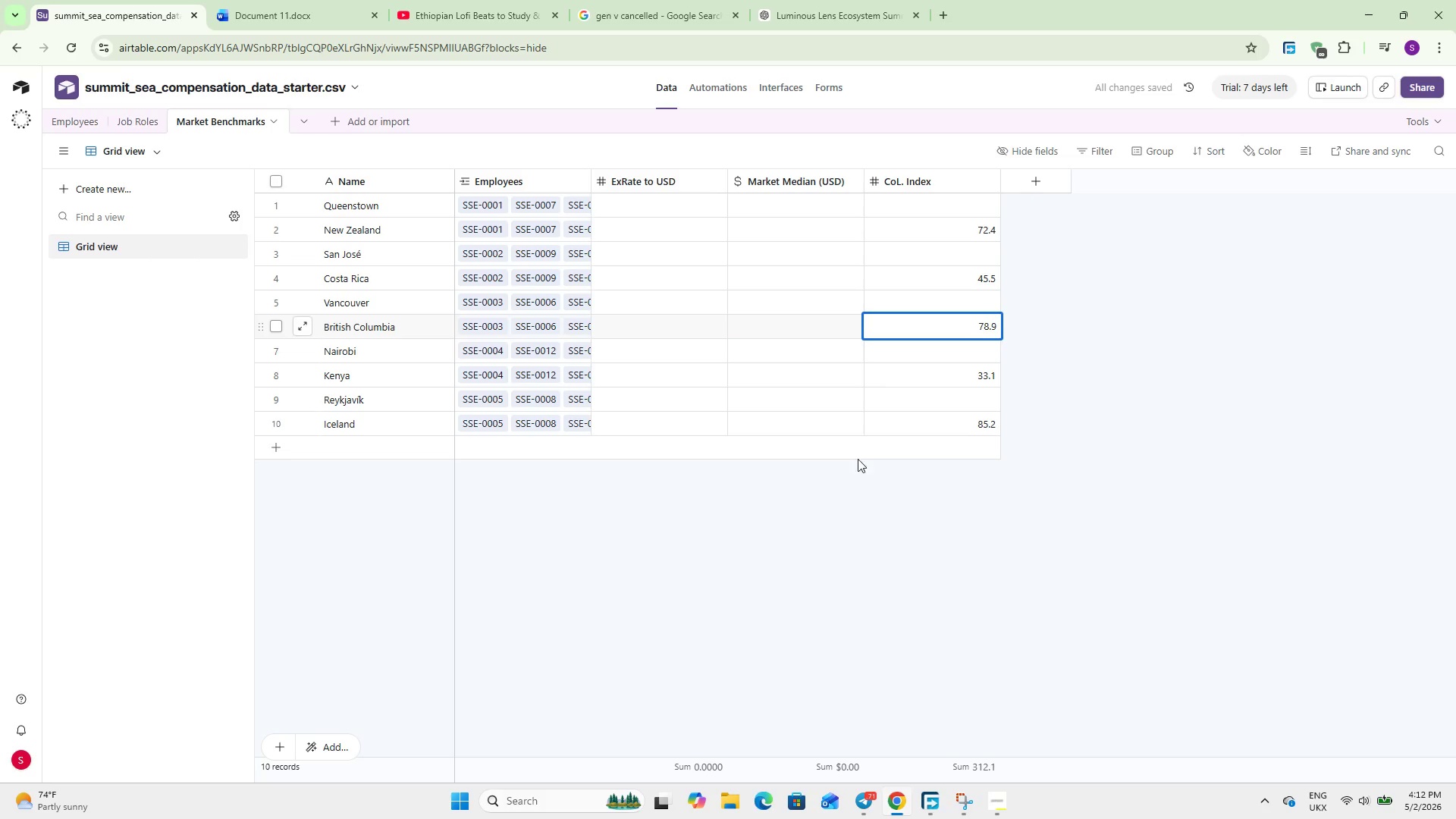 
left_click([865, 539])
 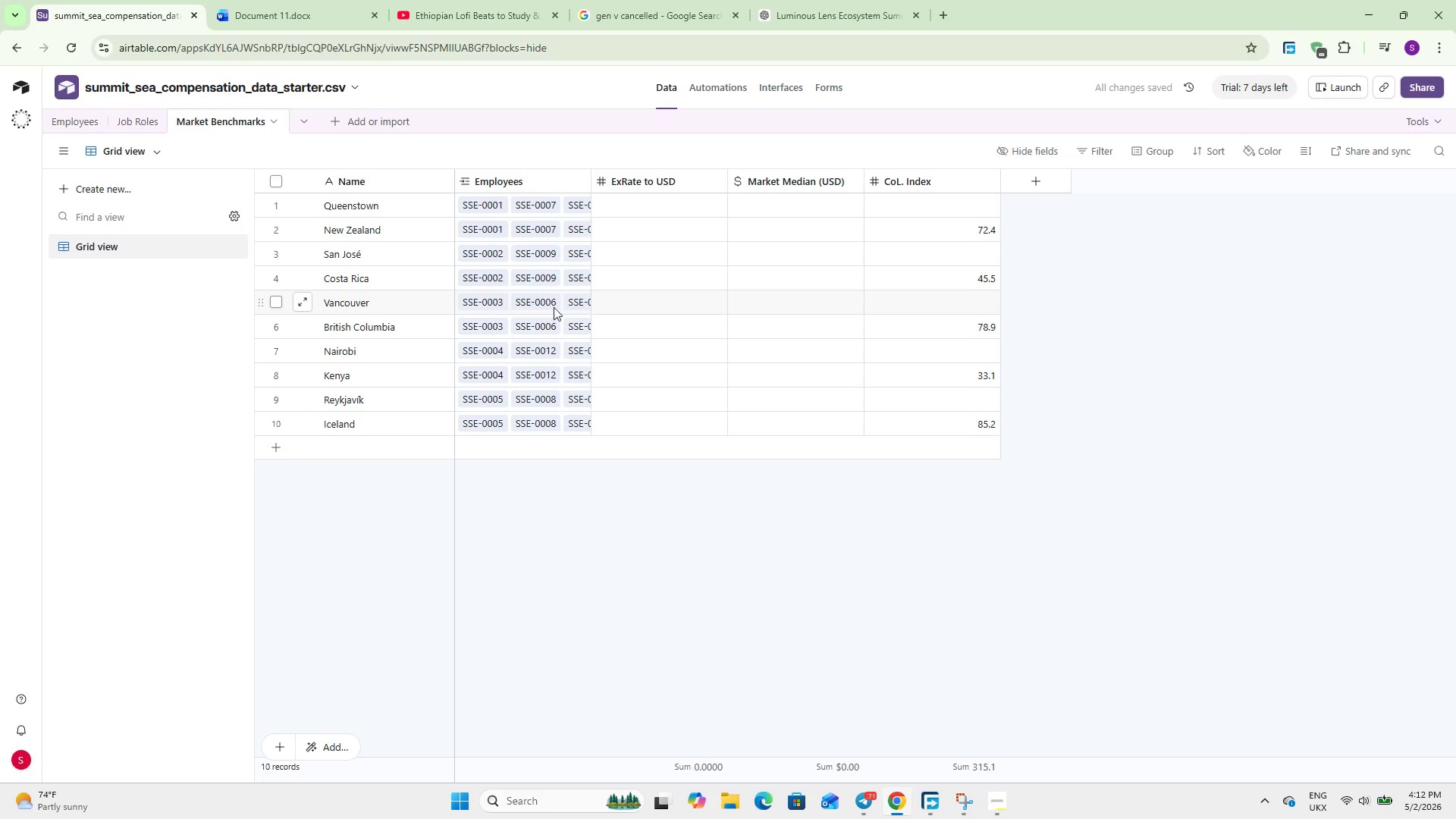 
double_click([637, 280])
 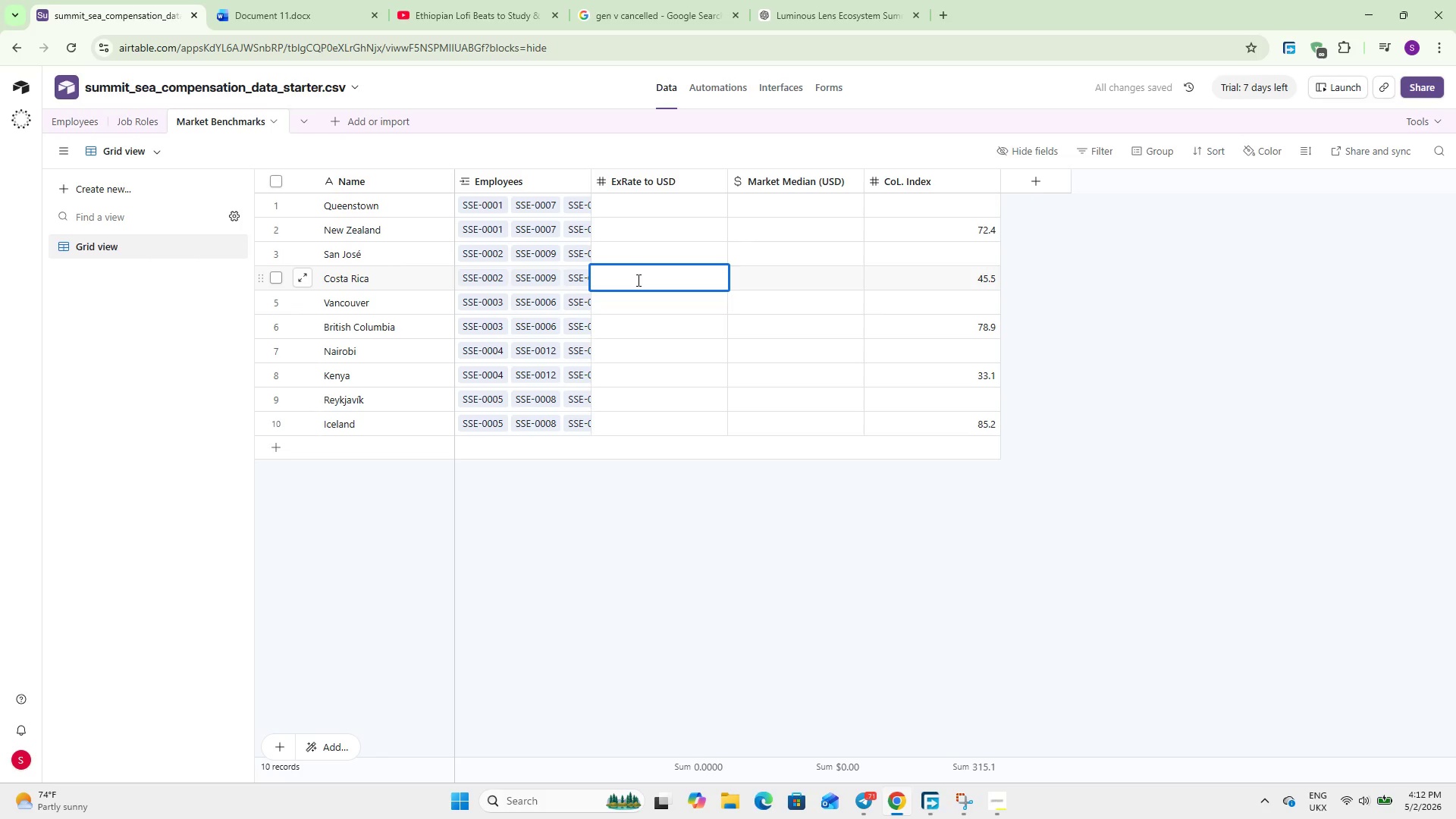 
key(Numpad0)
 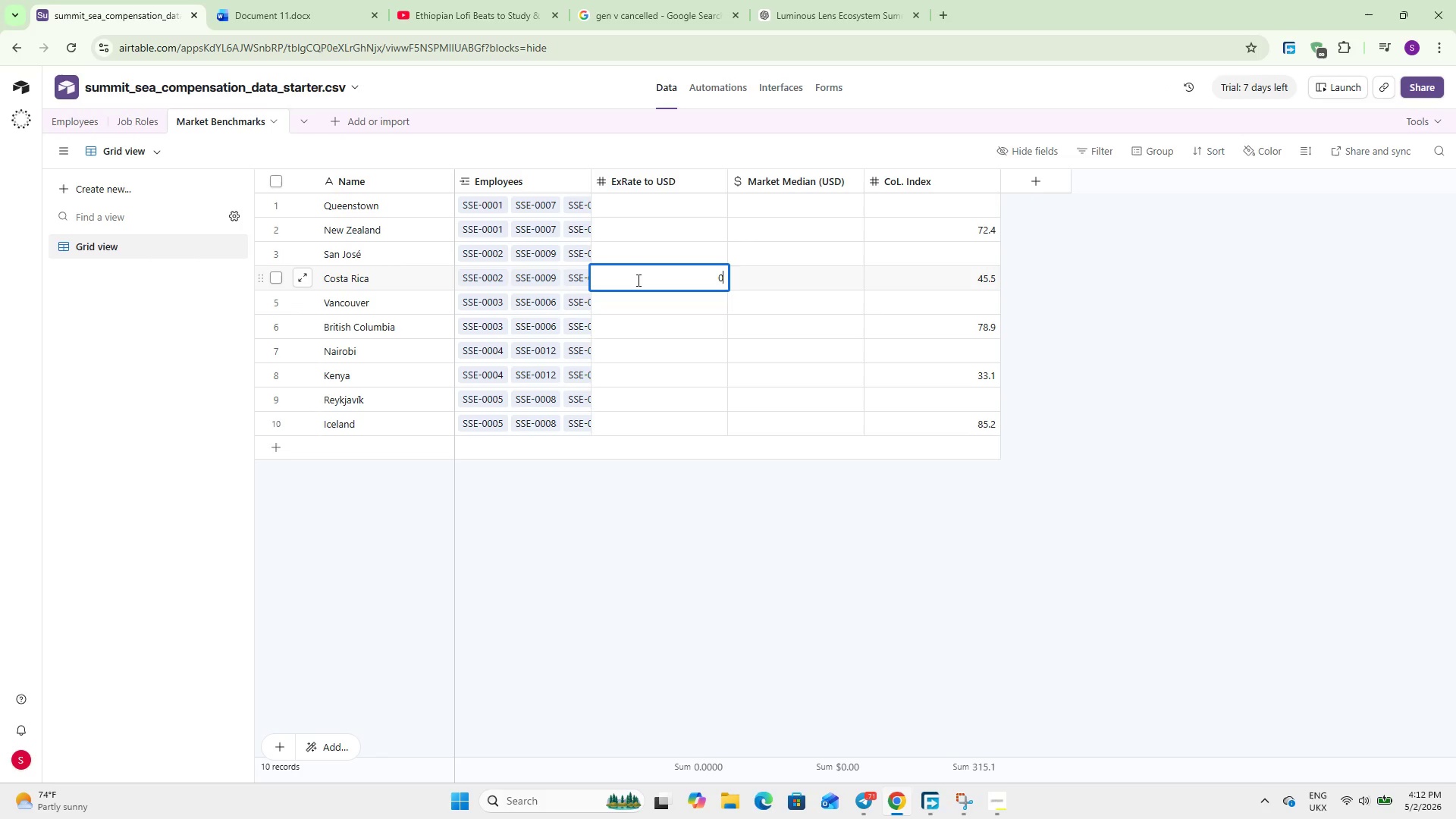 
key(NumpadDecimal)
 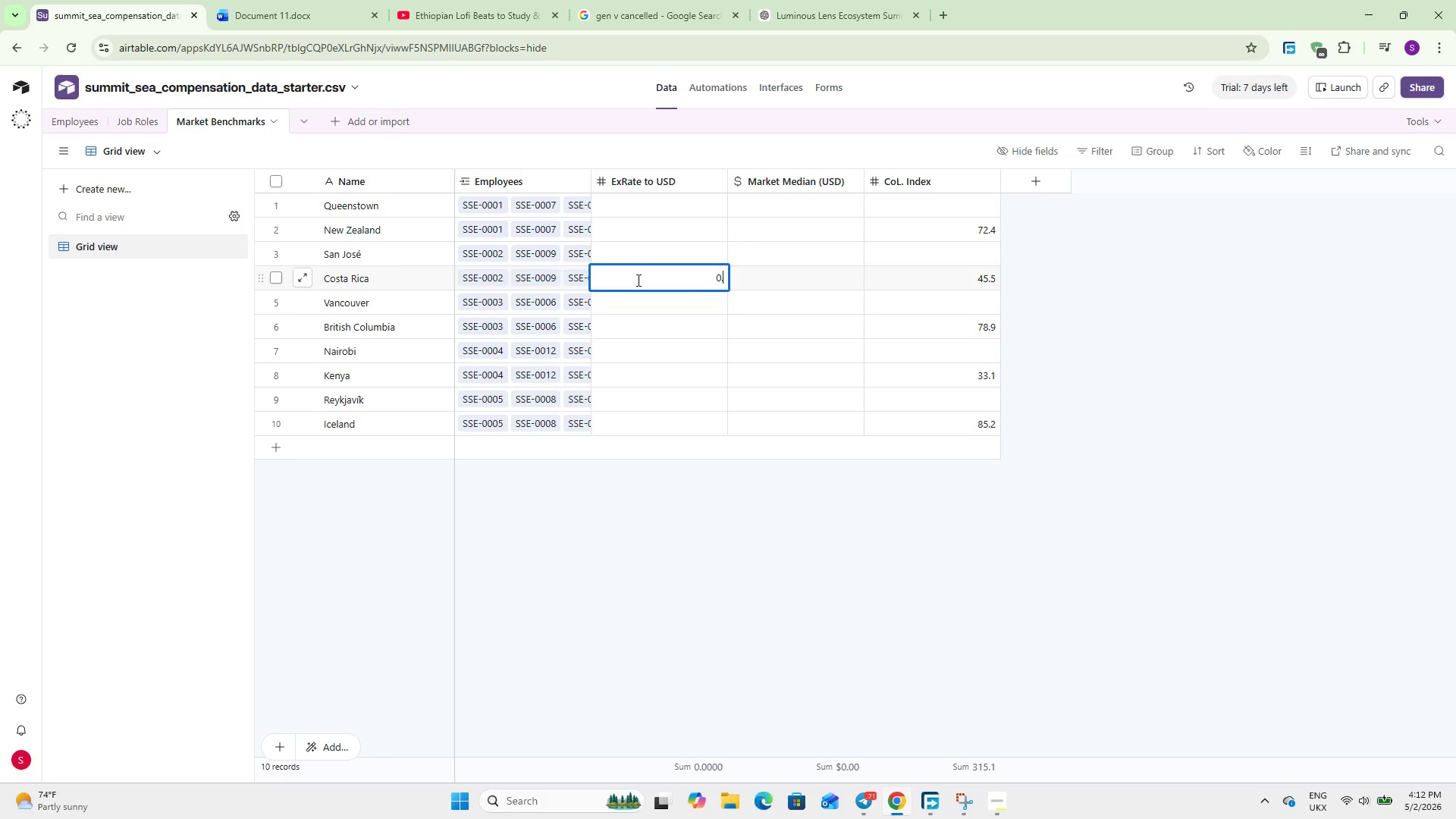 
key(Numpad0)
 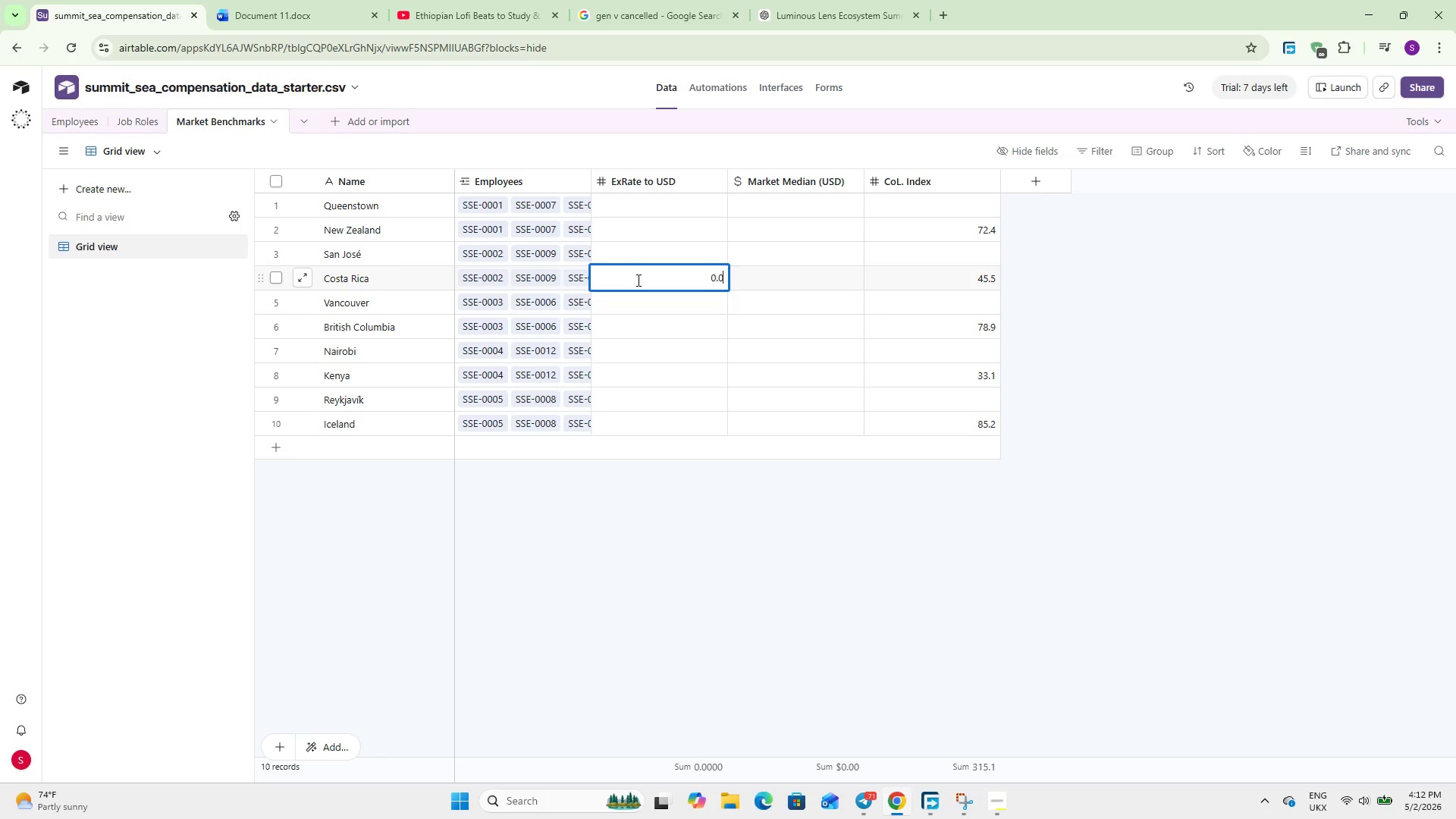 
key(Numpad0)
 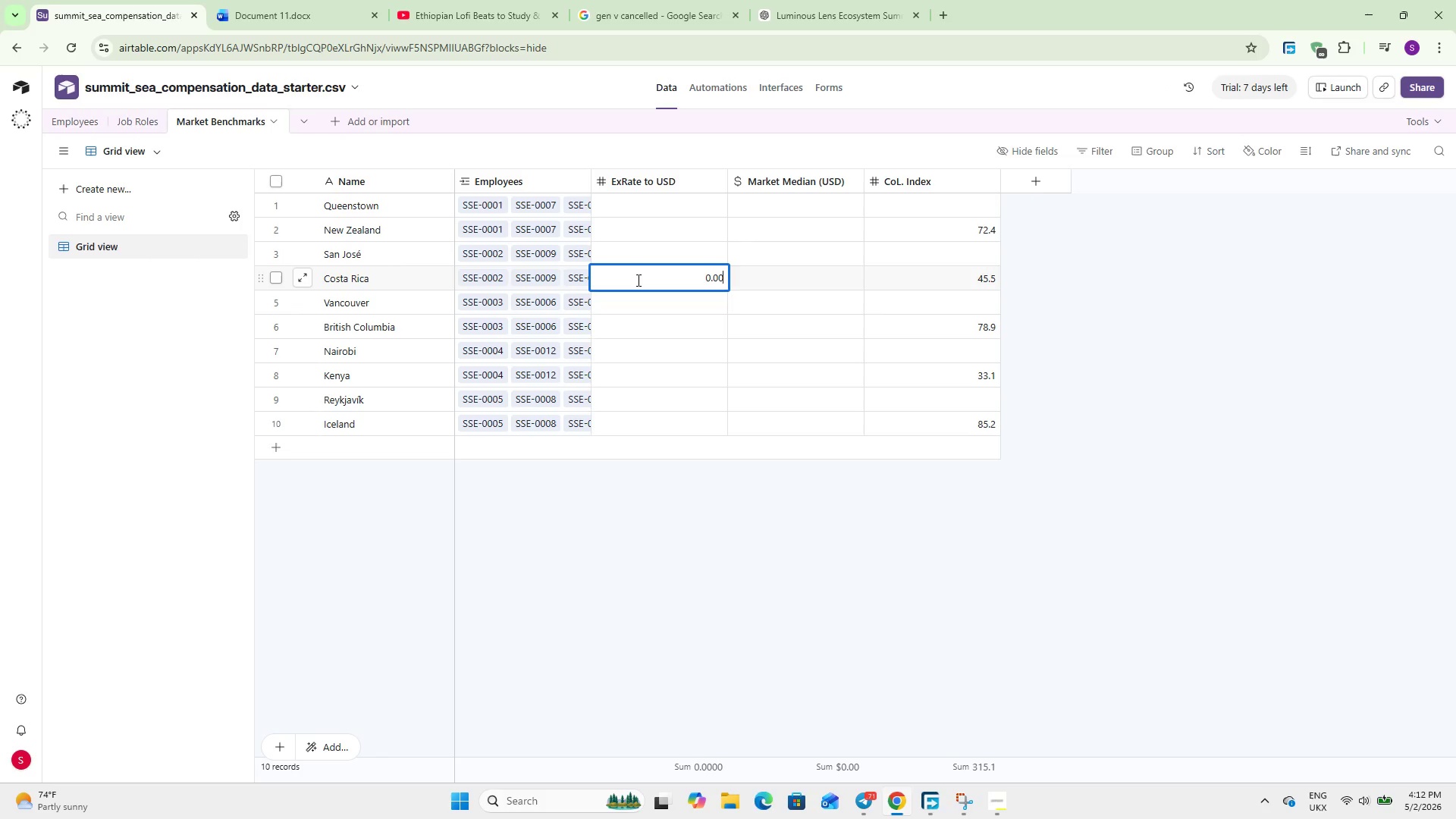 
key(Numpad1)
 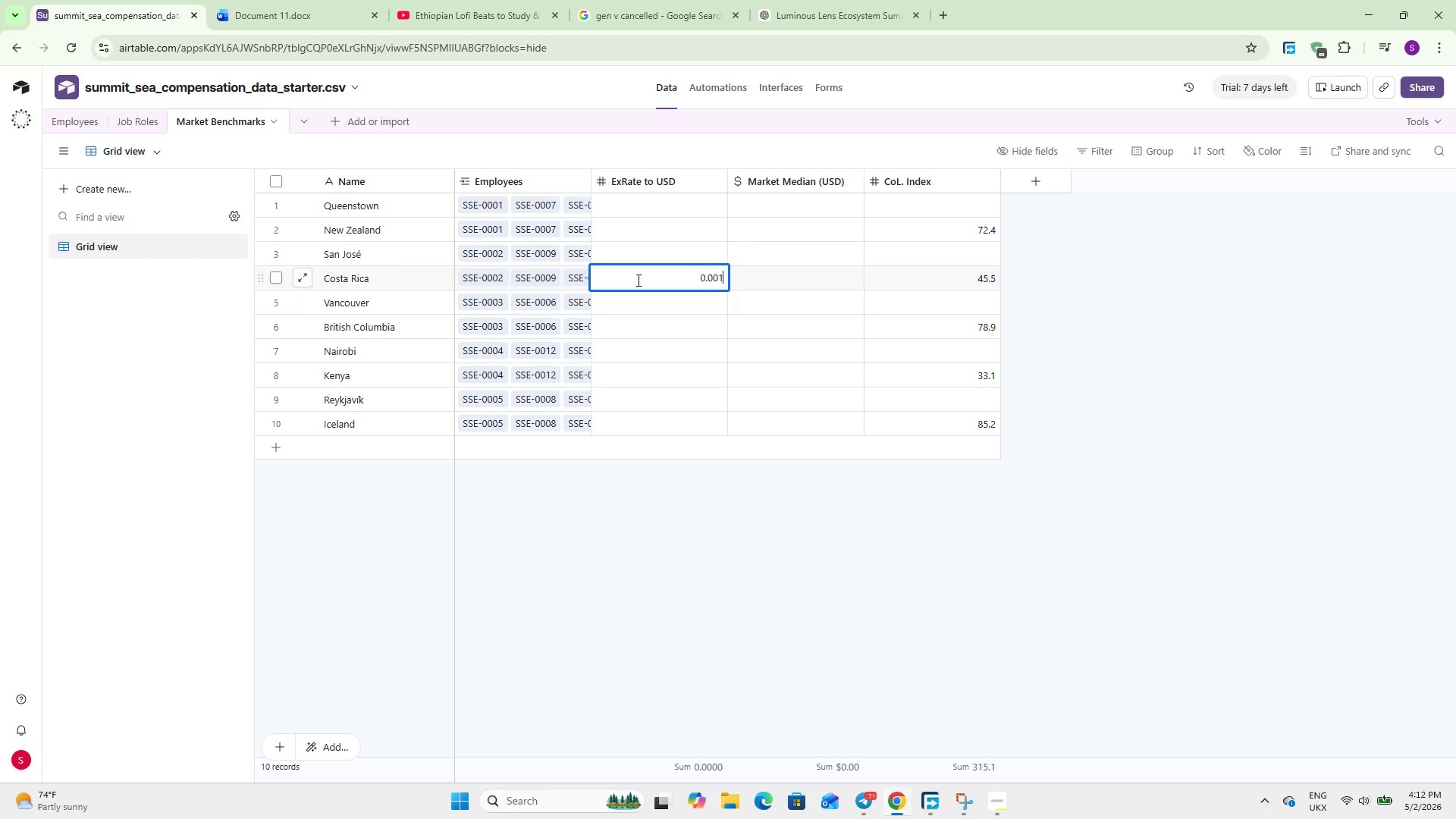 
key(Numpad9)
 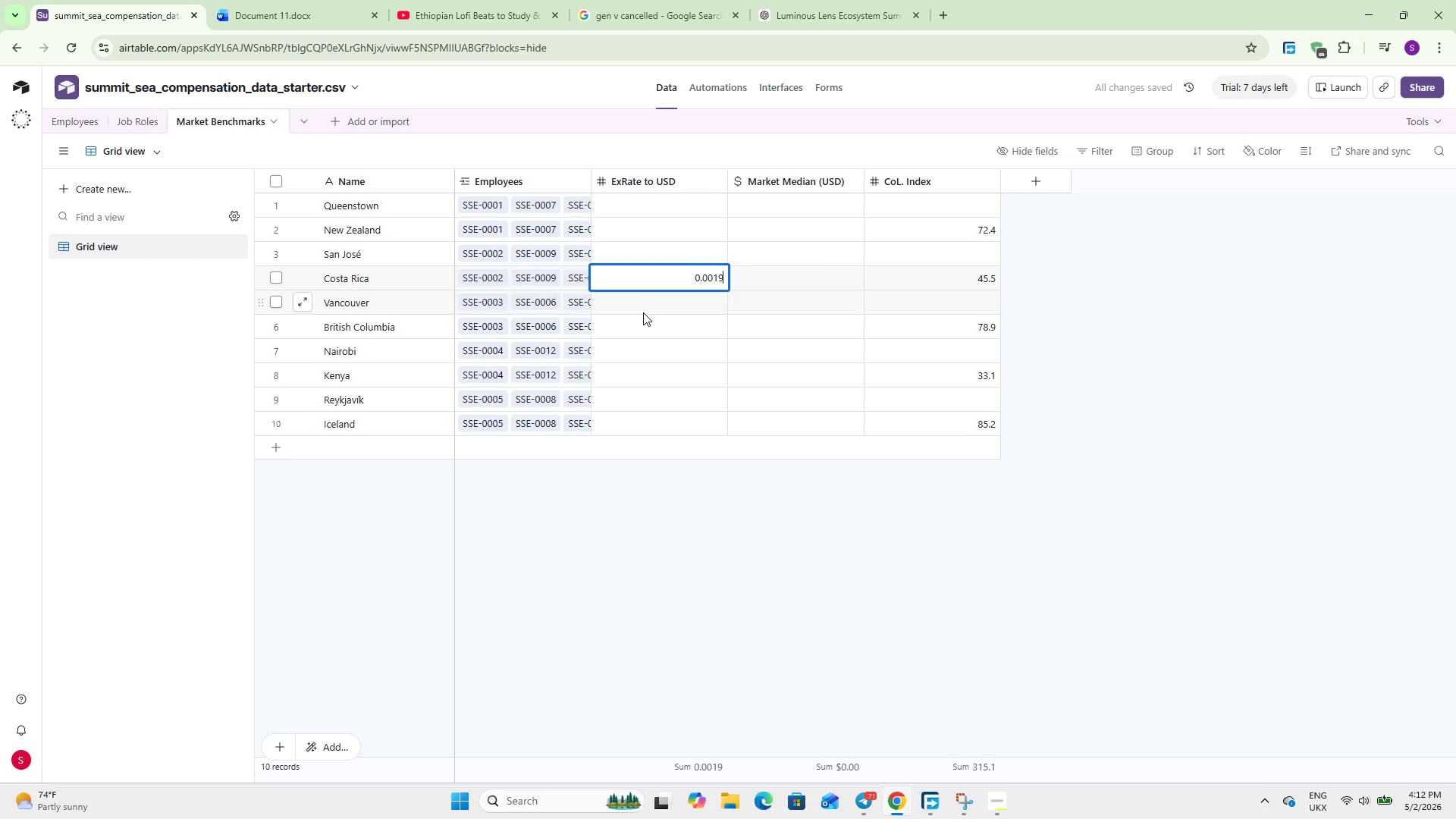 
double_click([656, 419])
 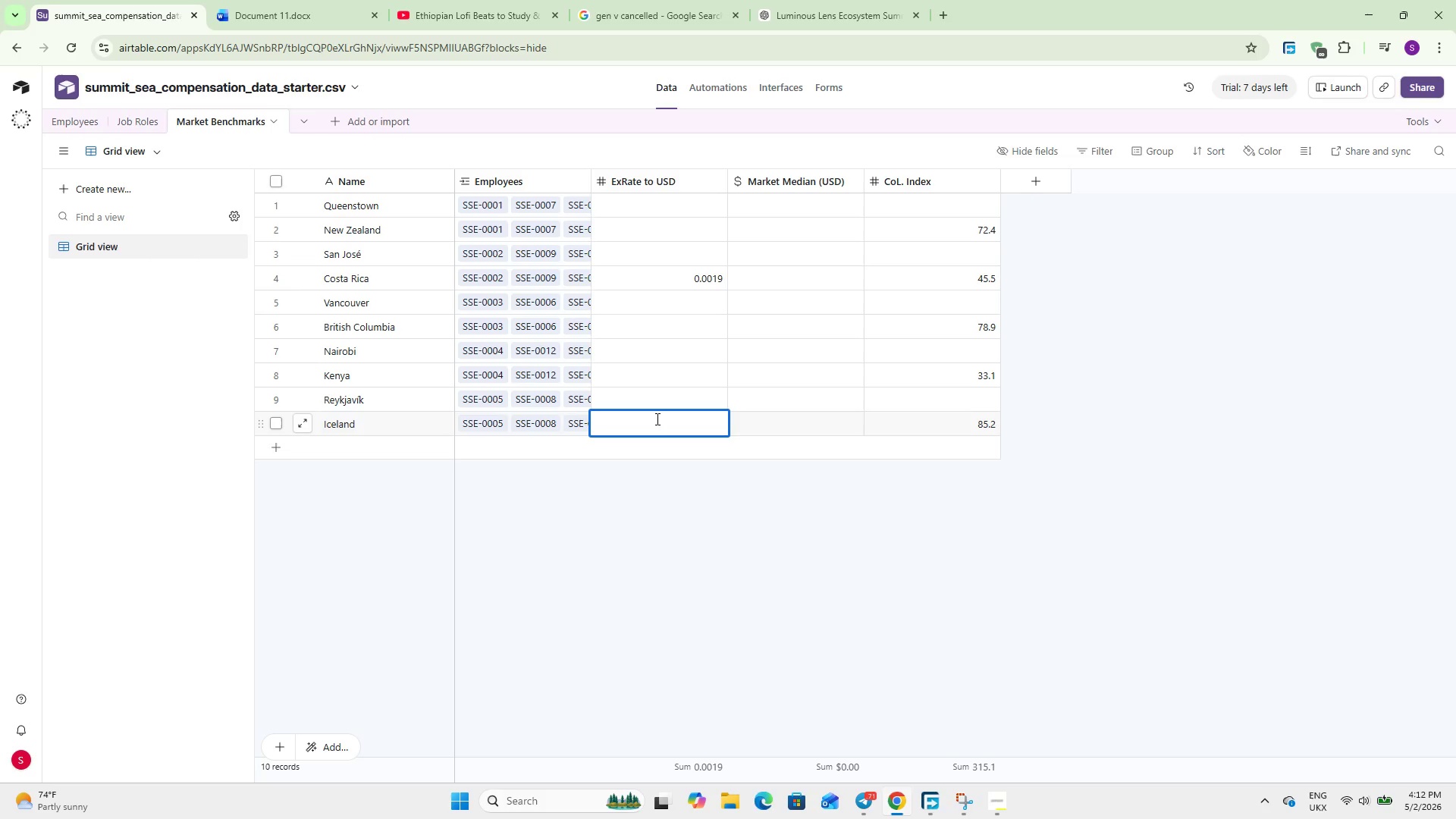 
wait(5.3)
 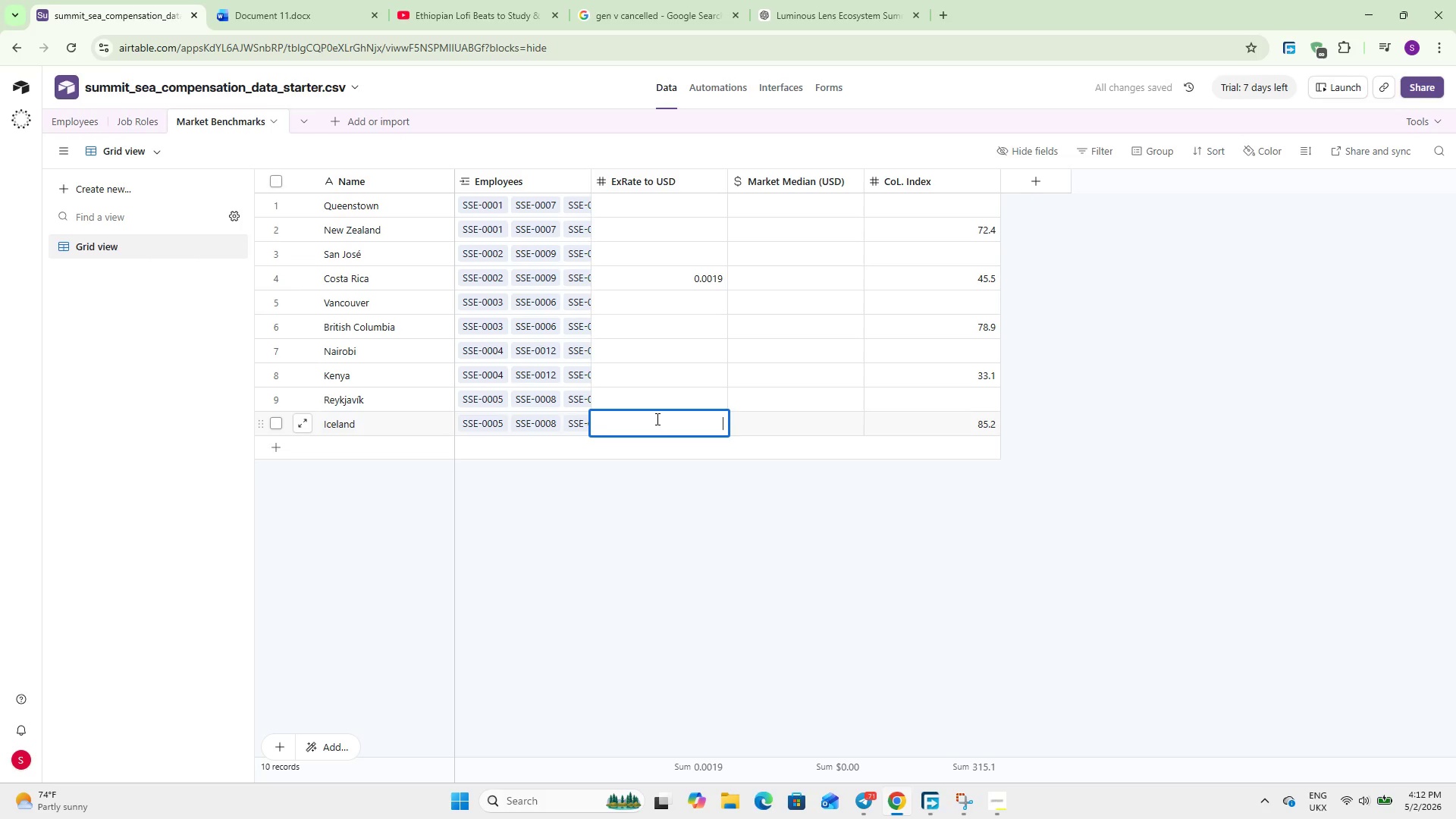 
key(Numpad0)
 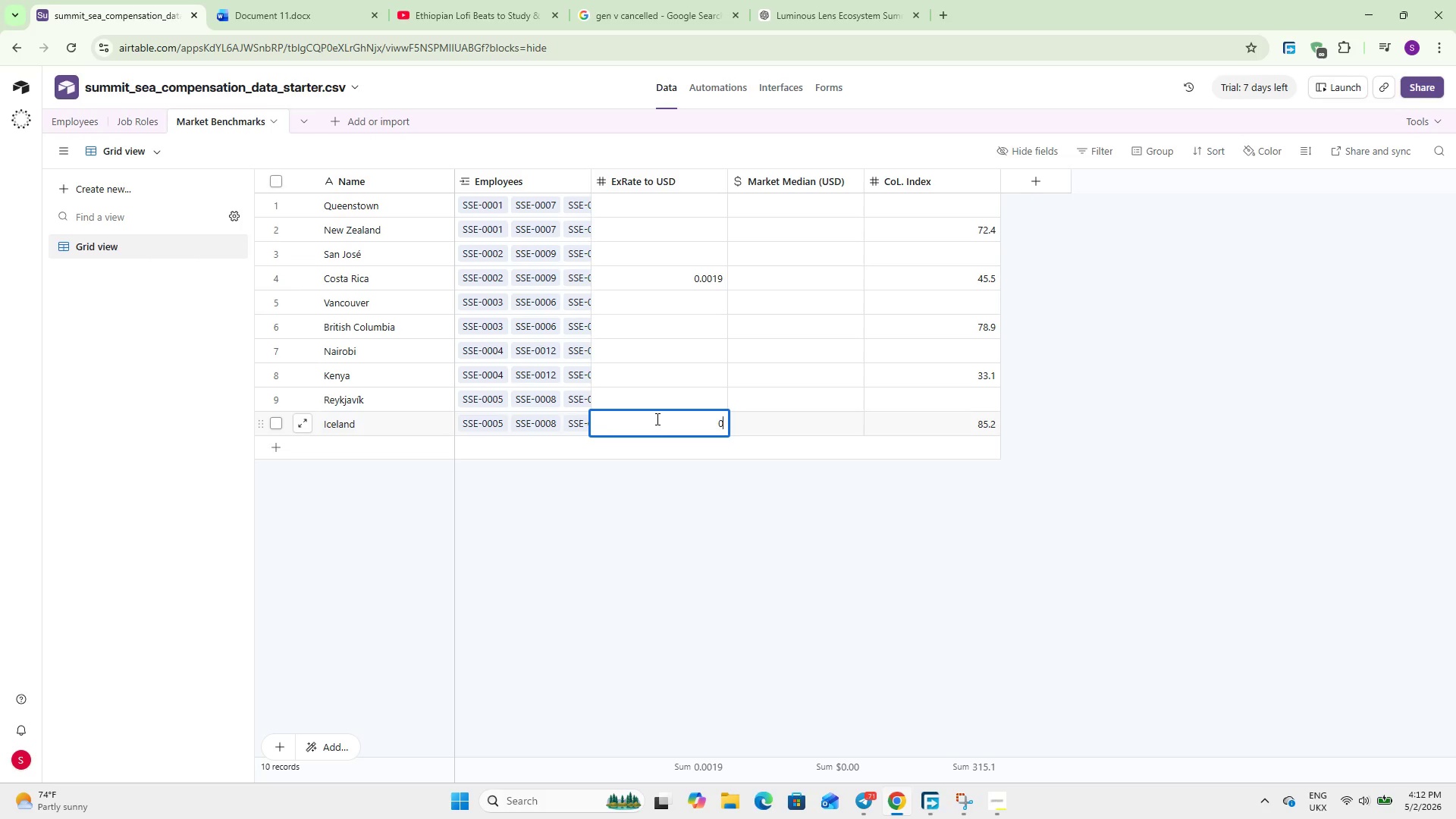 
key(NumpadDecimal)
 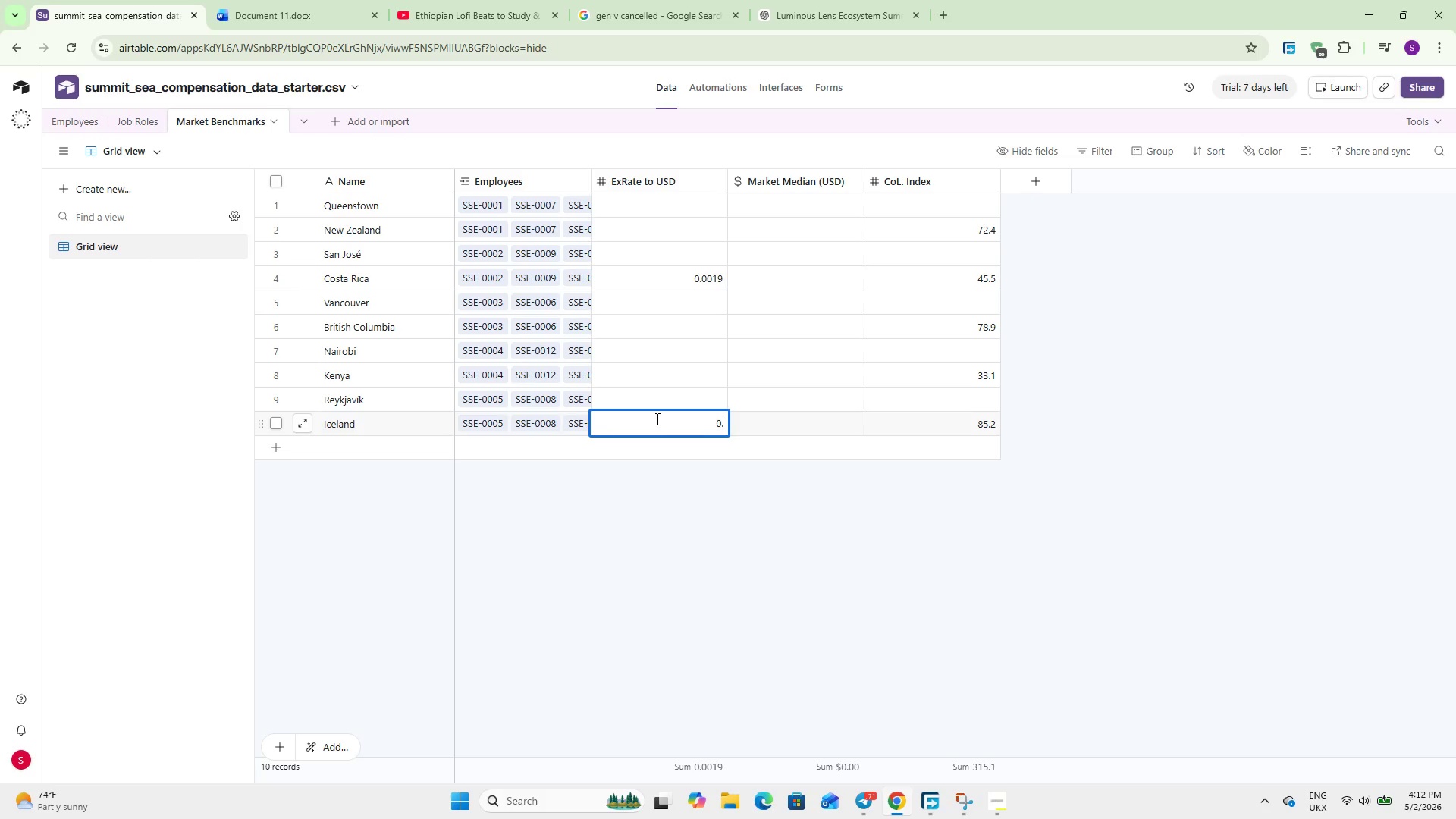 
key(Numpad7)
 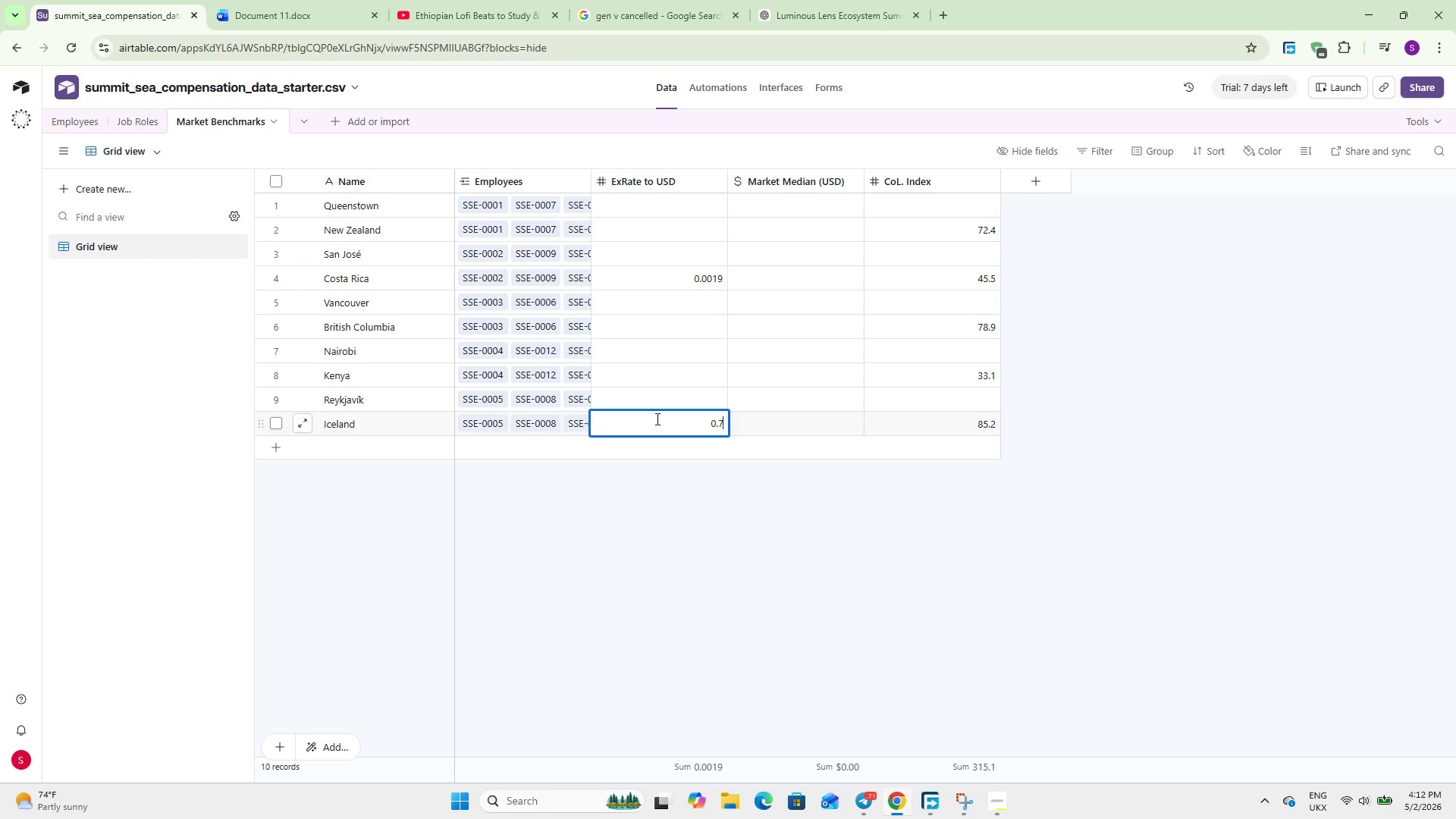 
key(Numpad4)
 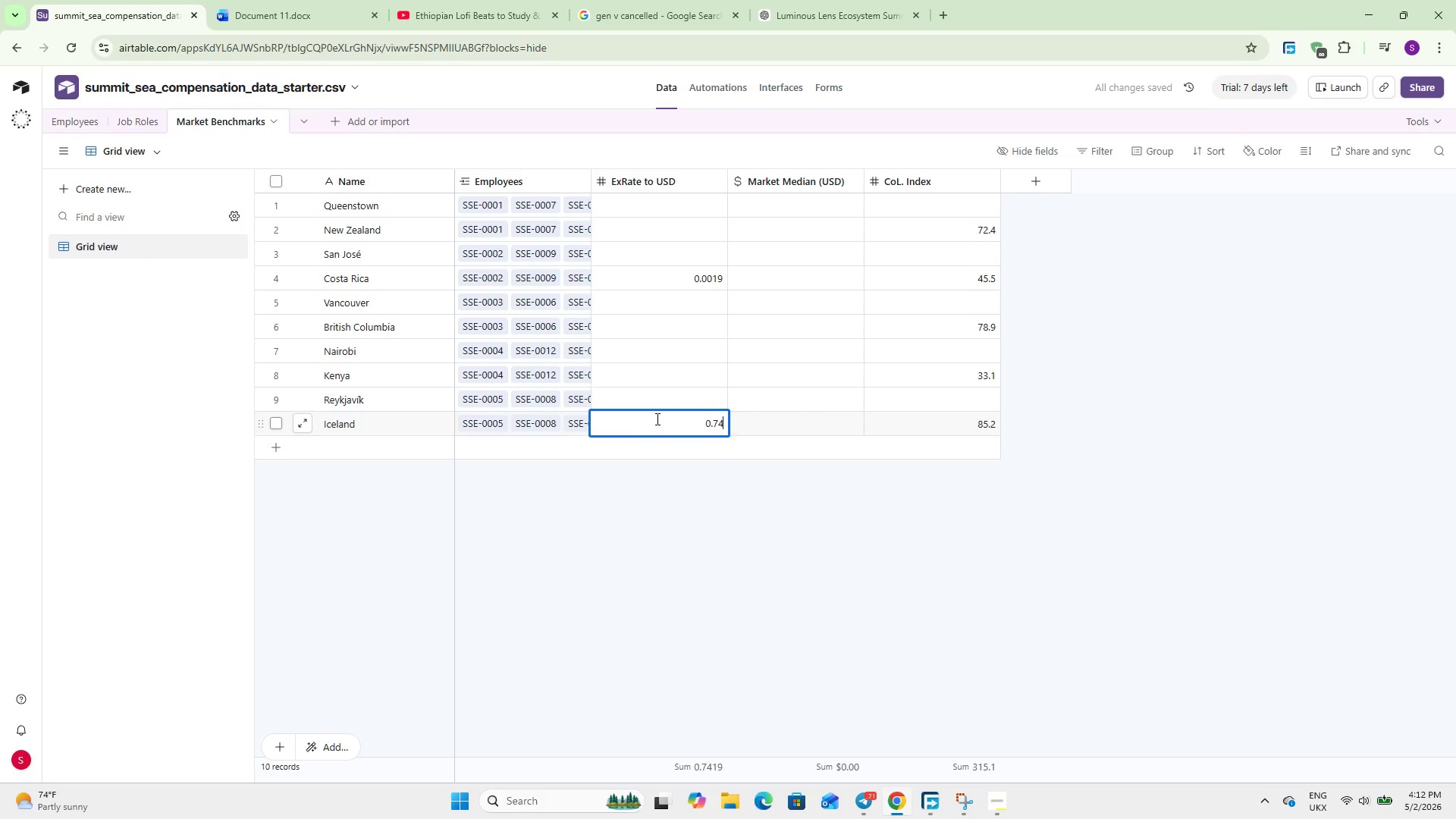 
left_click([658, 366])
 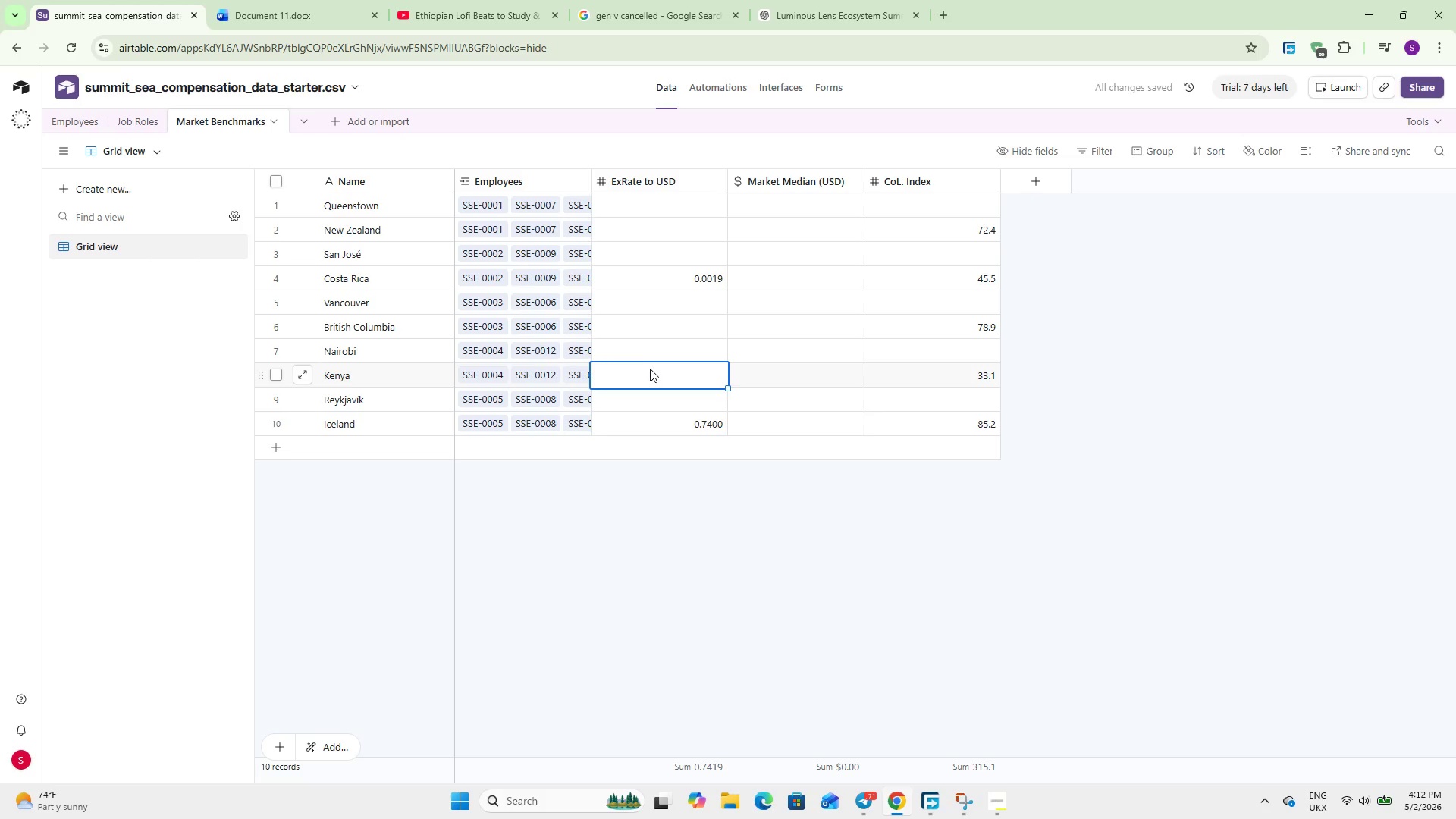 
double_click([650, 369])
 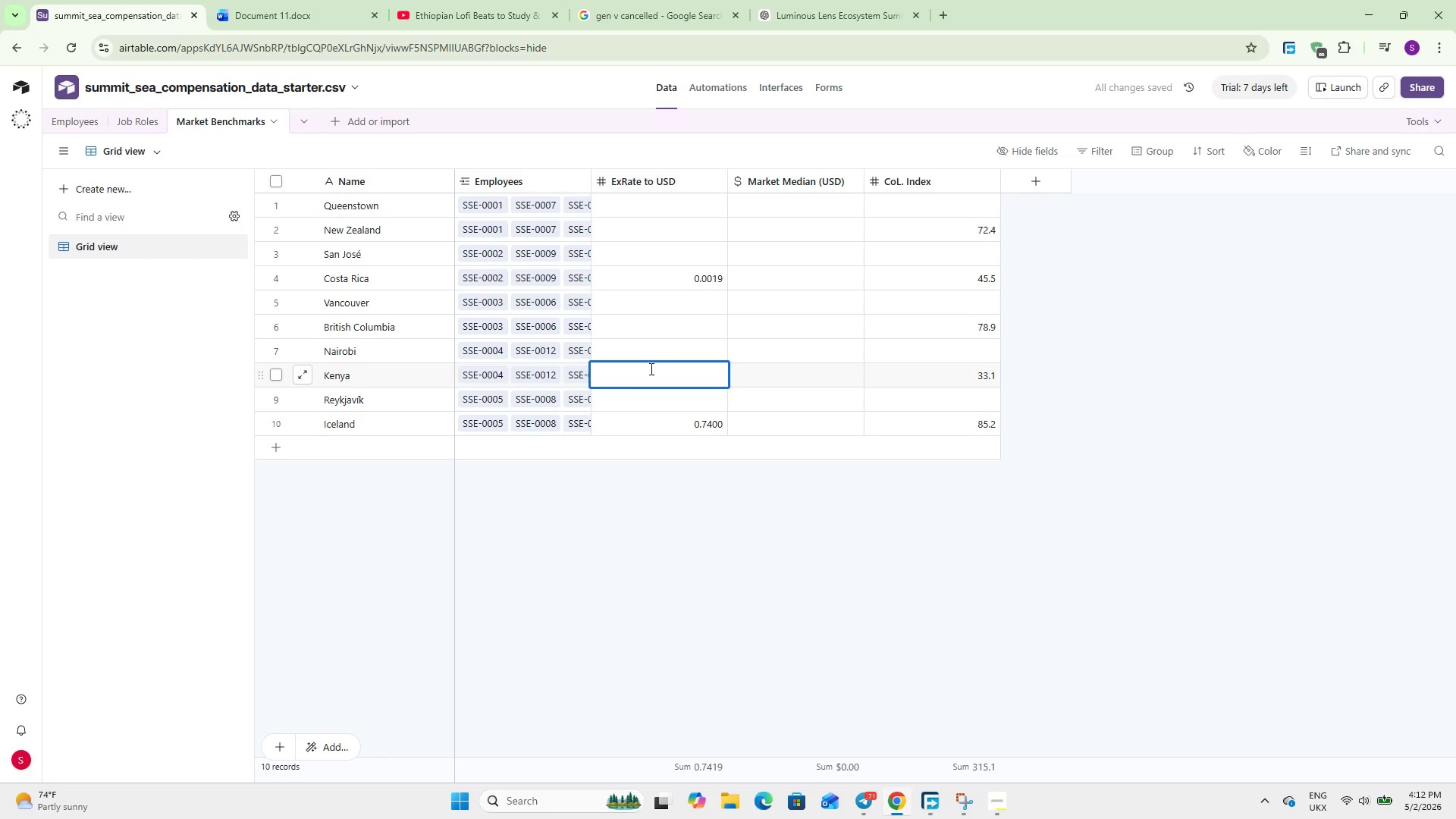 
key(Numpad0)
 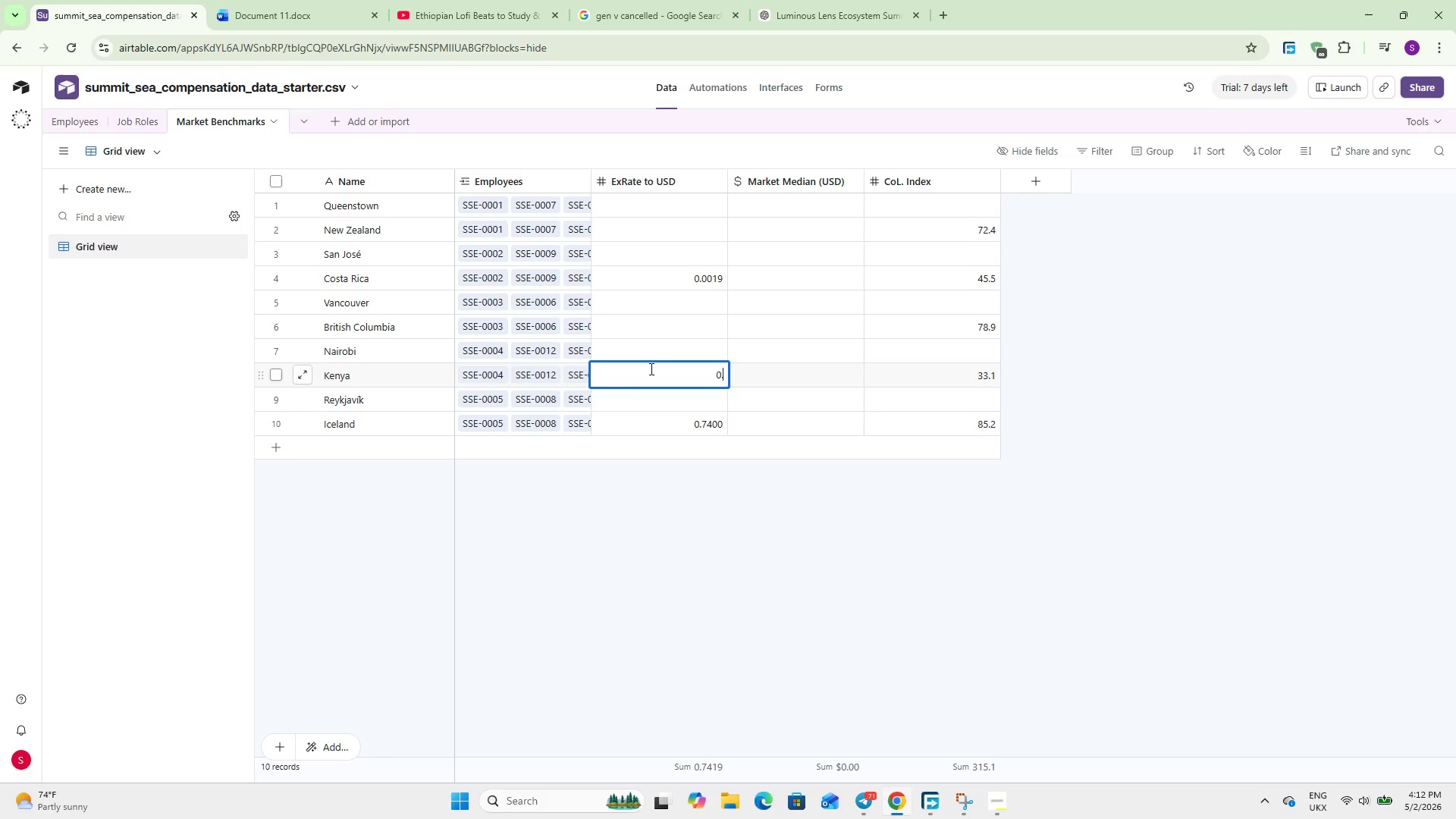 
key(NumpadDecimal)
 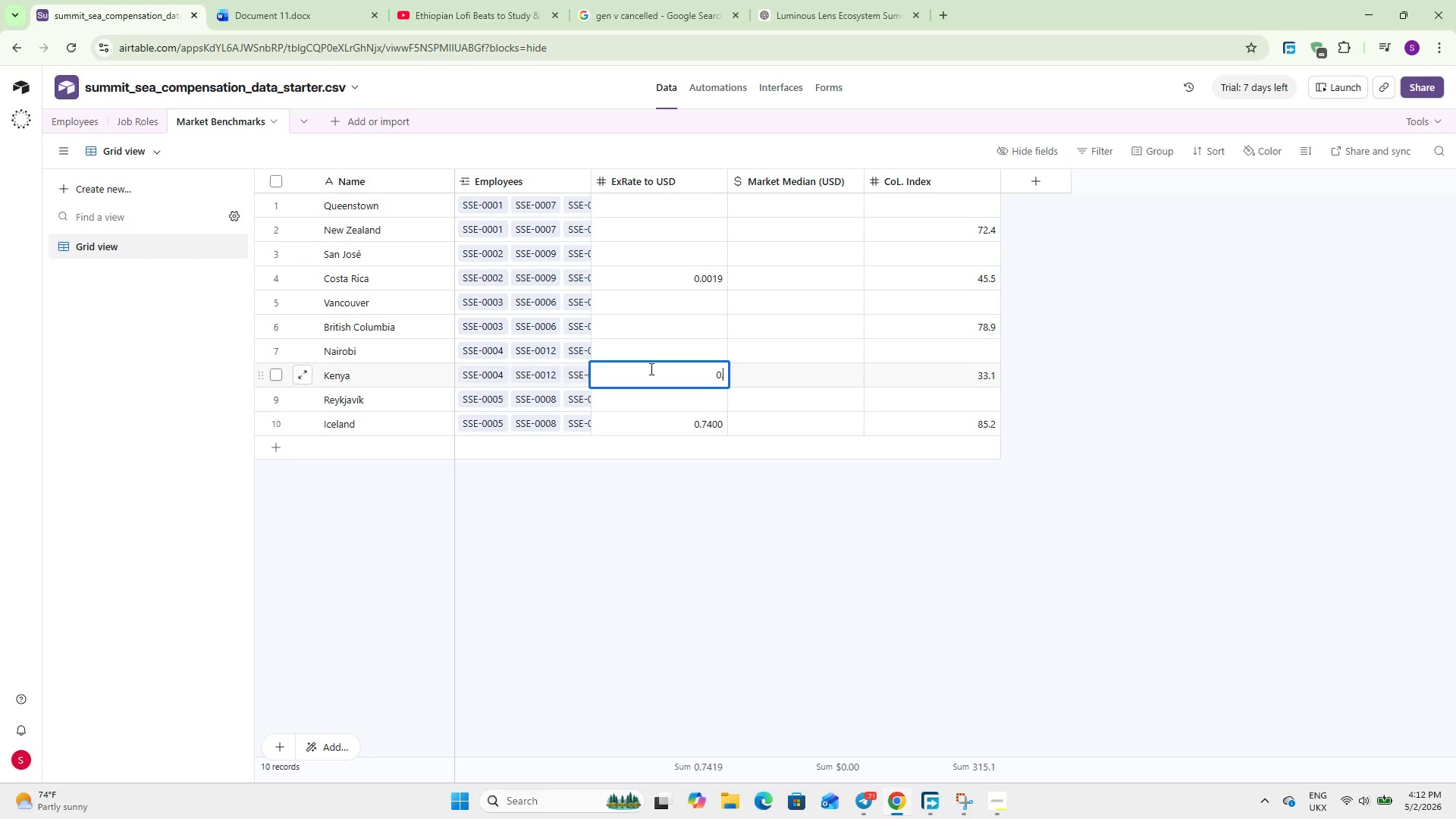 
key(Numpad0)
 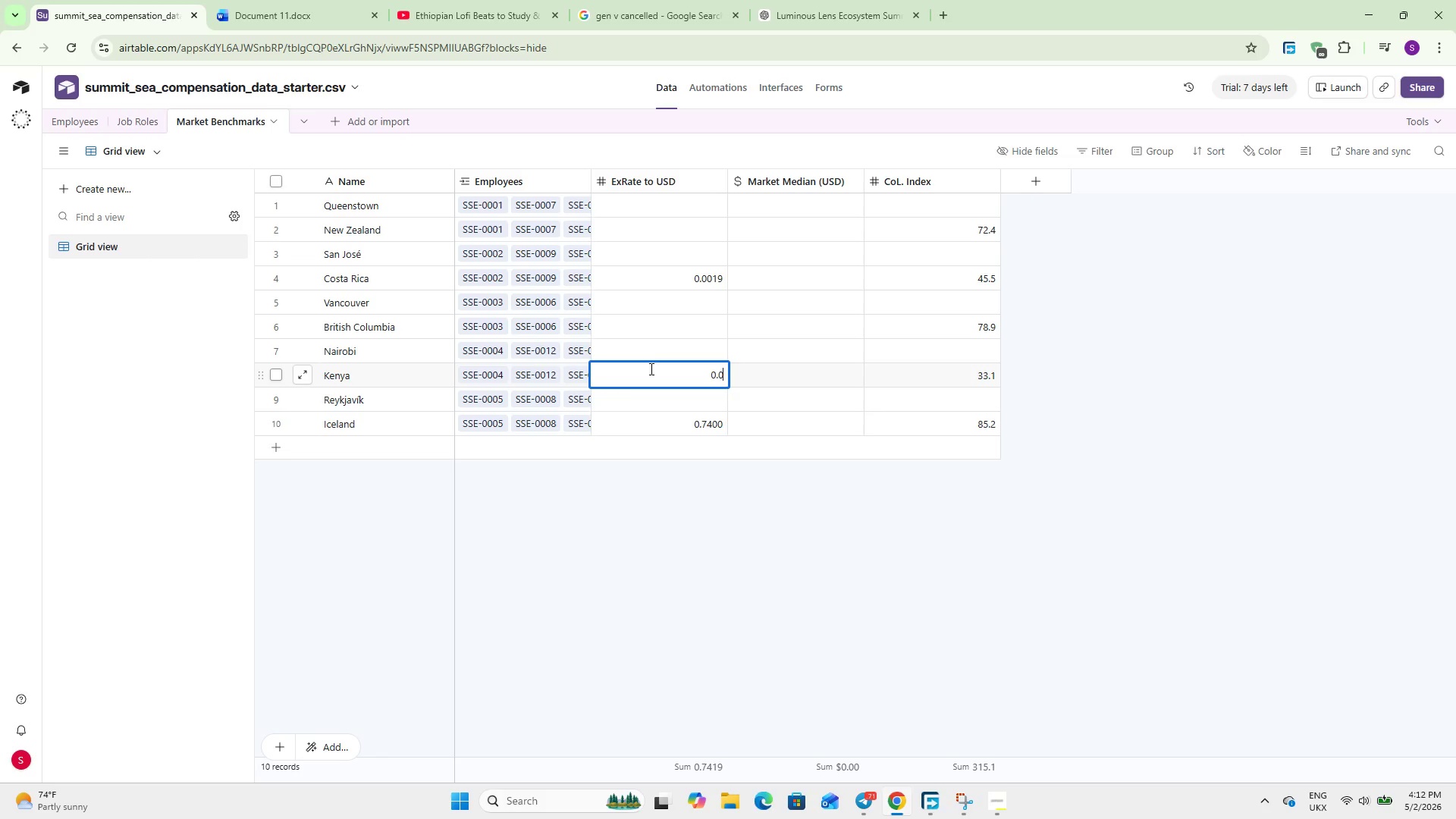 
key(Numpad0)
 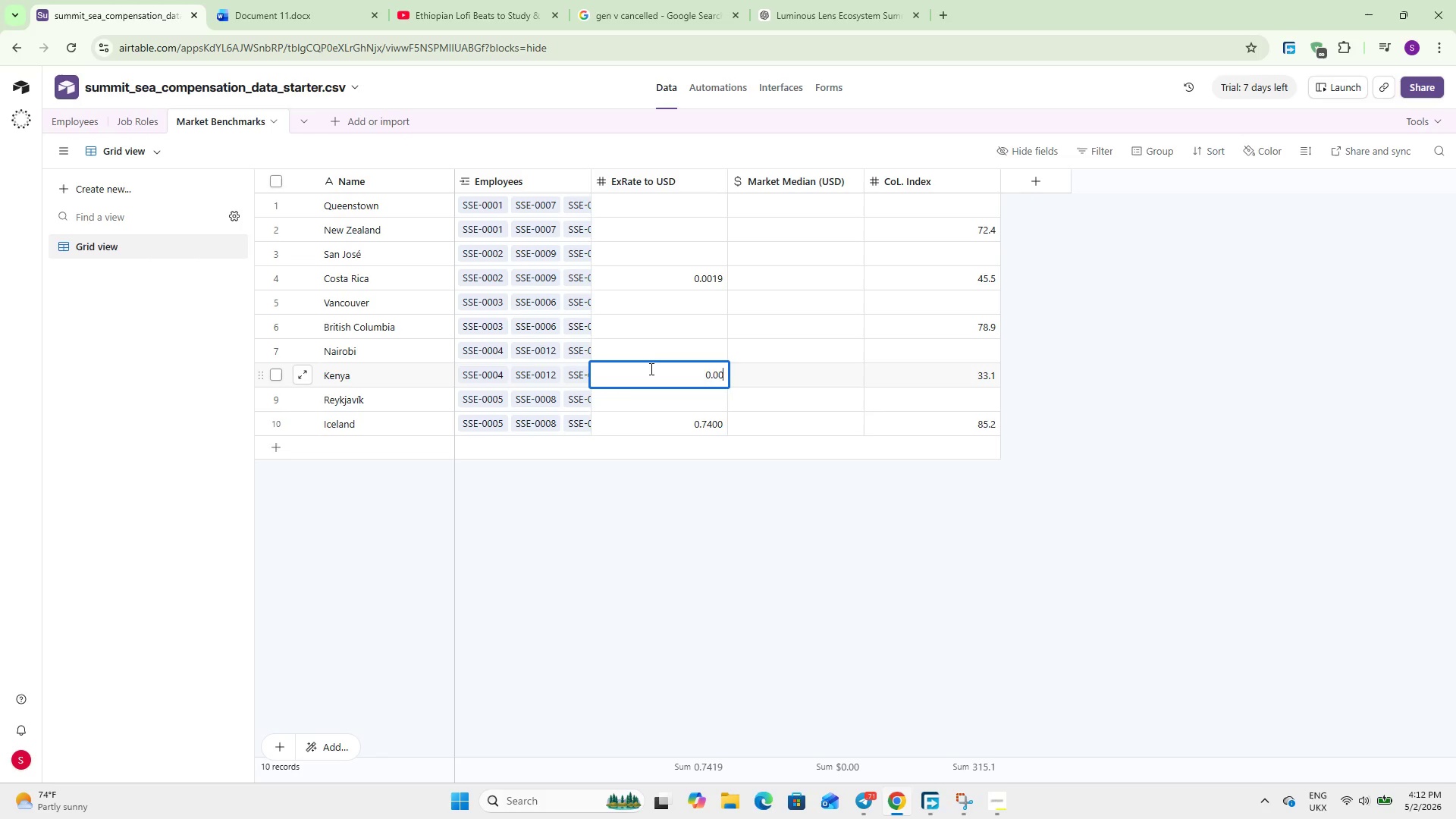 
key(Numpad7)
 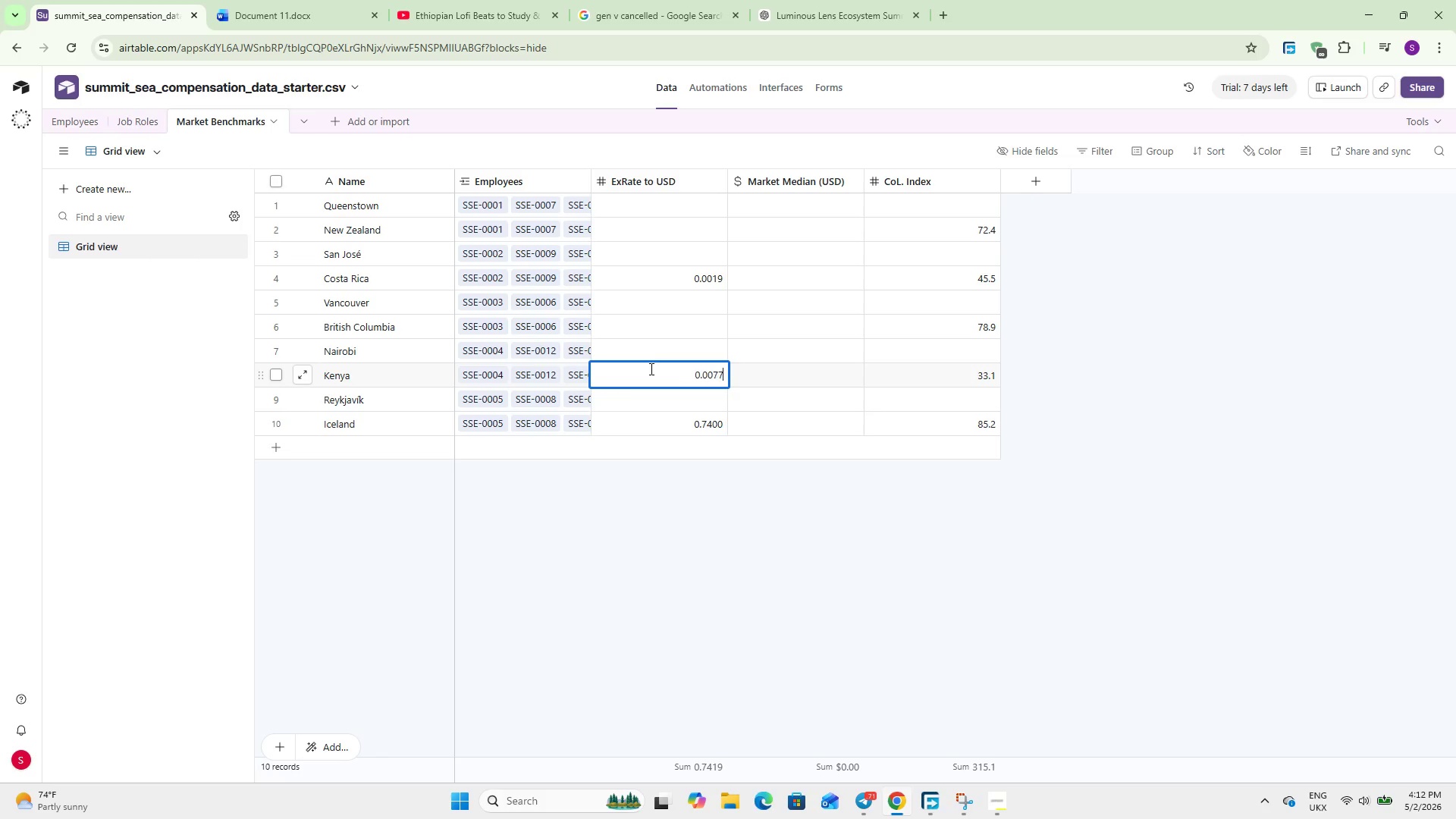 
key(Numpad7)
 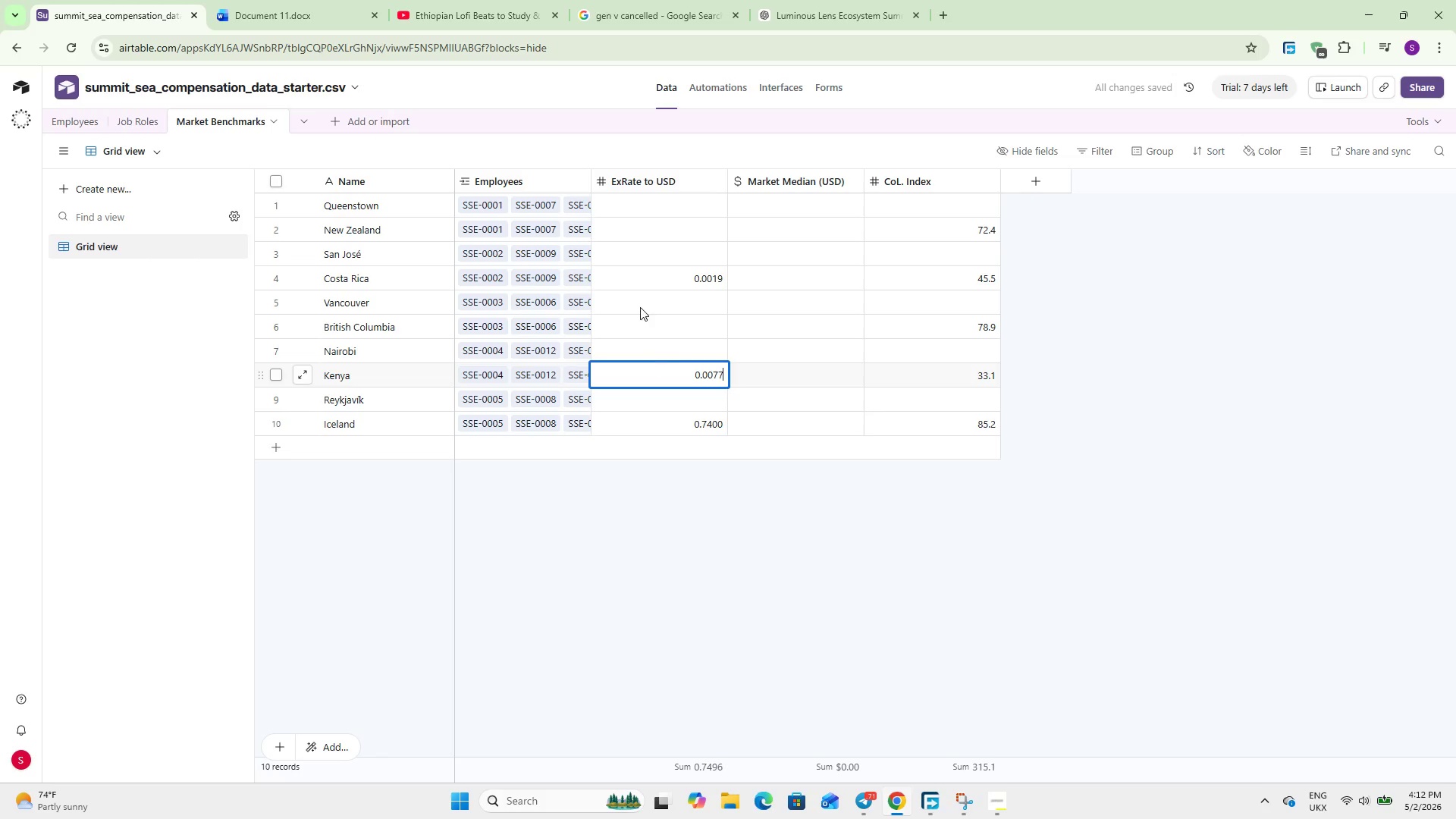 
left_click([643, 327])
 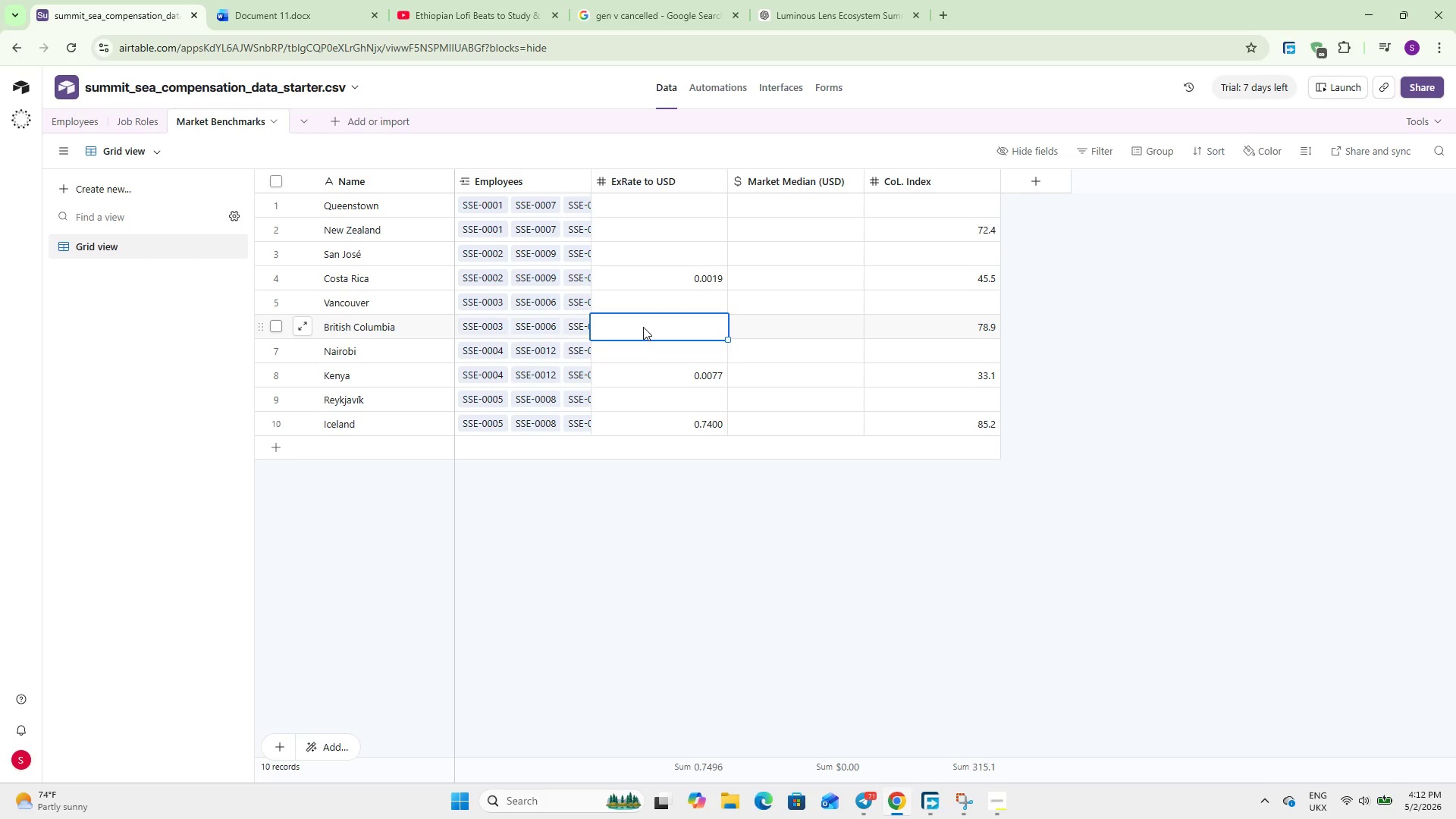 
wait(10.81)
 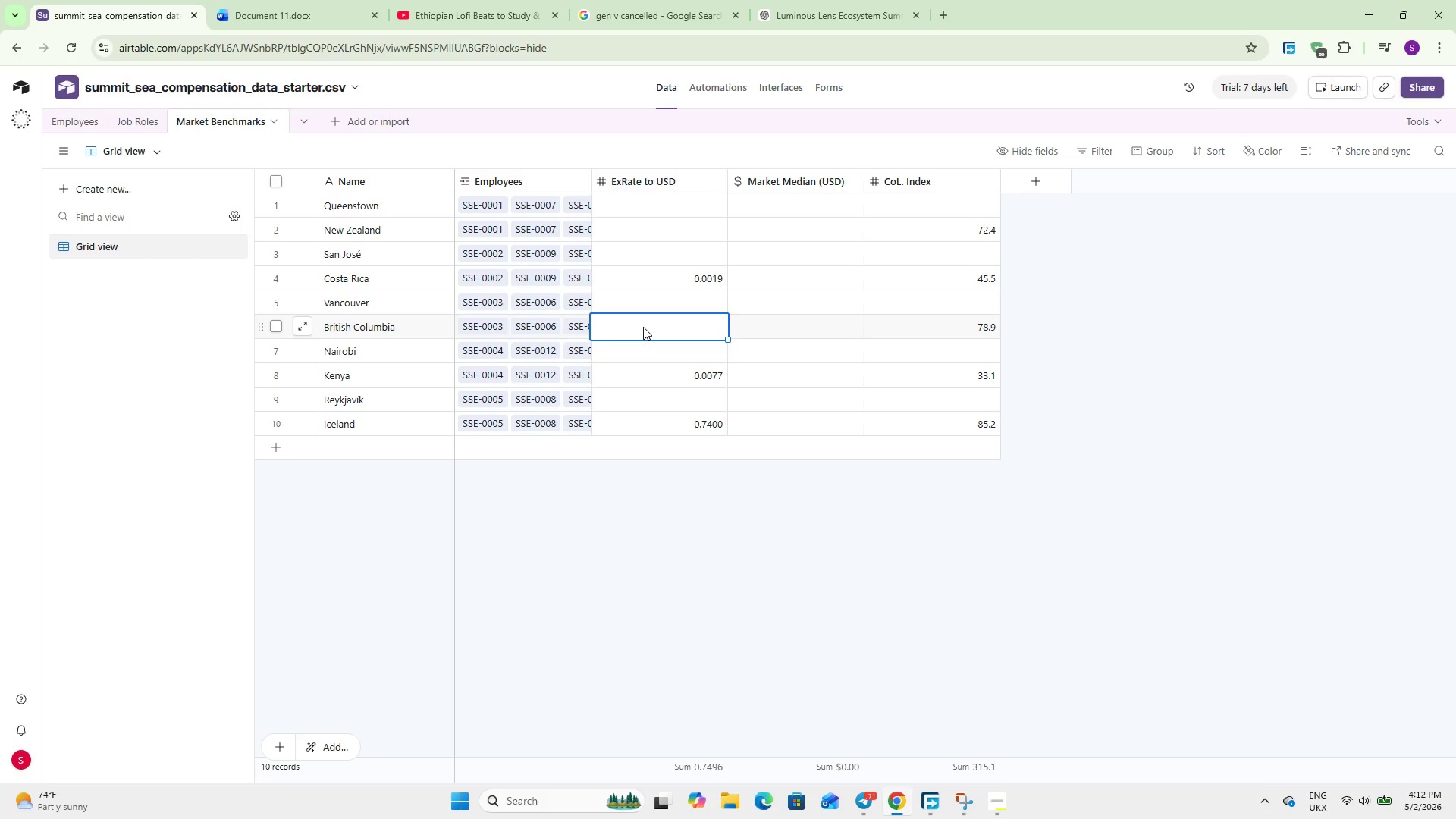 
double_click([643, 327])
 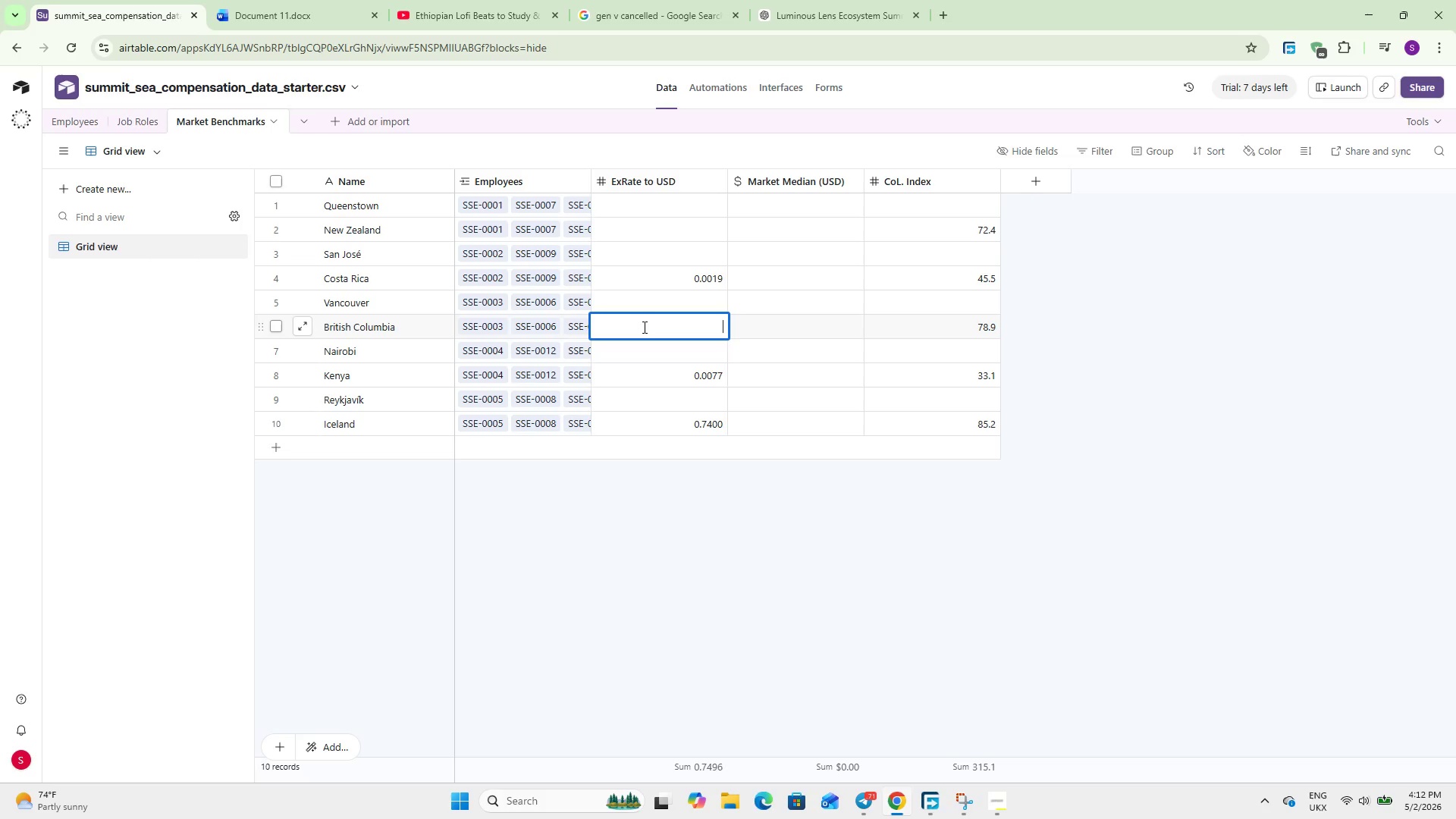 
key(Numpad0)
 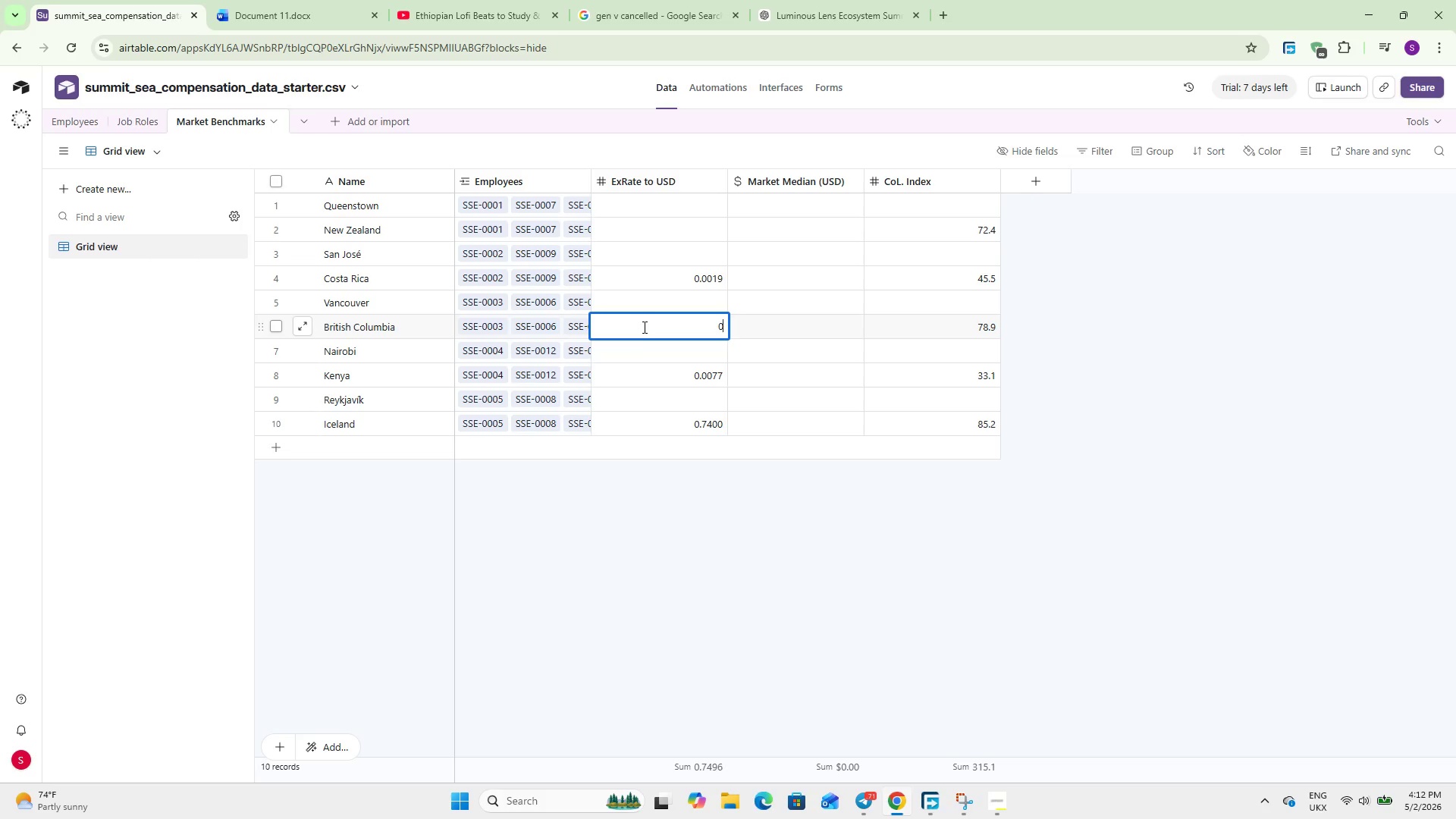 
key(NumpadDecimal)
 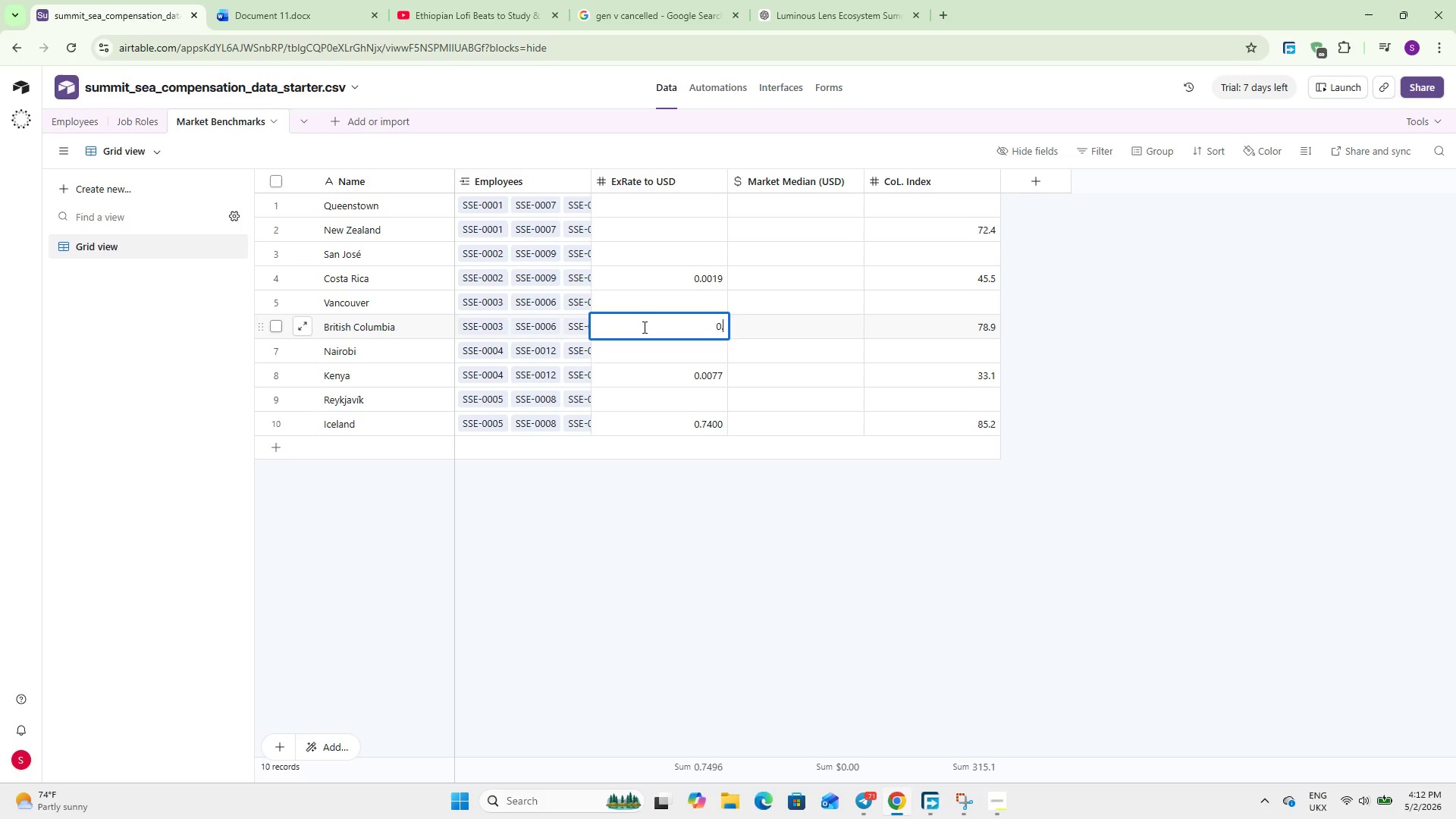 
key(Numpad4)
 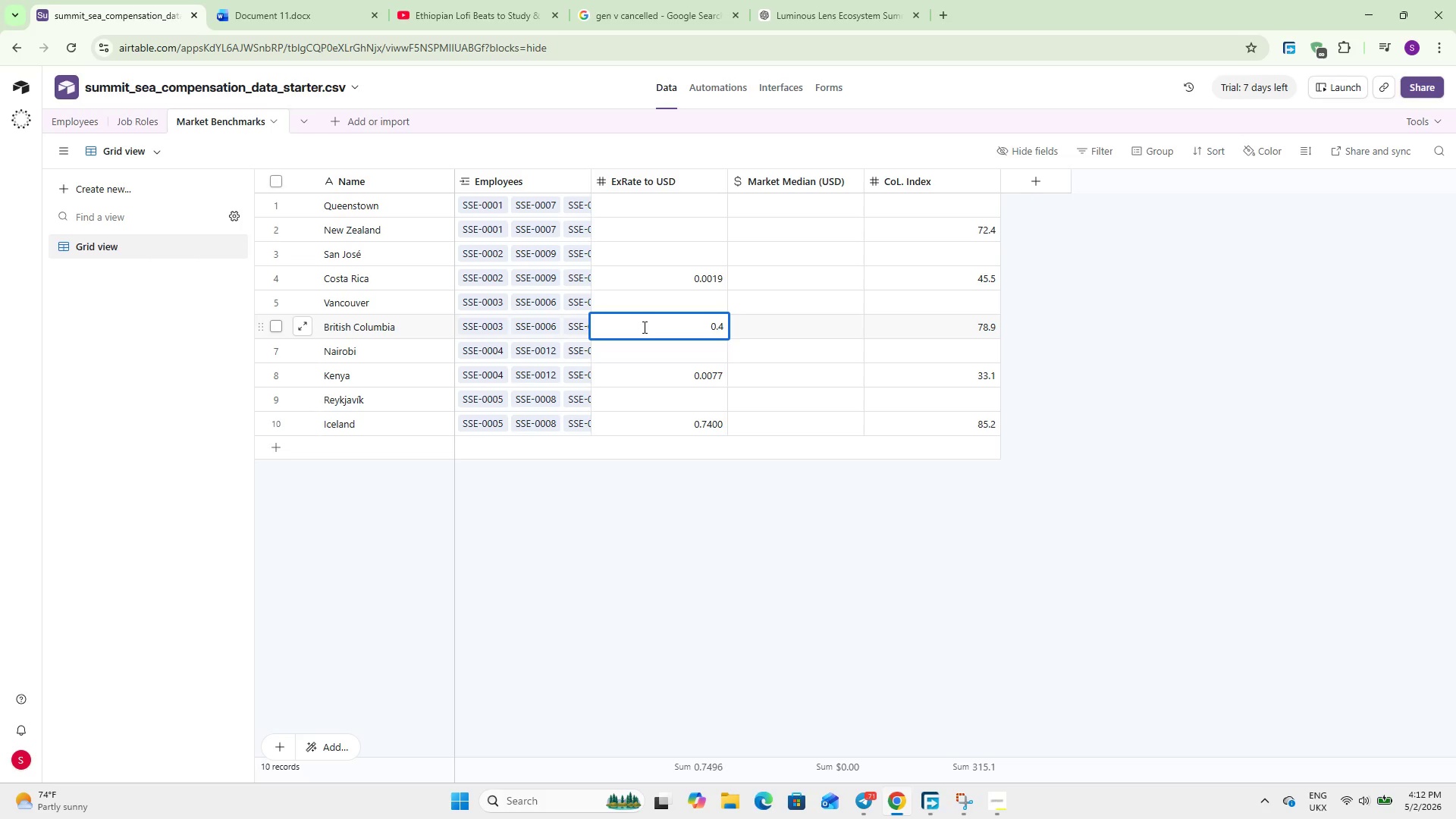 
key(Backspace)
 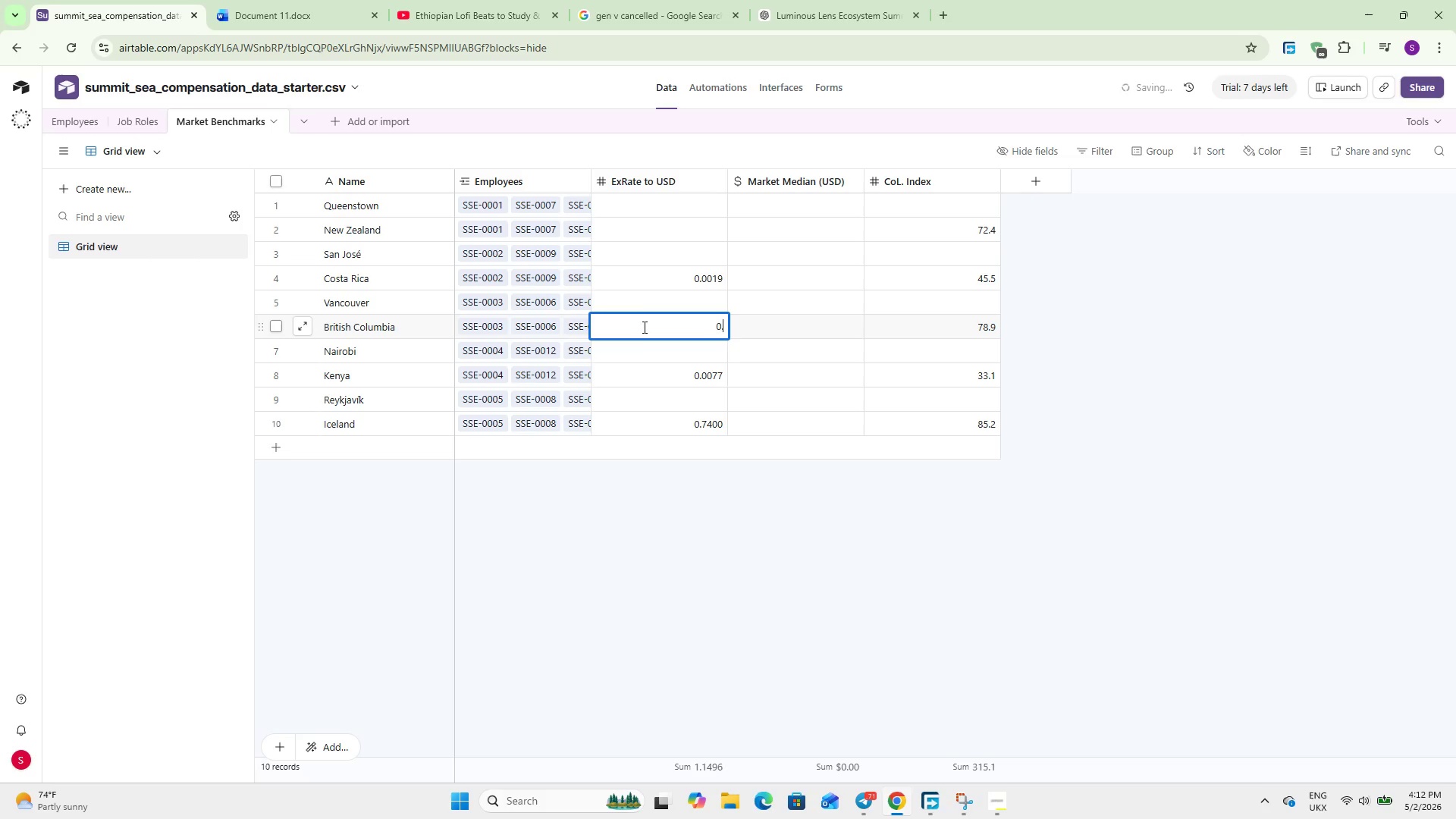 
key(Numpad7)
 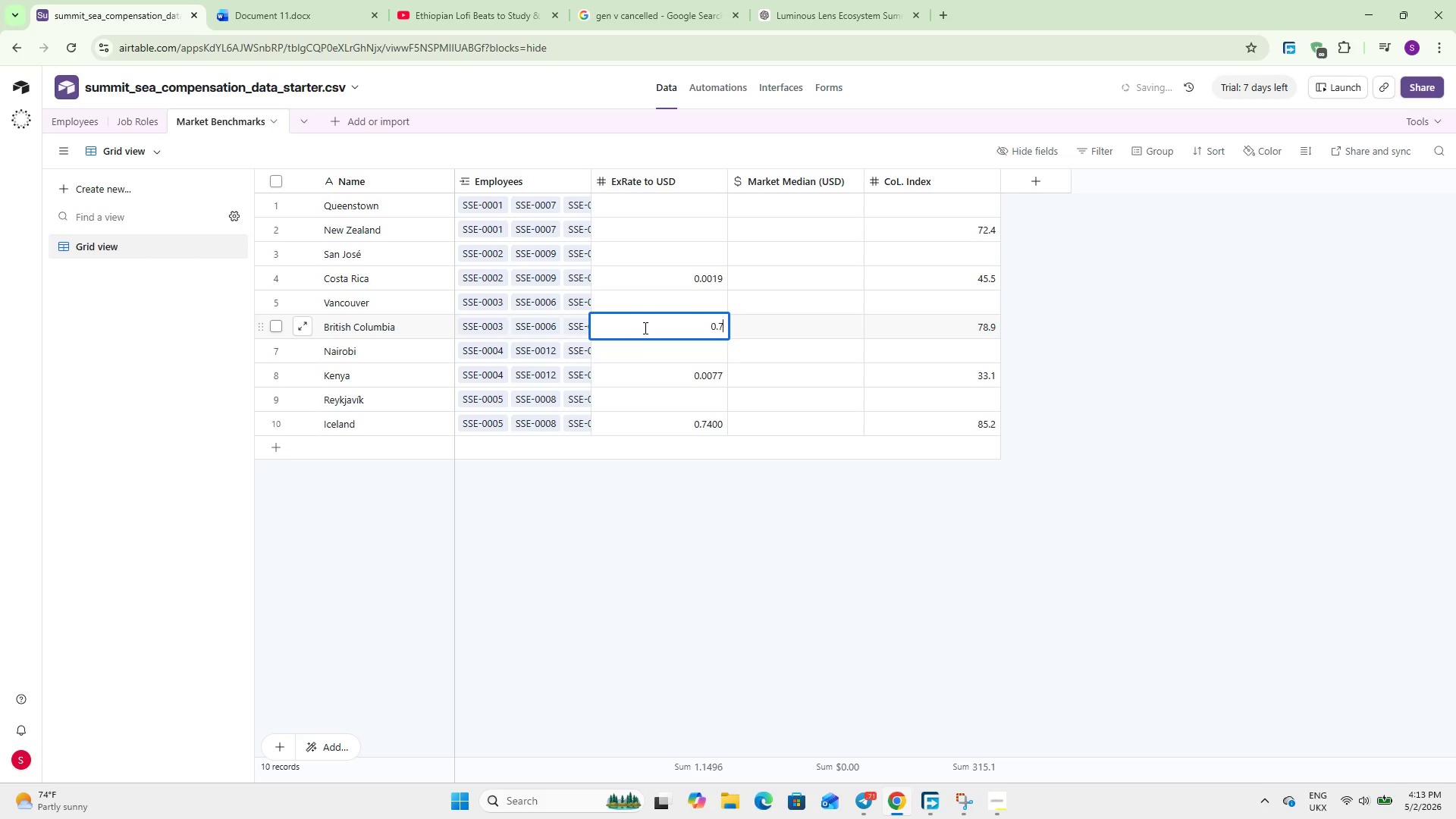 
key(Numpad4)
 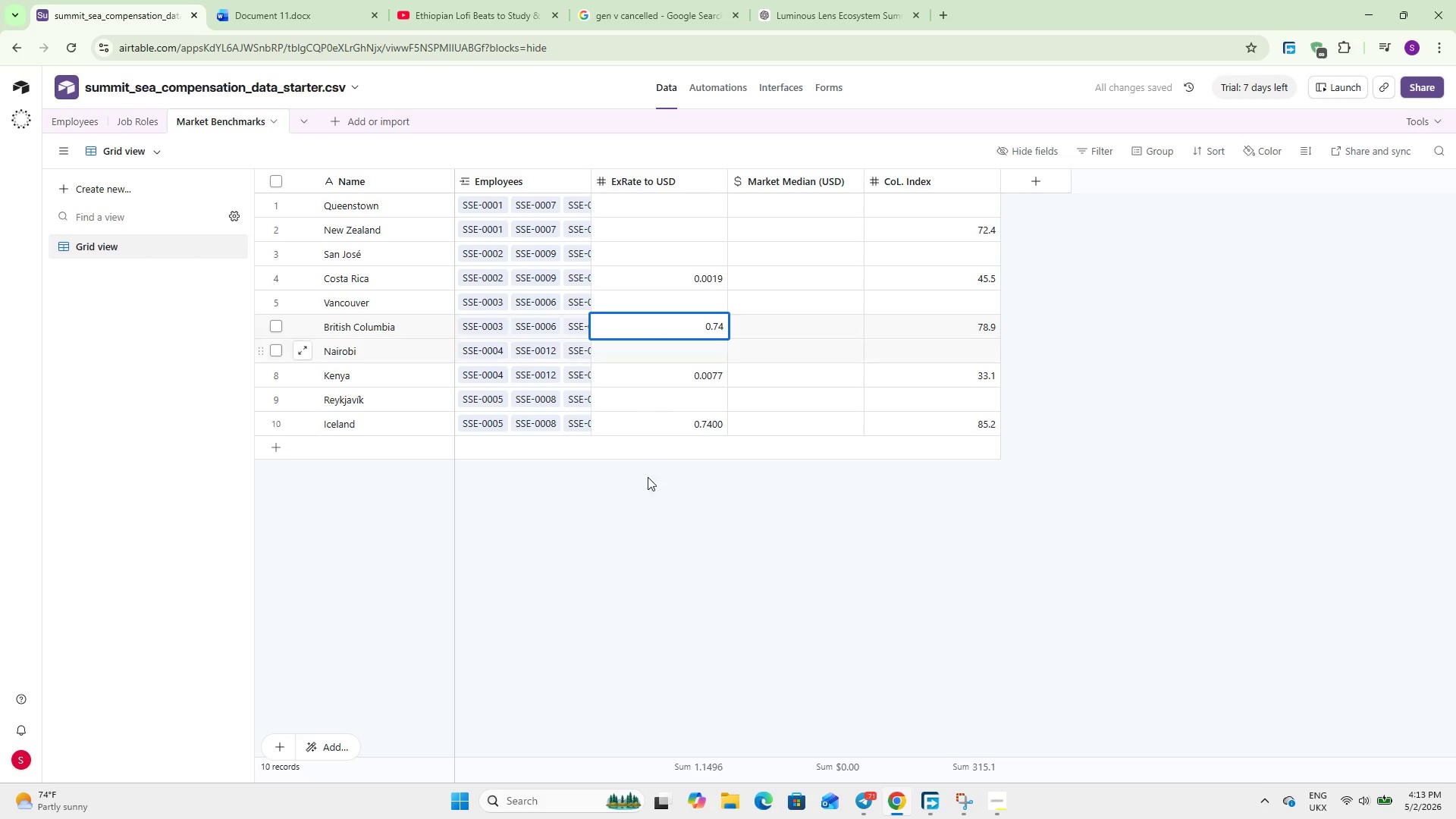 
left_click([647, 510])
 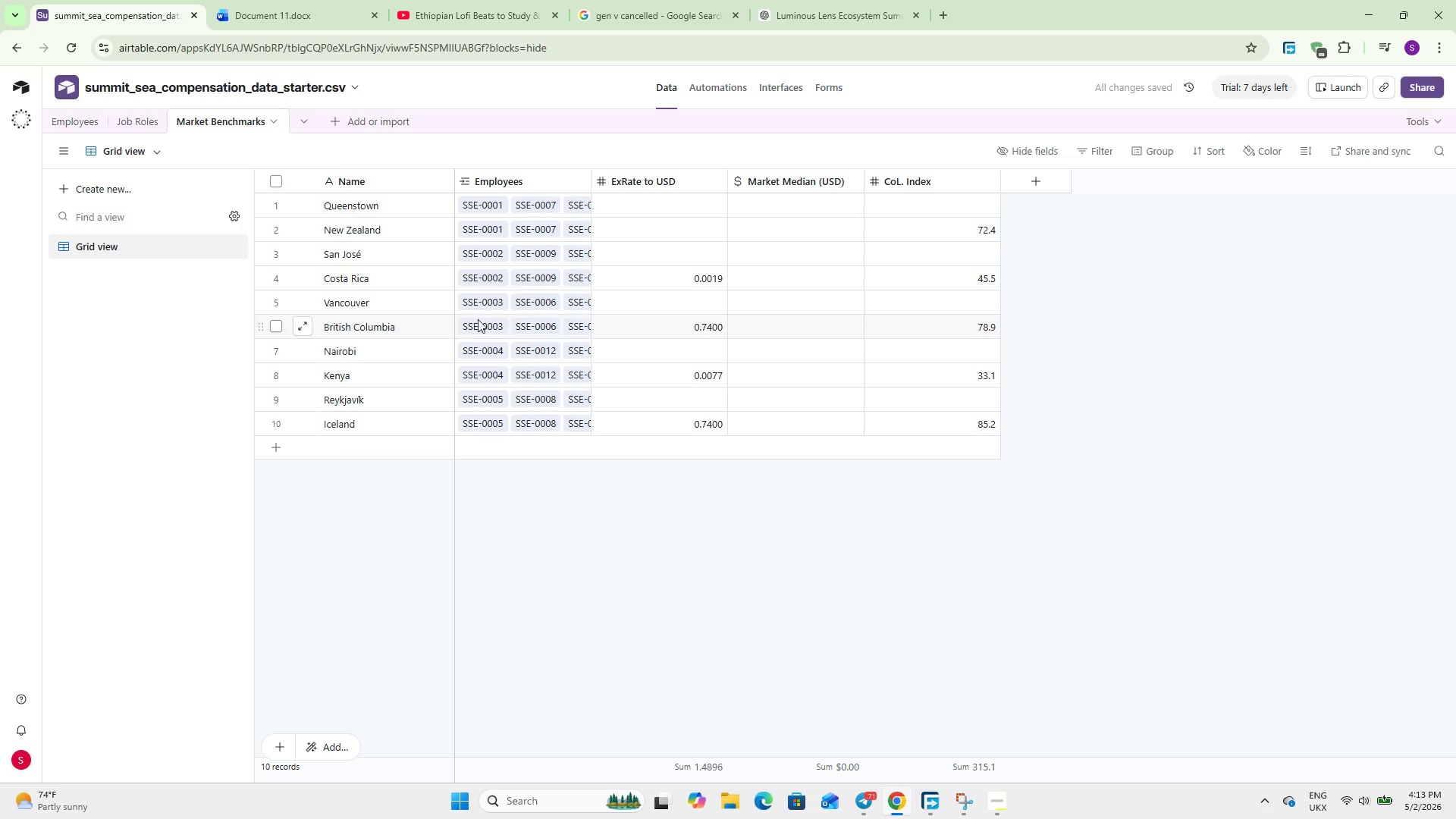 
double_click([605, 232])
 